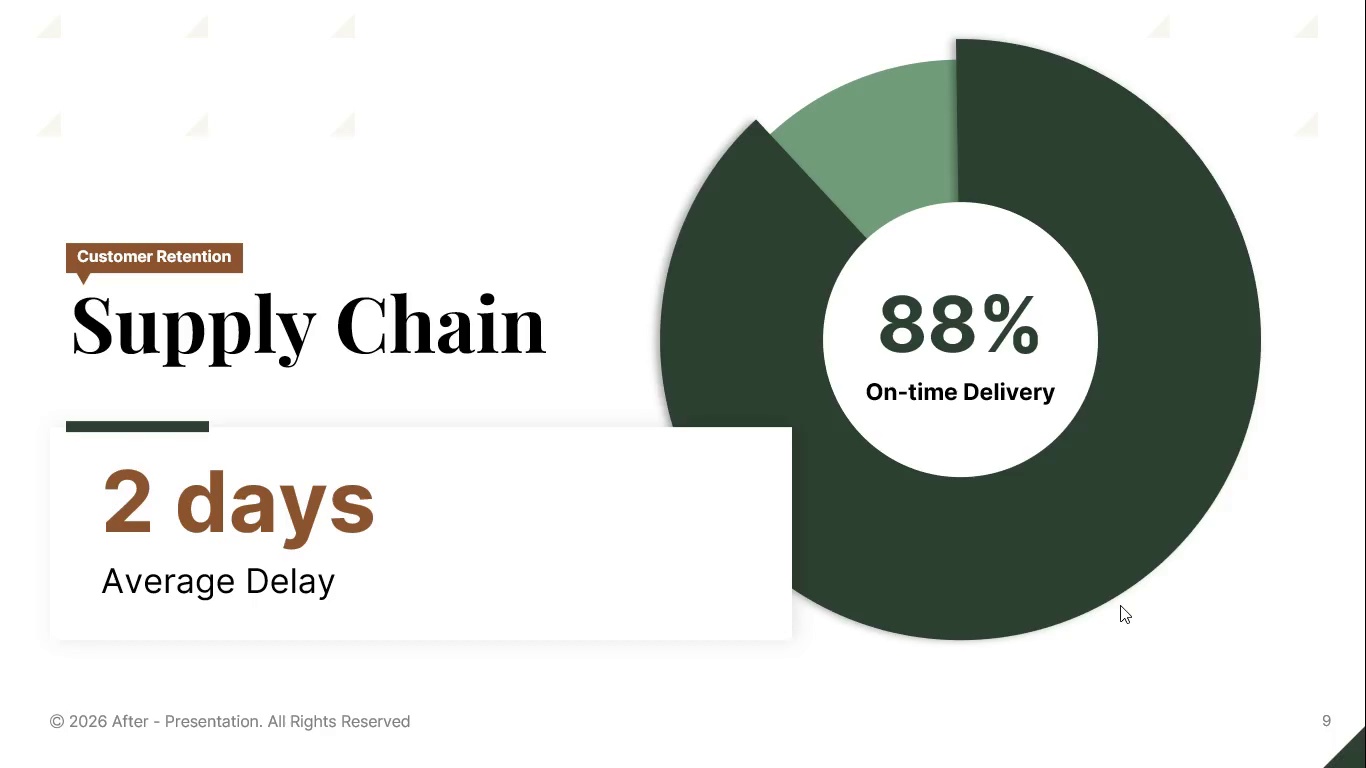 
key(Escape)
 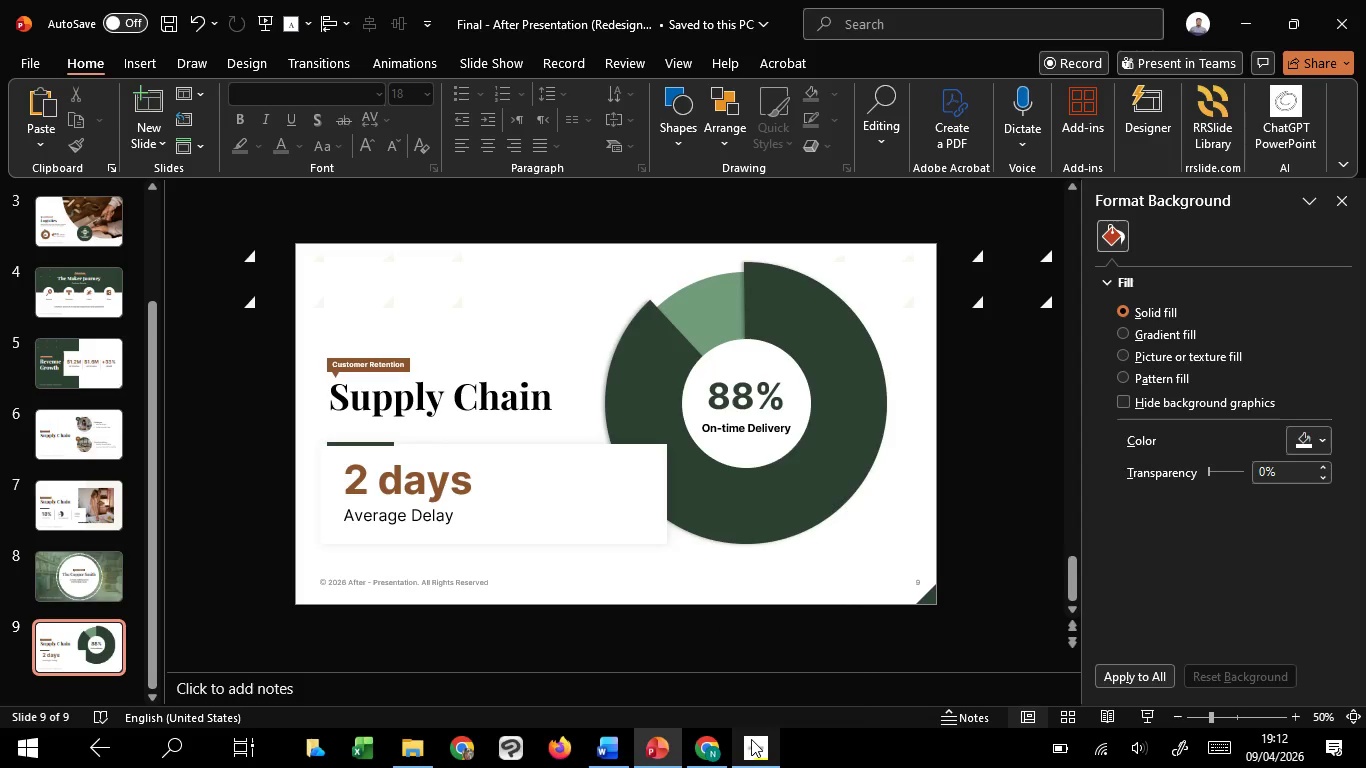 
mouse_move([763, 672])
 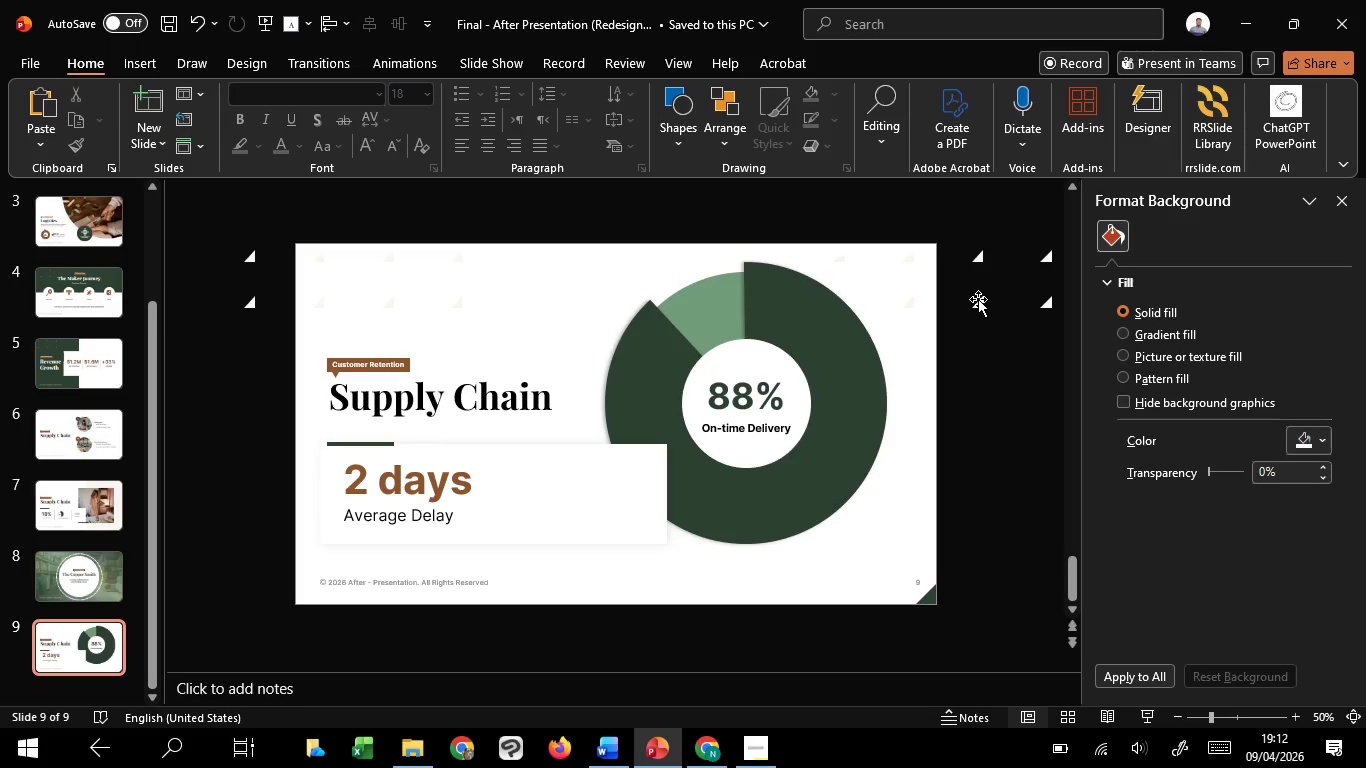 
left_click([980, 299])
 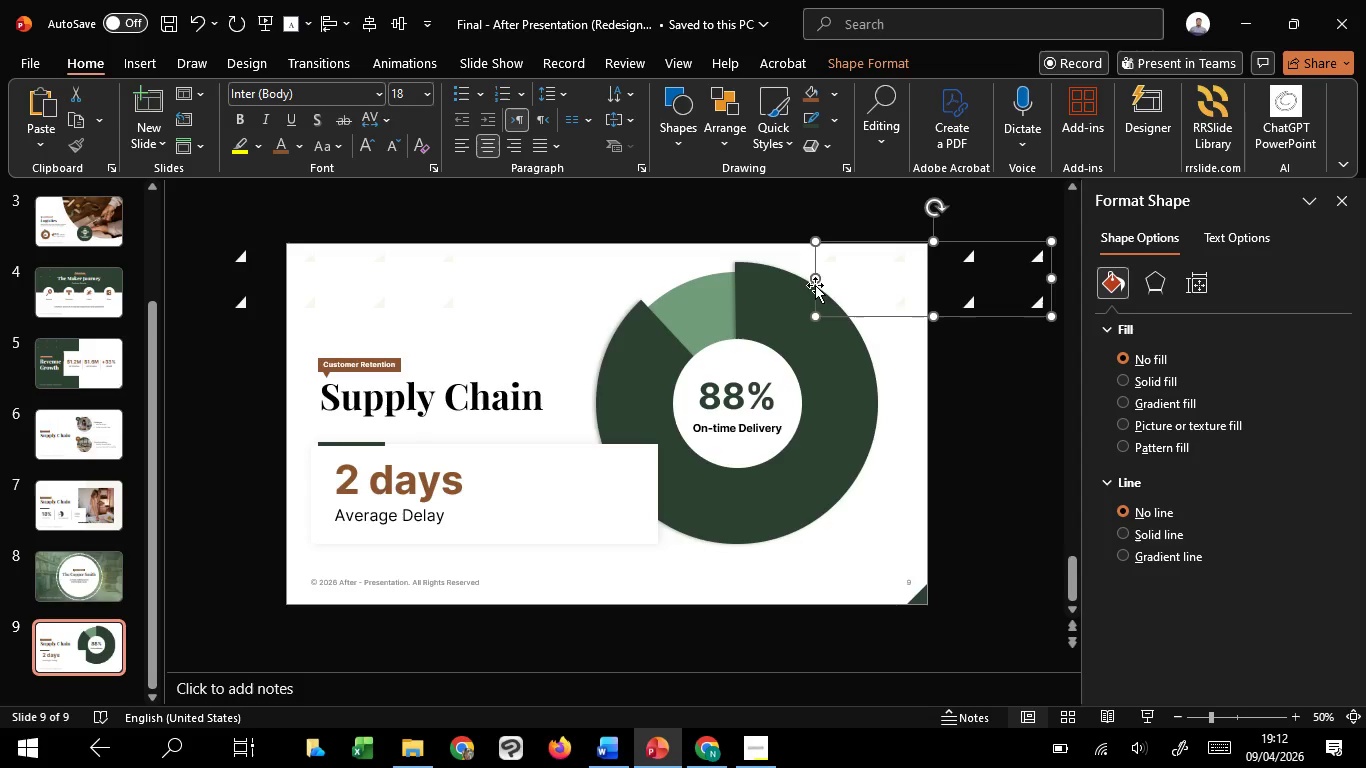 
left_click_drag(start_coordinate=[819, 282], to_coordinate=[890, 286])
 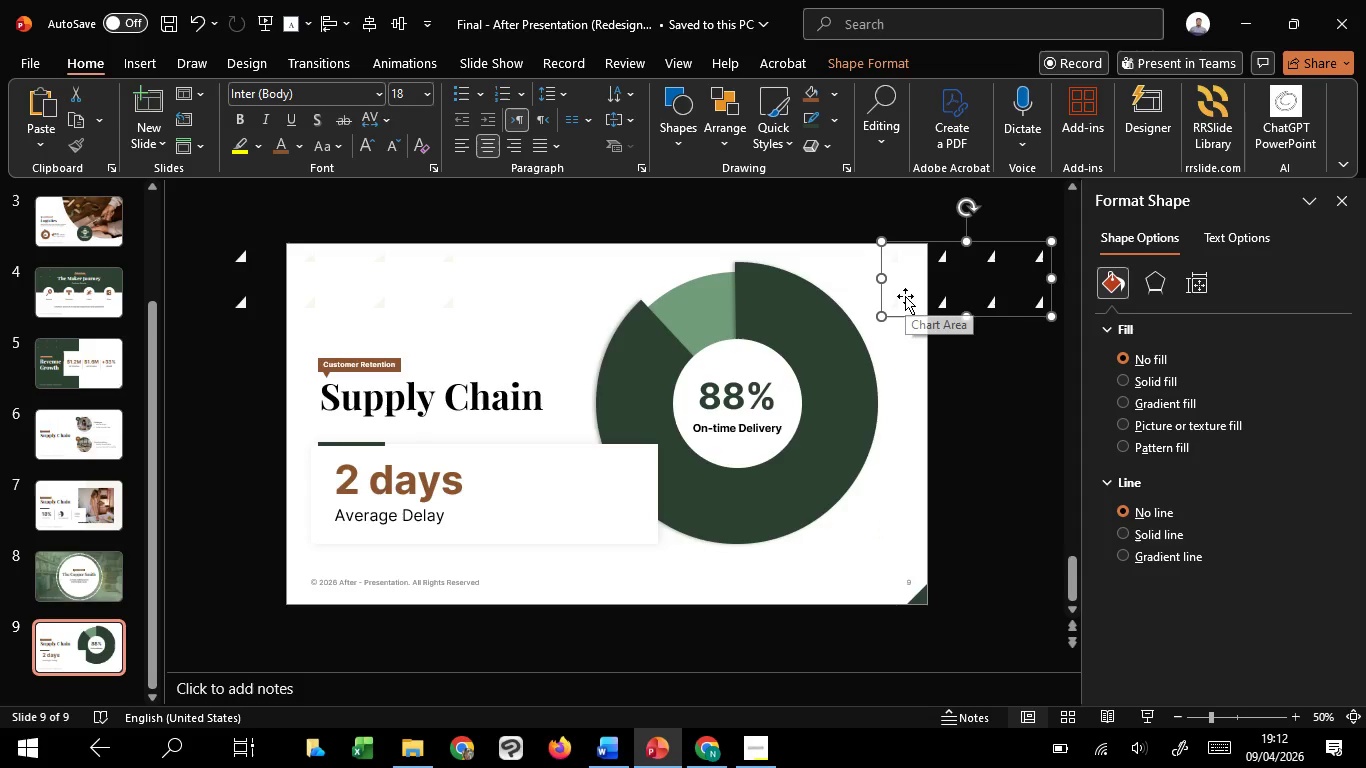 
key(Control+Z)
 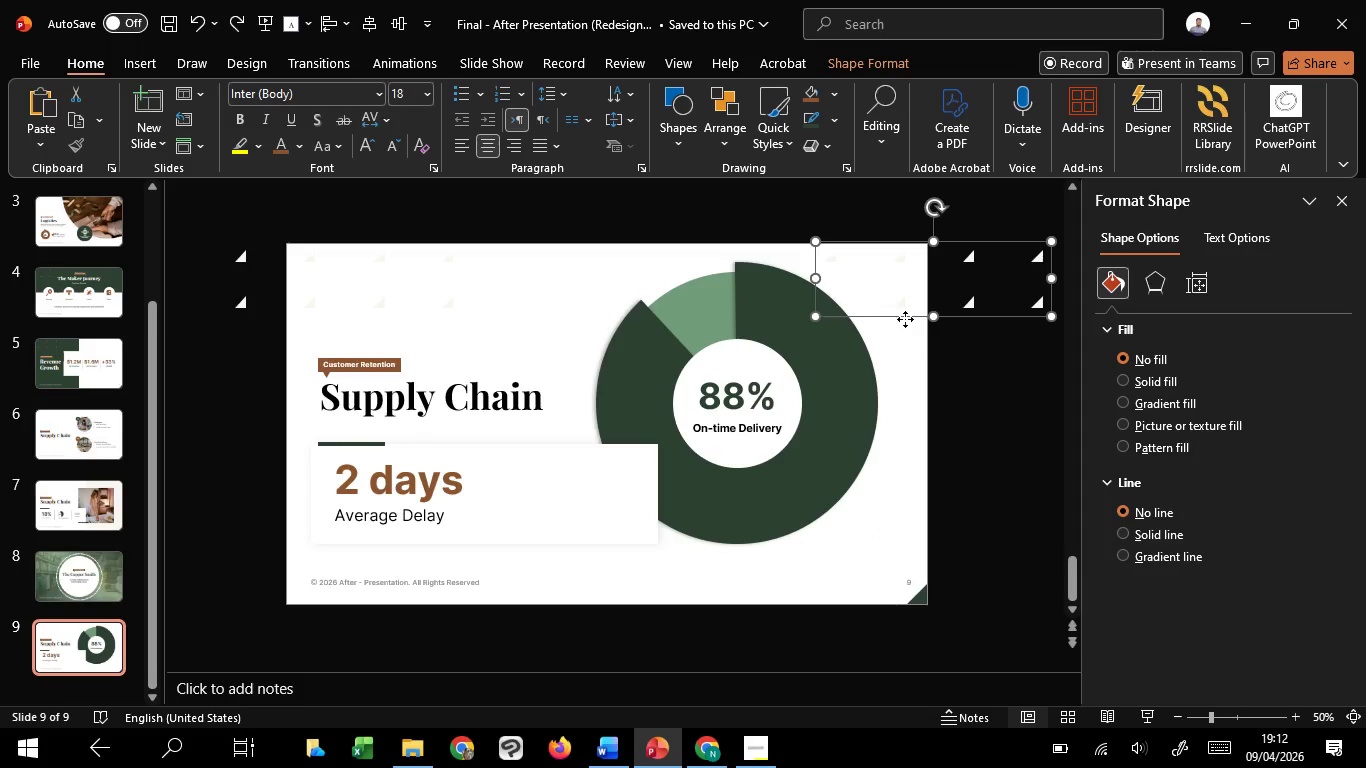 
left_click_drag(start_coordinate=[905, 319], to_coordinate=[811, 596])
 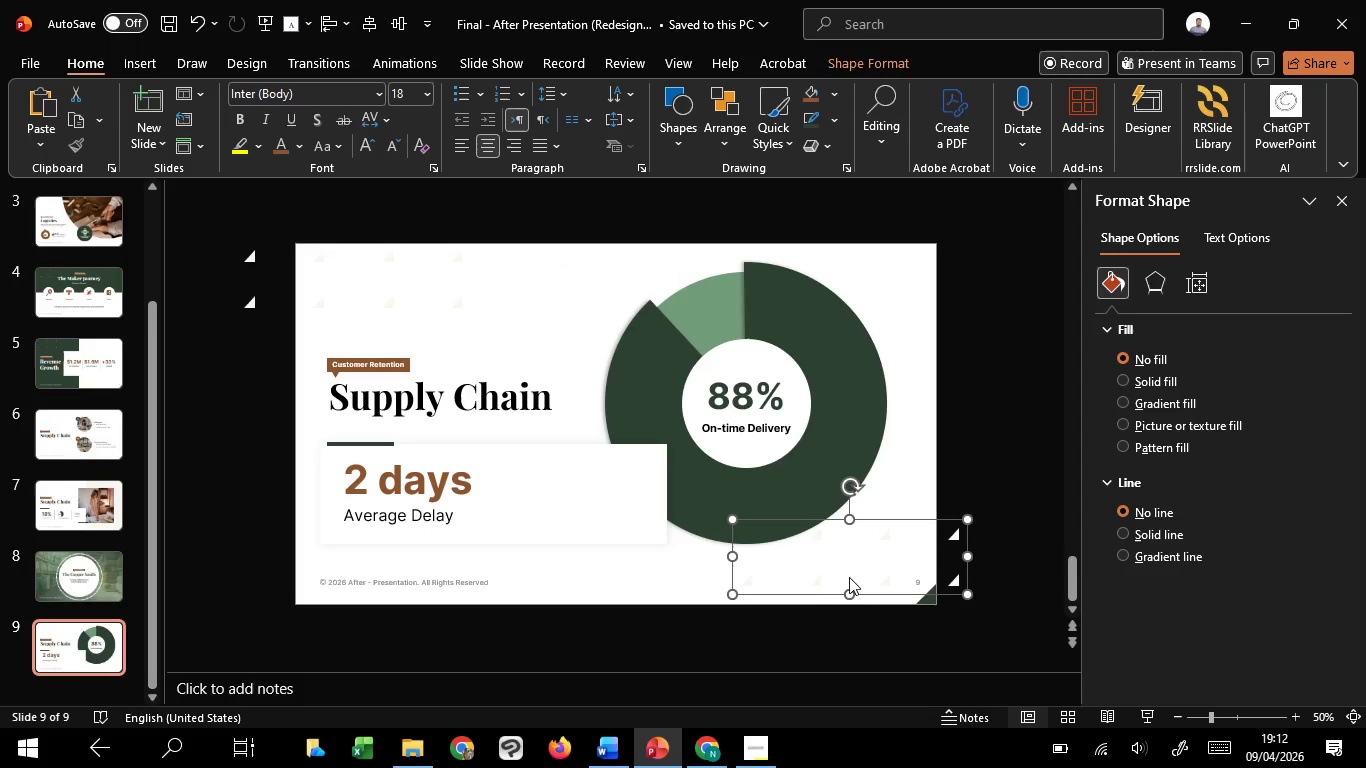 
hold_key(key=ShiftLeft, duration=1.5)
 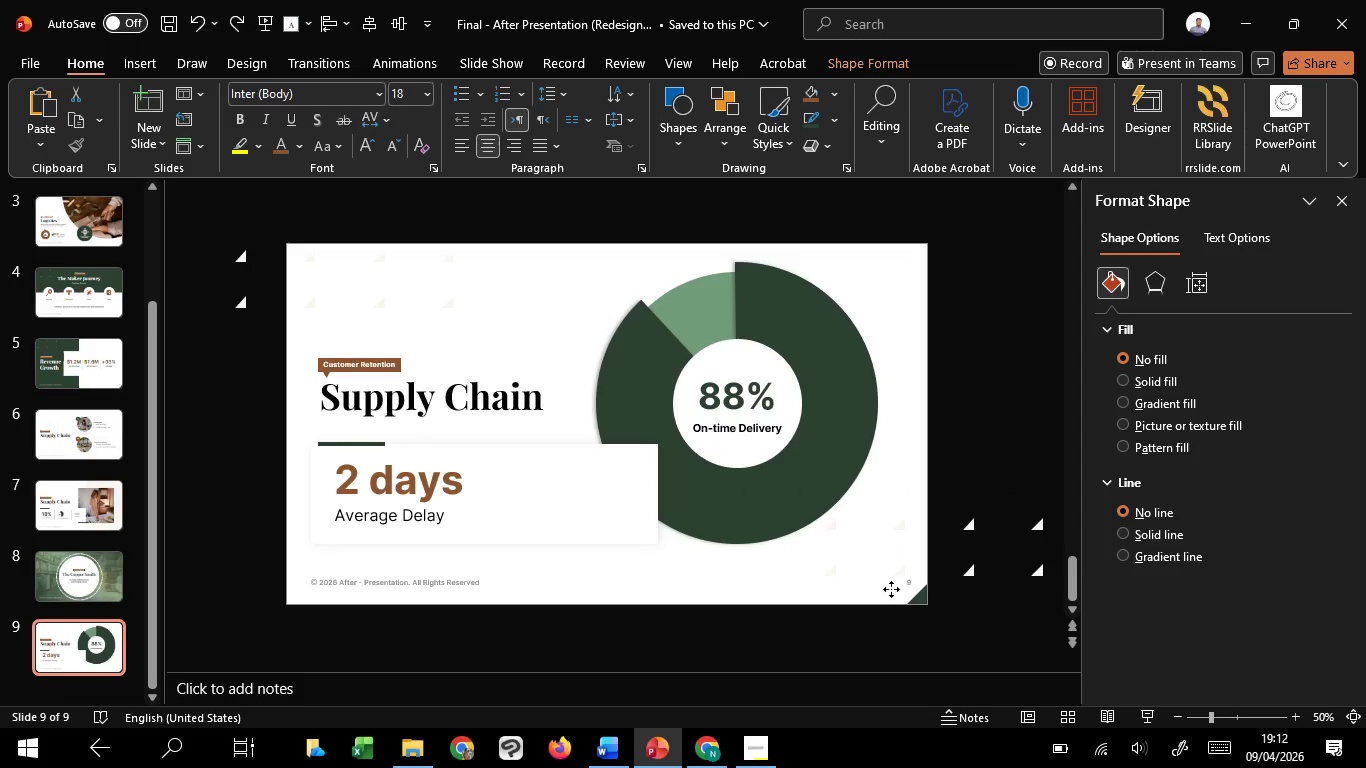 
hold_key(key=ShiftLeft, duration=1.12)
 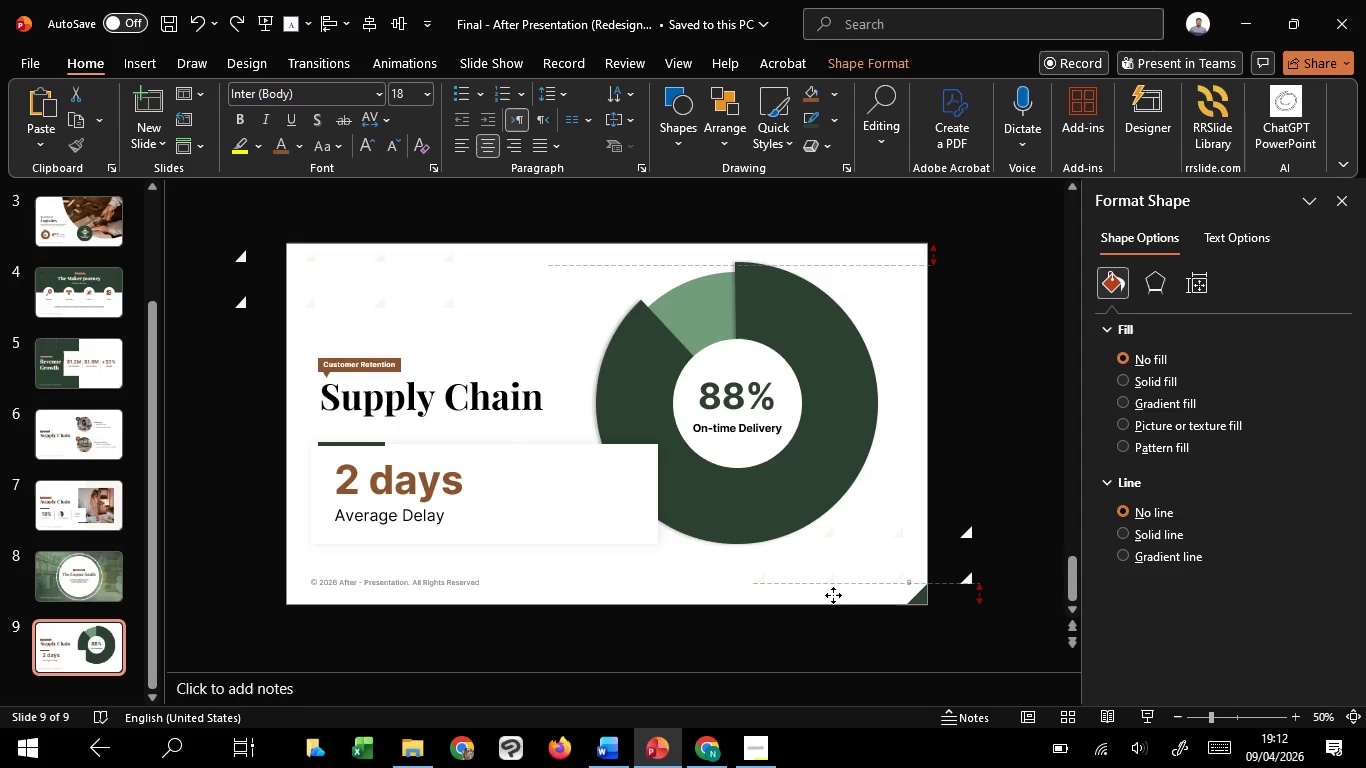 
double_click([382, 257])
 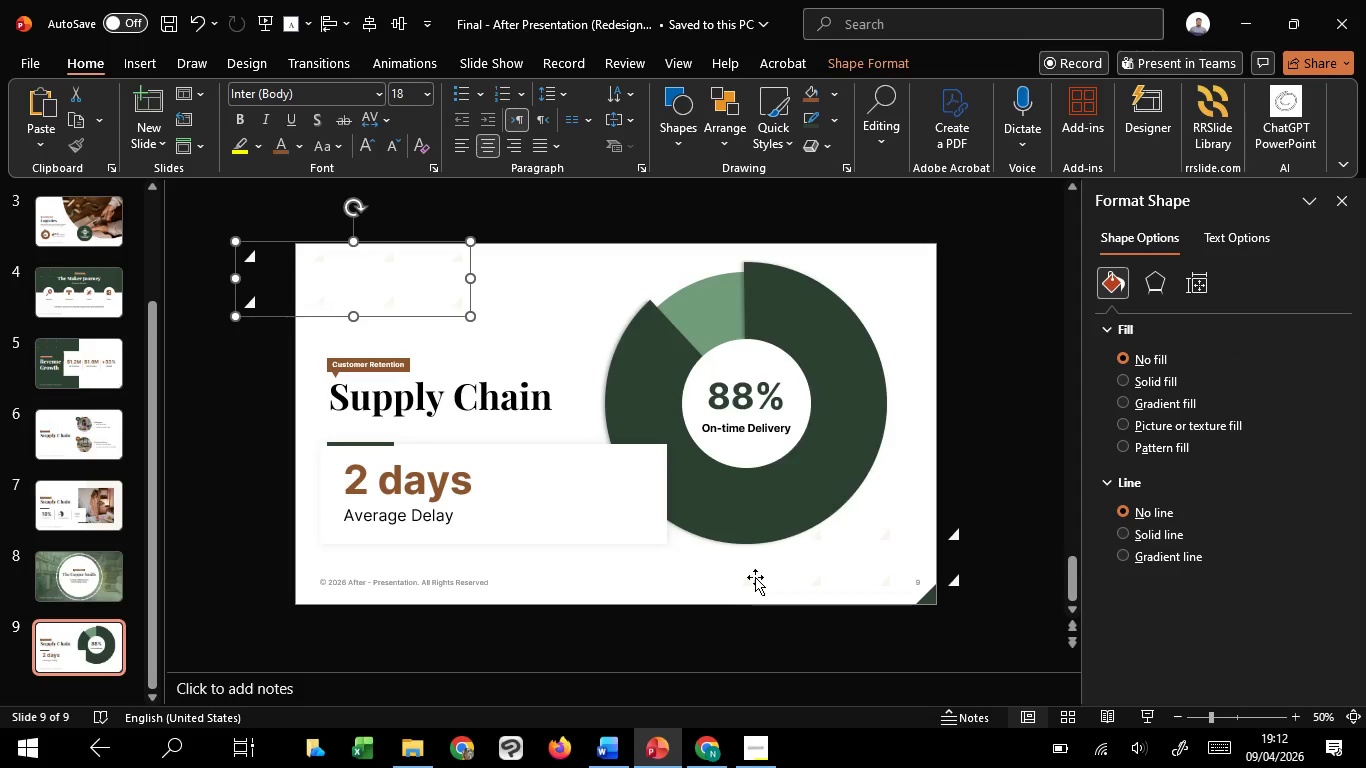 
left_click([751, 575])
 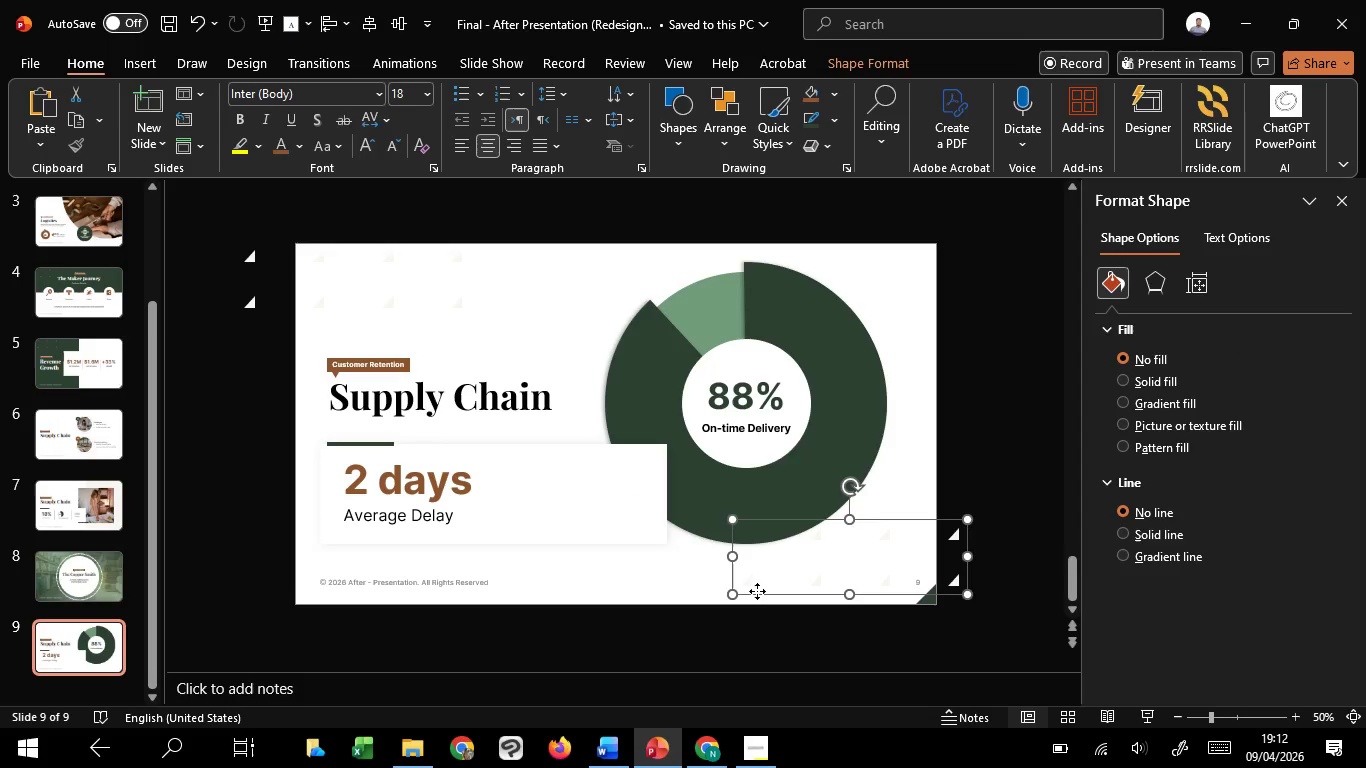 
left_click_drag(start_coordinate=[757, 591], to_coordinate=[758, 603])
 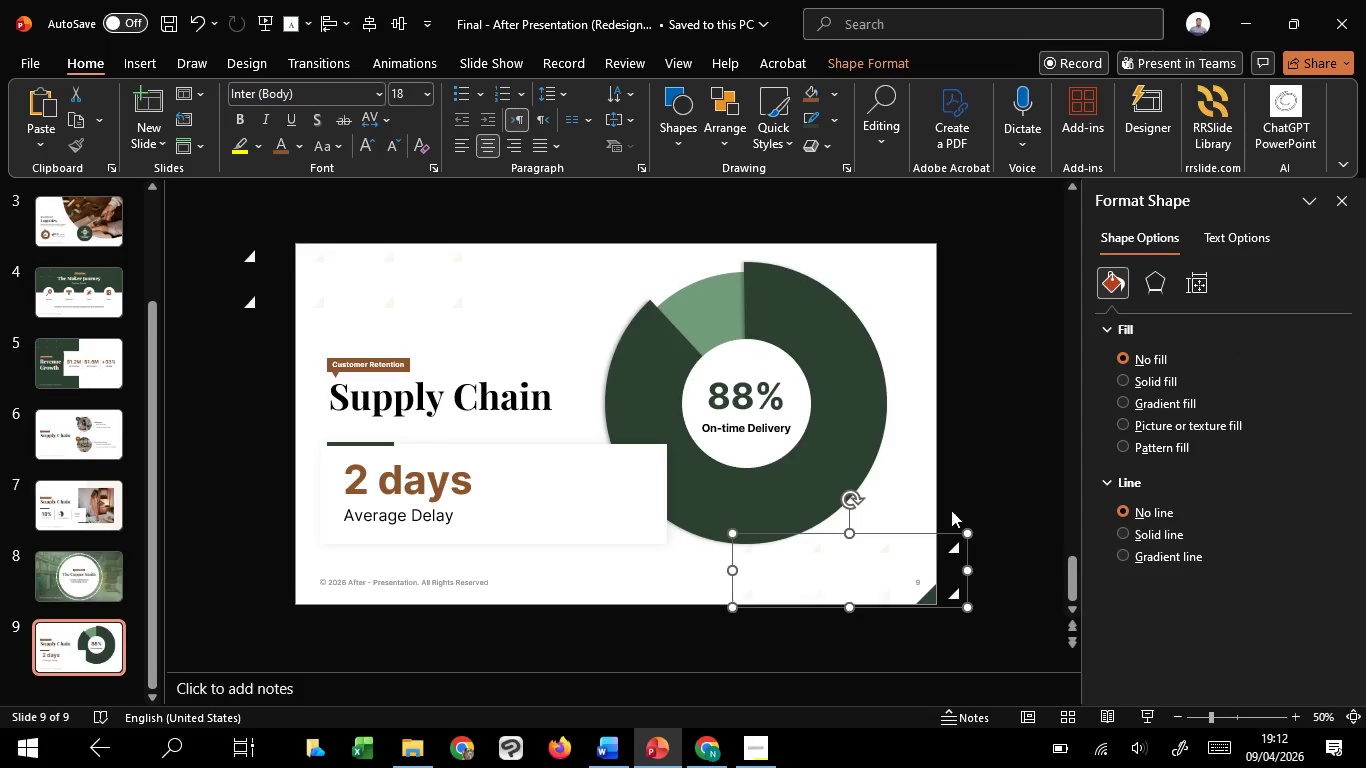 
hold_key(key=ShiftLeft, duration=1.51)
 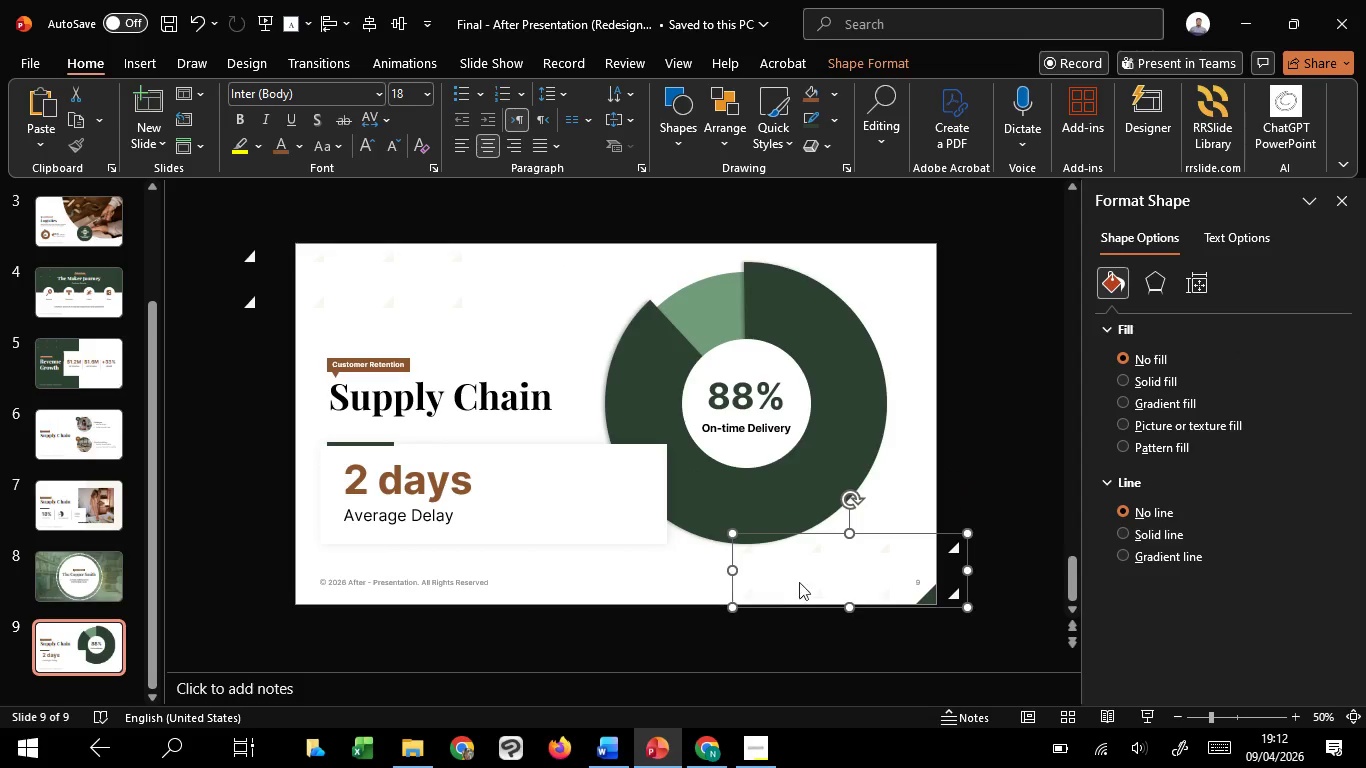 
hold_key(key=ShiftLeft, duration=1.27)
 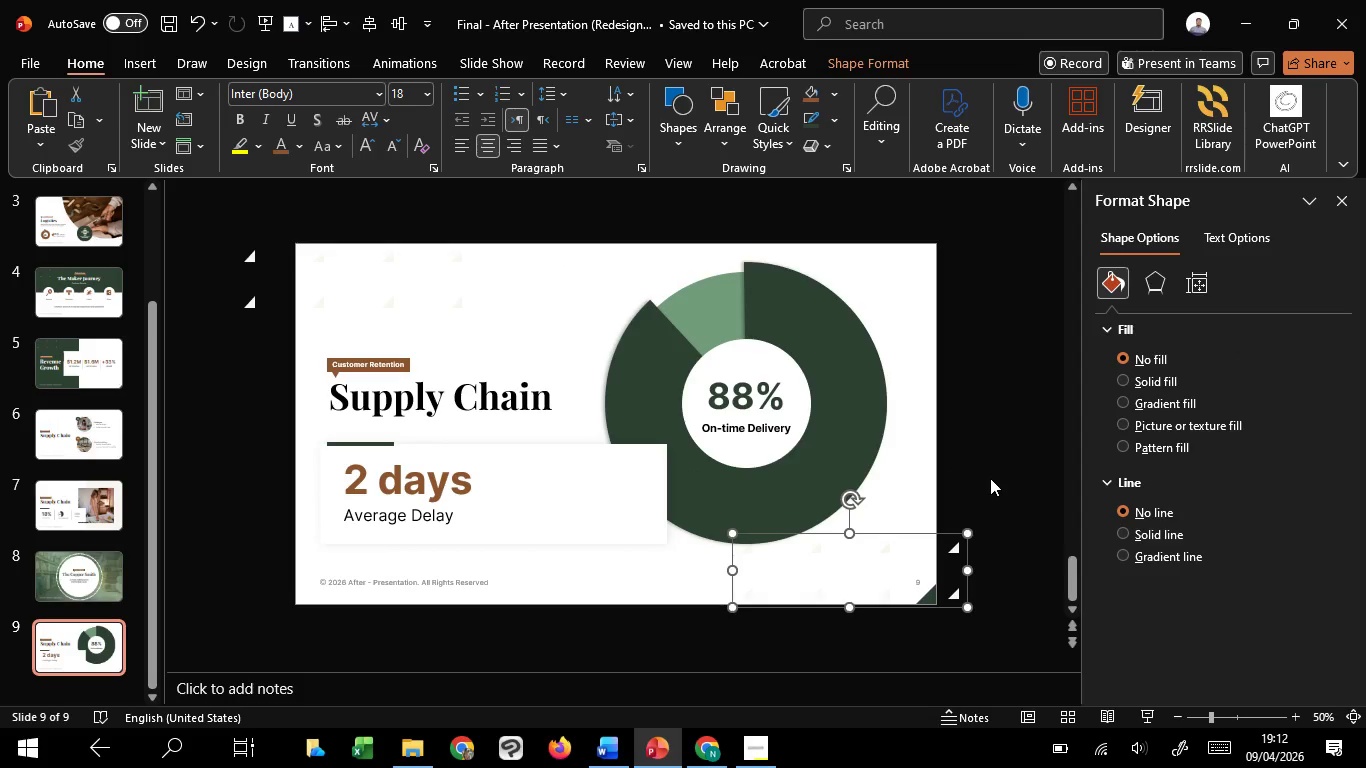 
key(ArrowUp)
 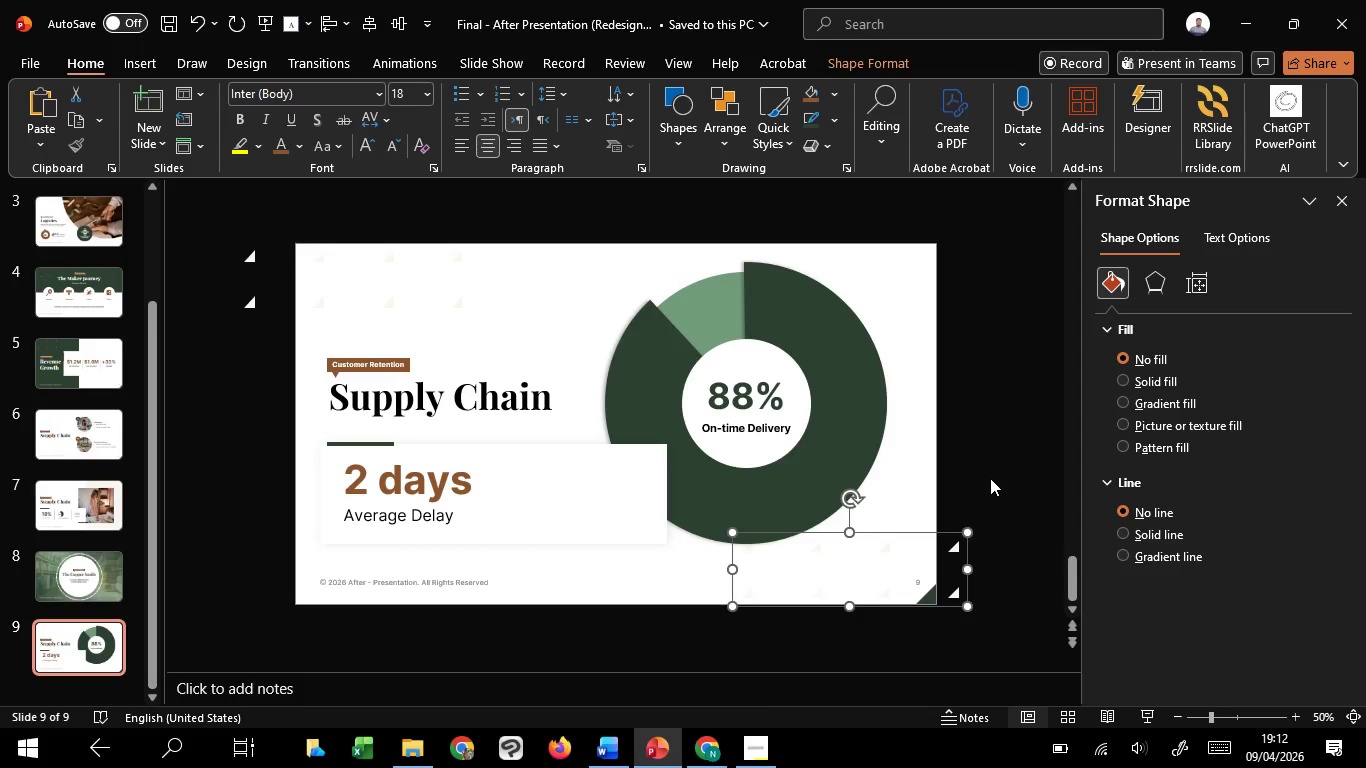 
key(ArrowUp)
 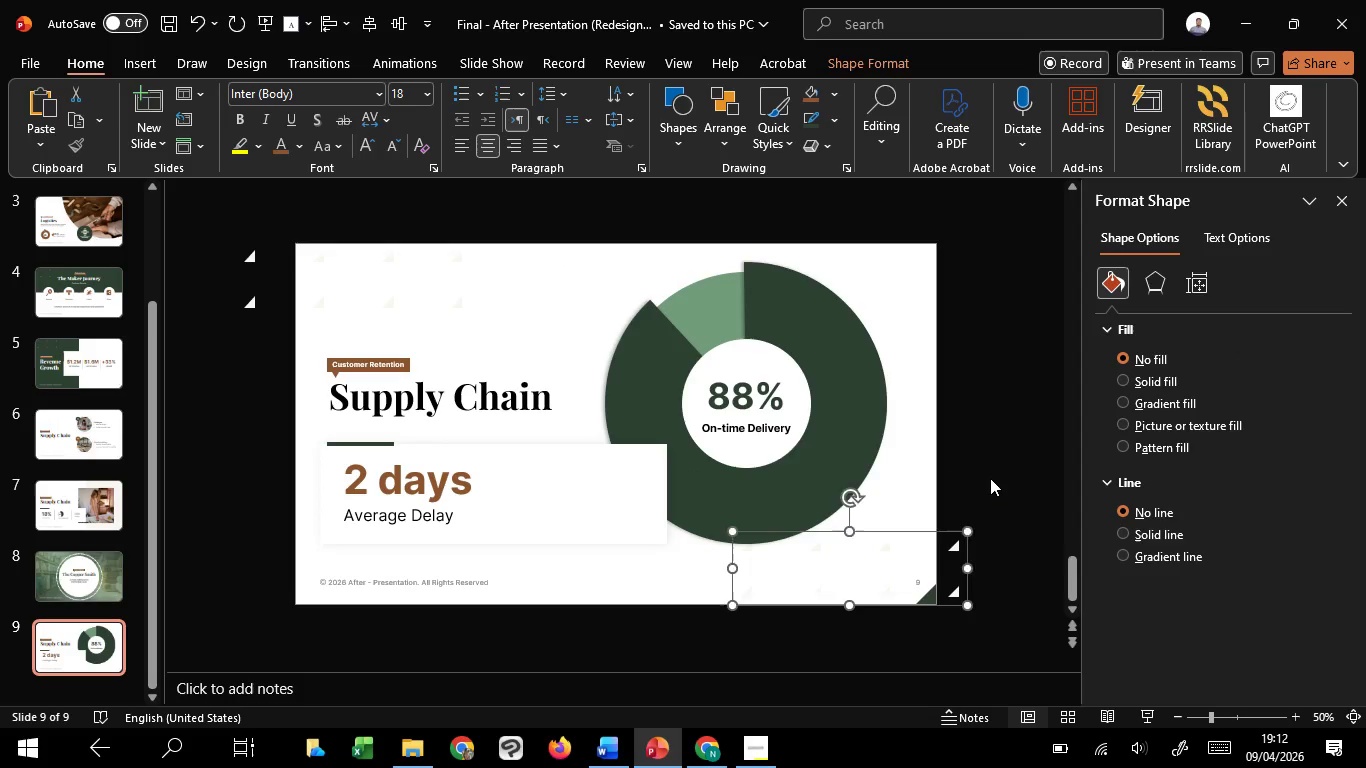 
left_click([990, 478])
 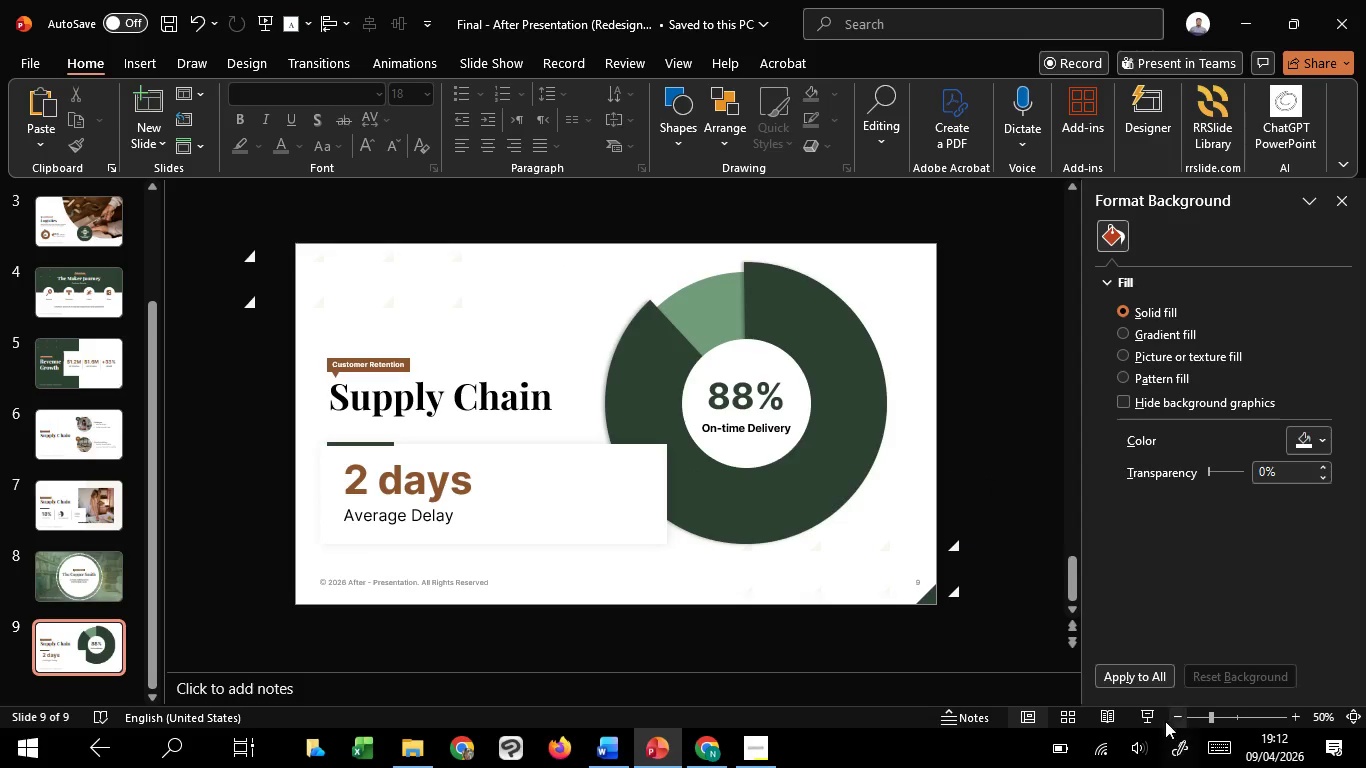 
left_click([1159, 719])
 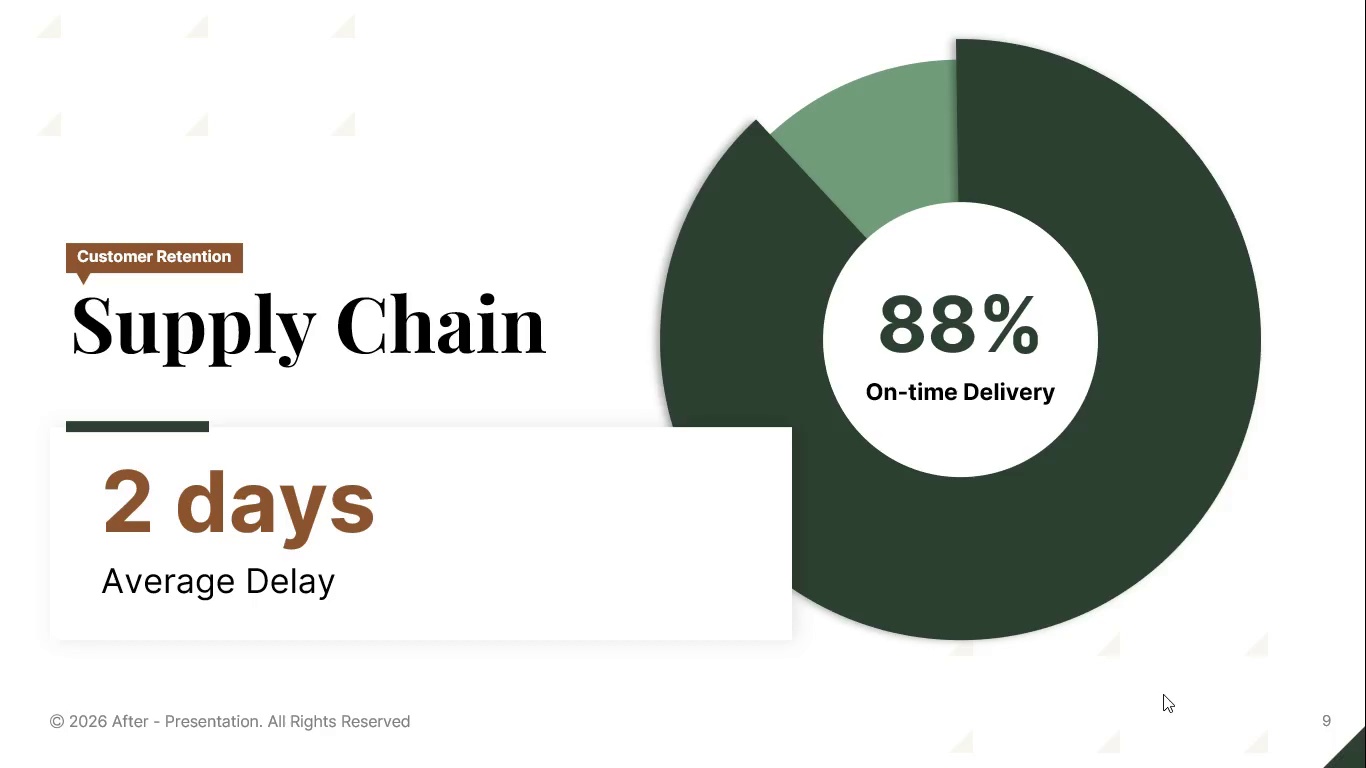 
wait(15.3)
 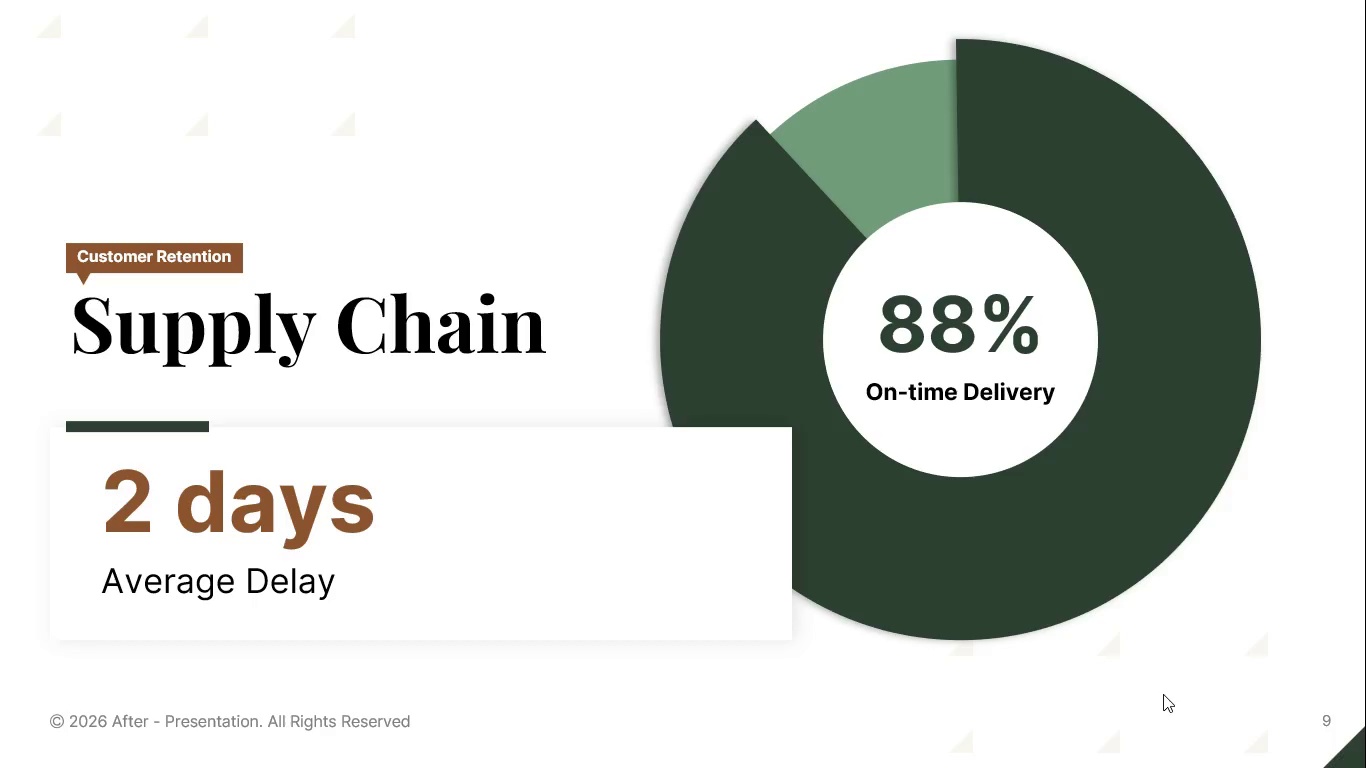 
key(Escape)
 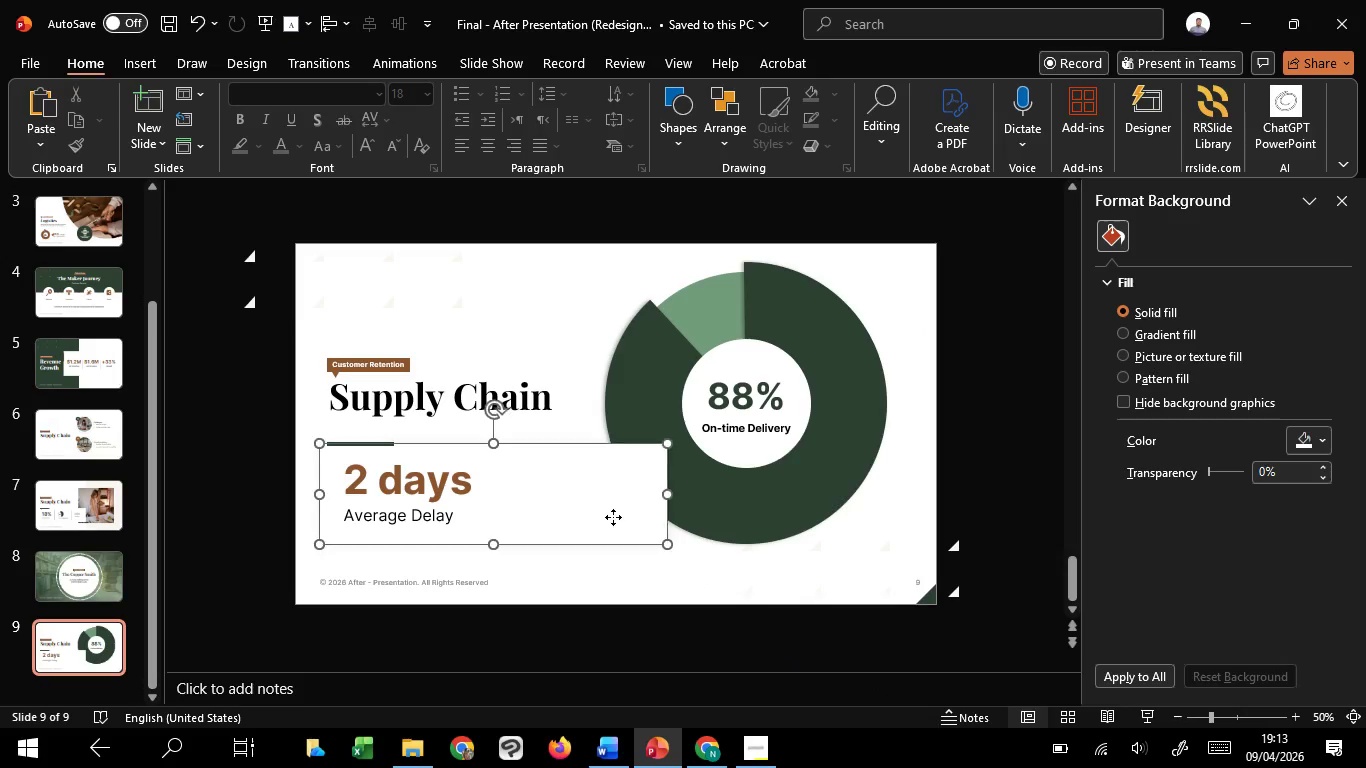 
left_click([613, 517])
 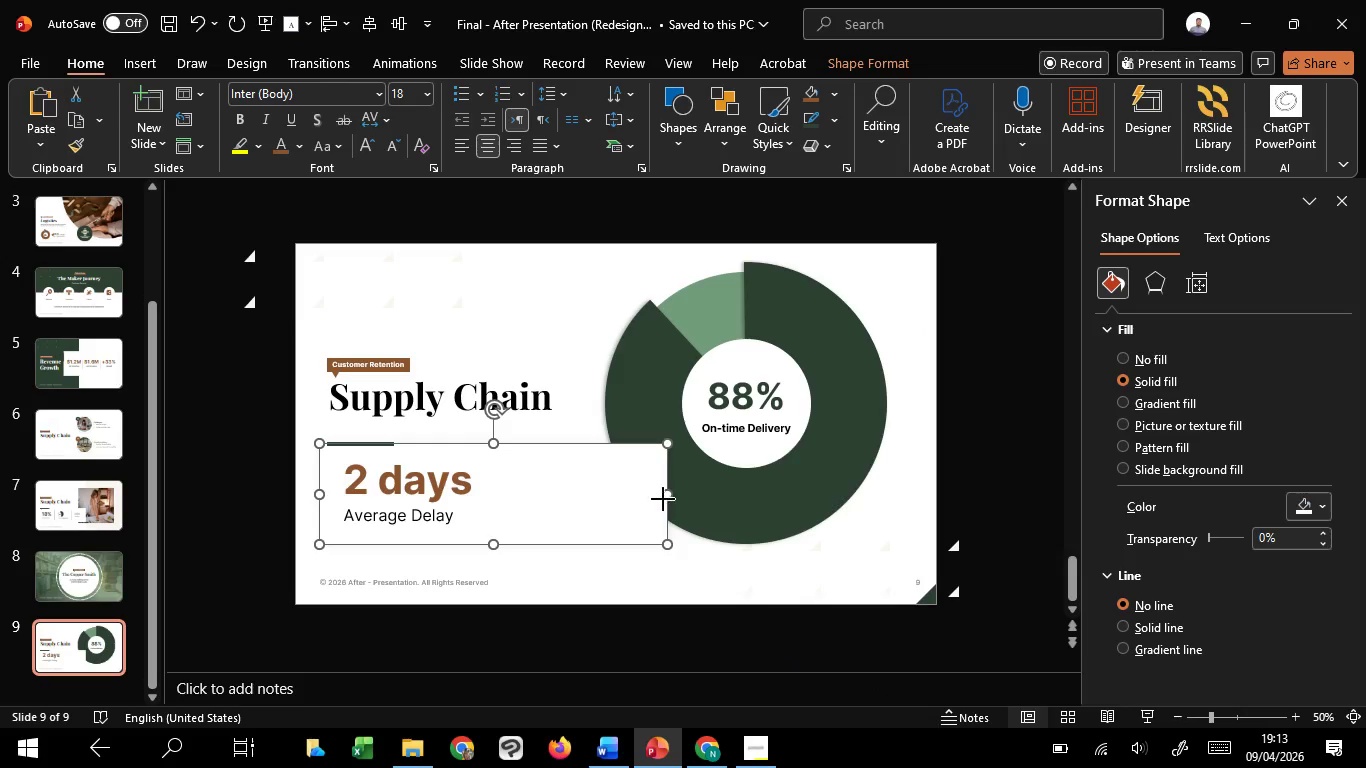 
left_click_drag(start_coordinate=[663, 499], to_coordinate=[624, 500])
 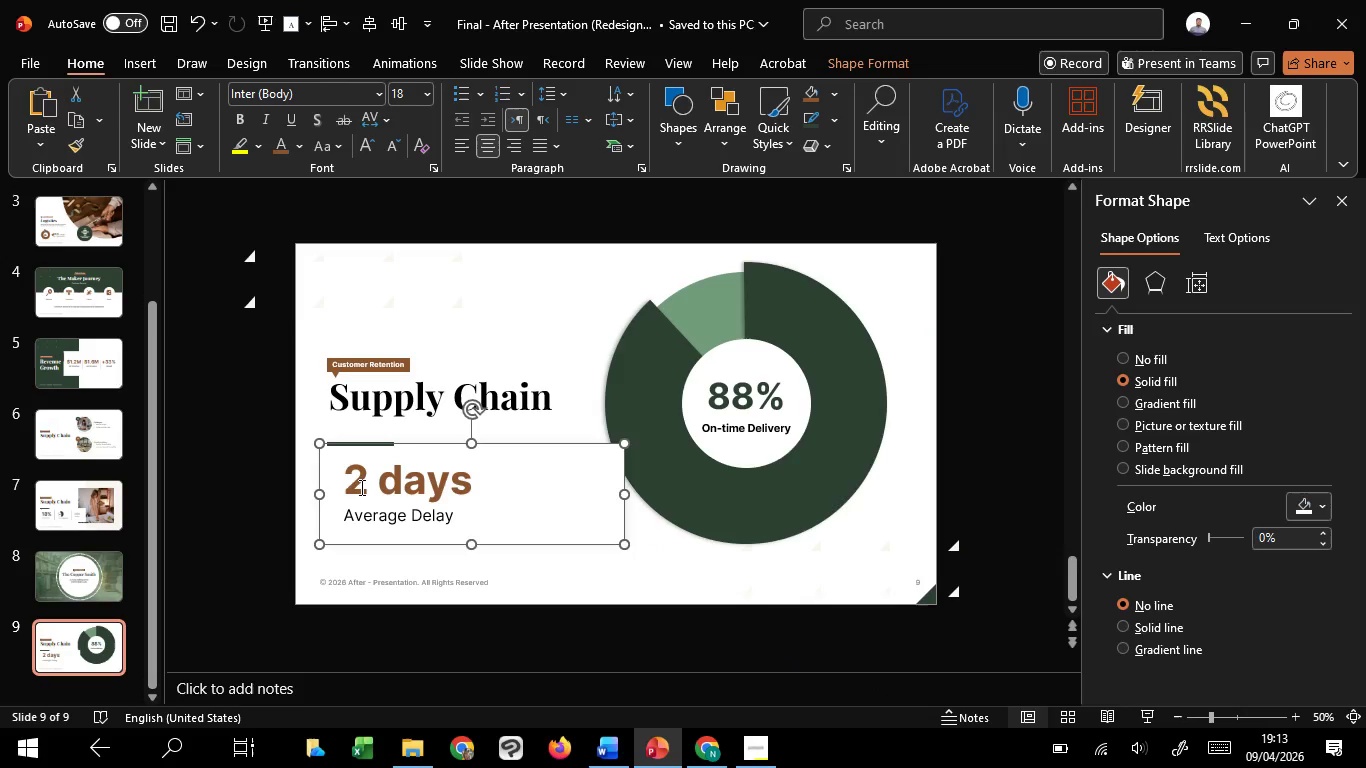 
left_click([360, 487])
 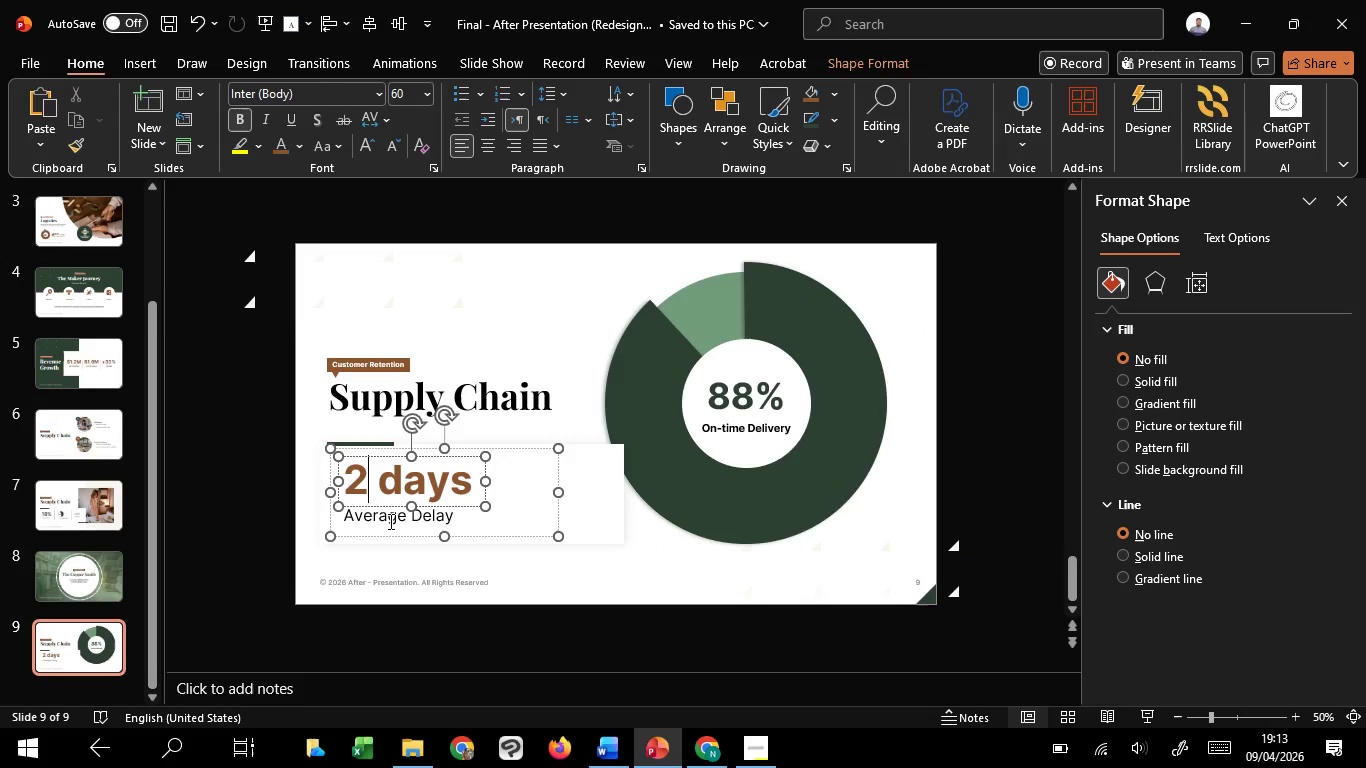 
hold_key(key=ShiftLeft, duration=0.61)
 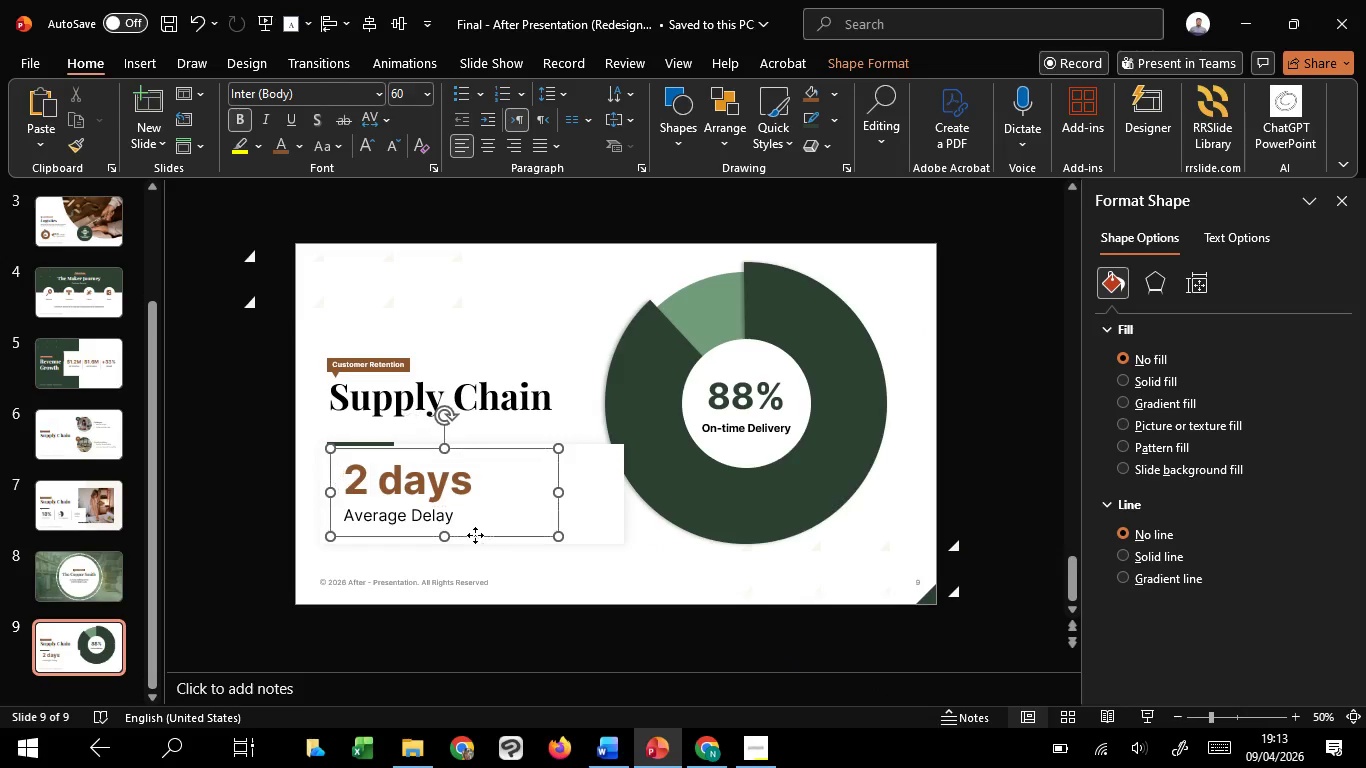 
left_click([475, 535])
 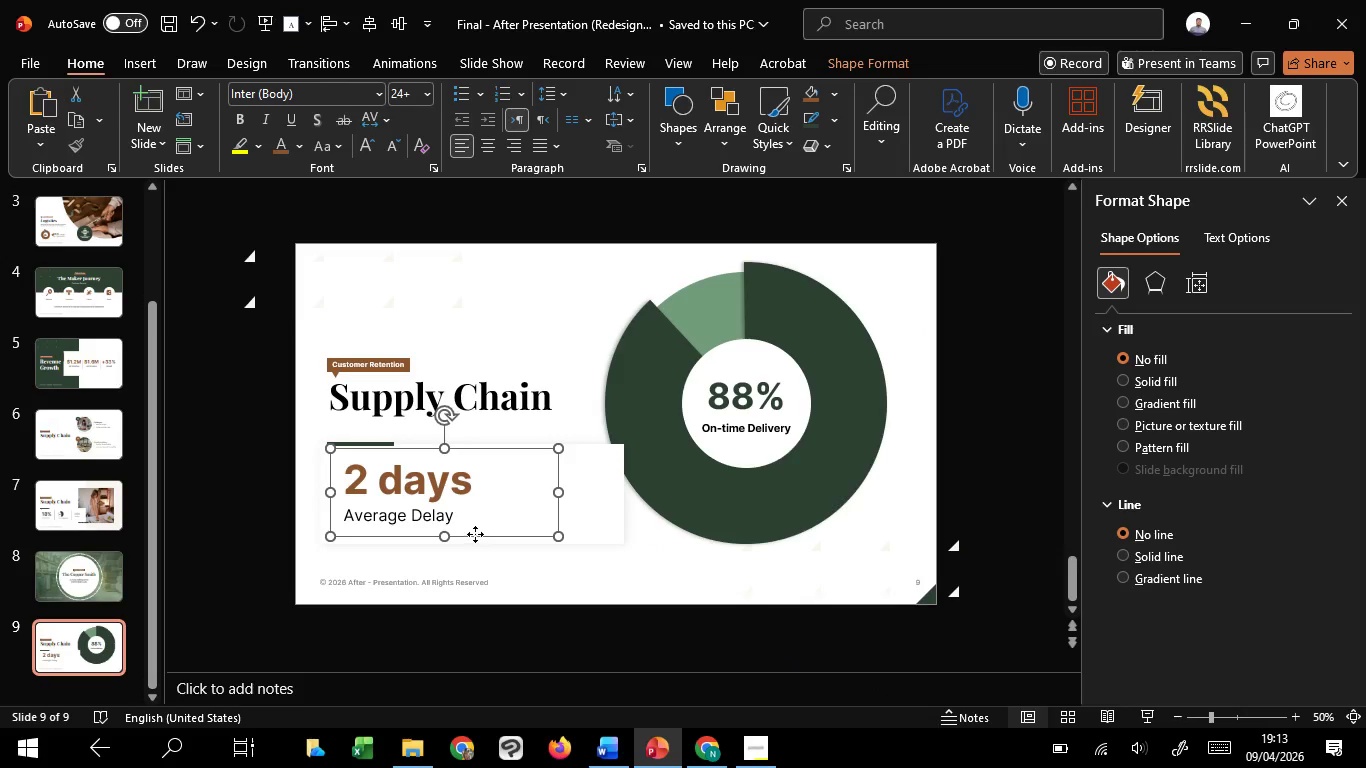 
left_click_drag(start_coordinate=[475, 535], to_coordinate=[534, 536])
 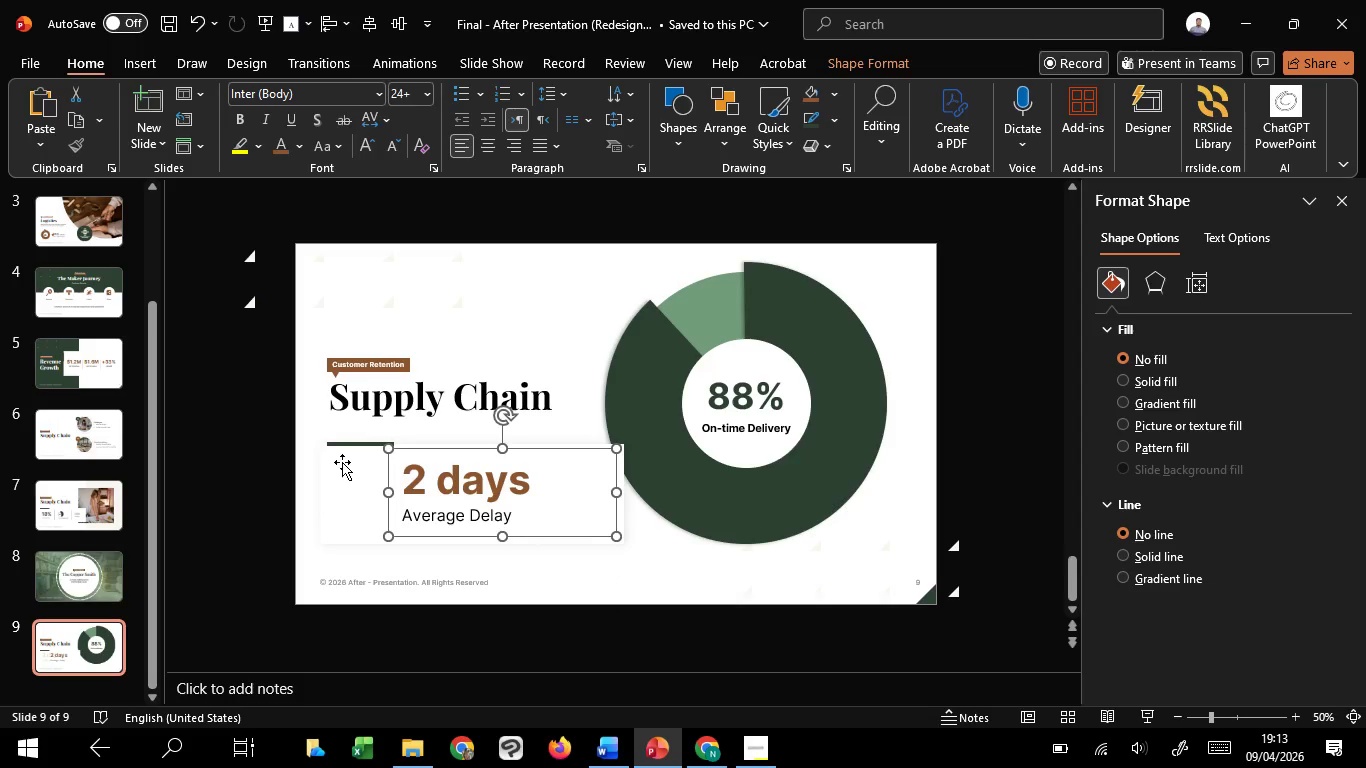 
hold_key(key=ShiftLeft, duration=1.52)
 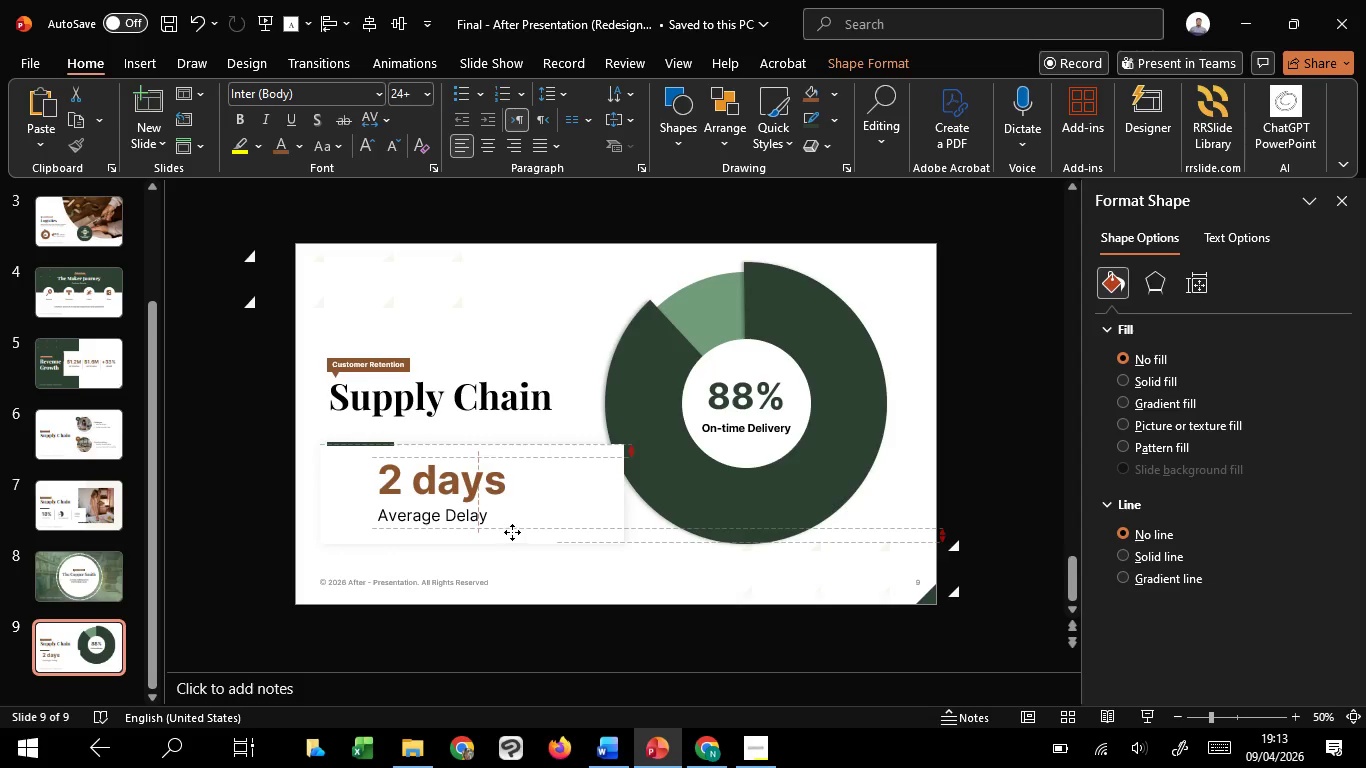 
hold_key(key=ShiftLeft, duration=1.52)
 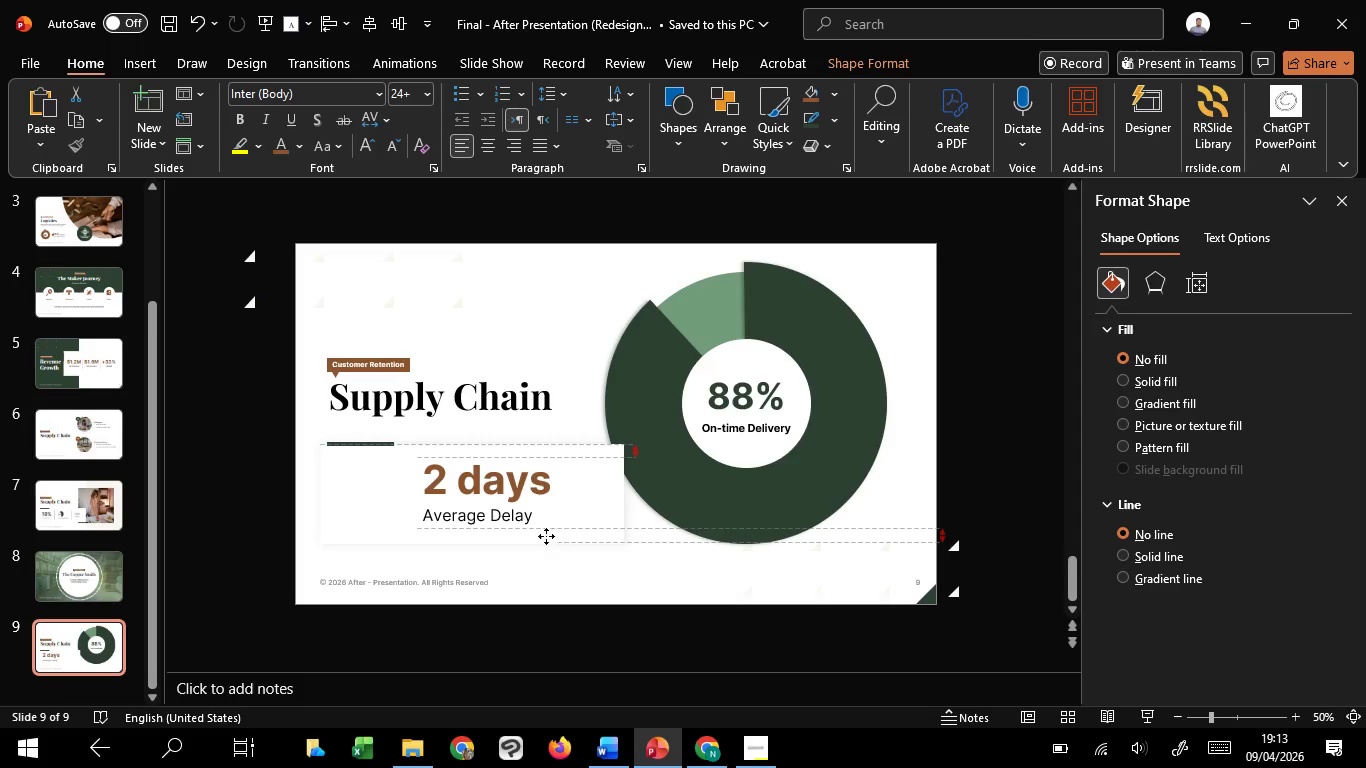 
hold_key(key=ShiftLeft, duration=1.5)
 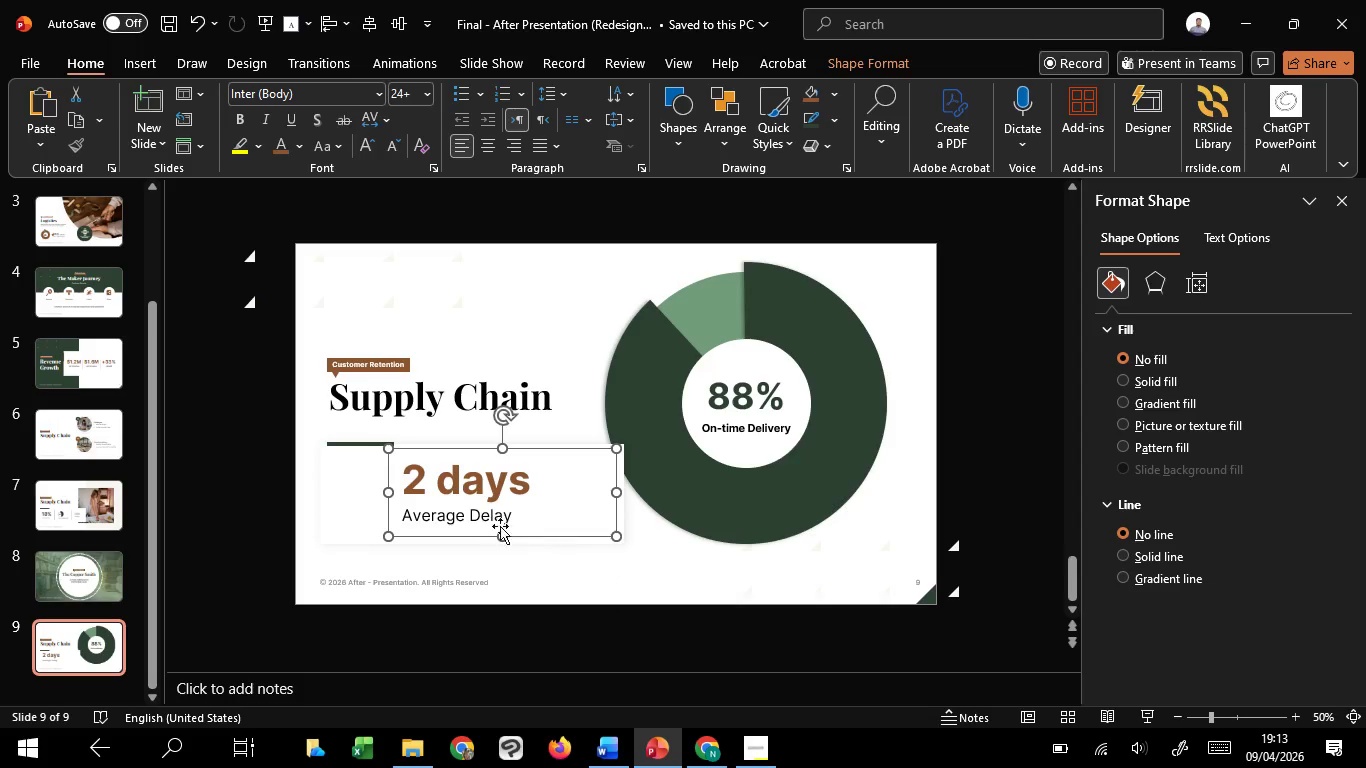 
key(Shift+ShiftLeft)
 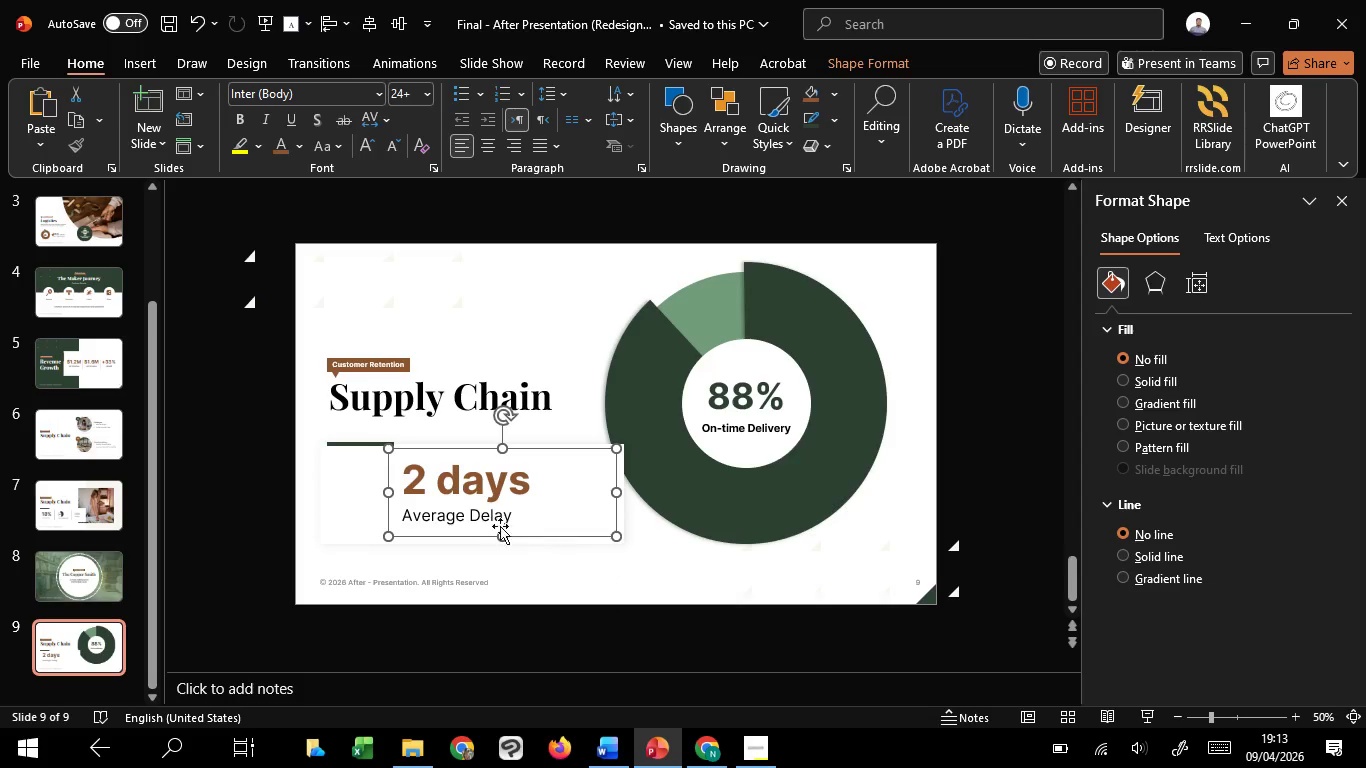 
key(Shift+ShiftLeft)
 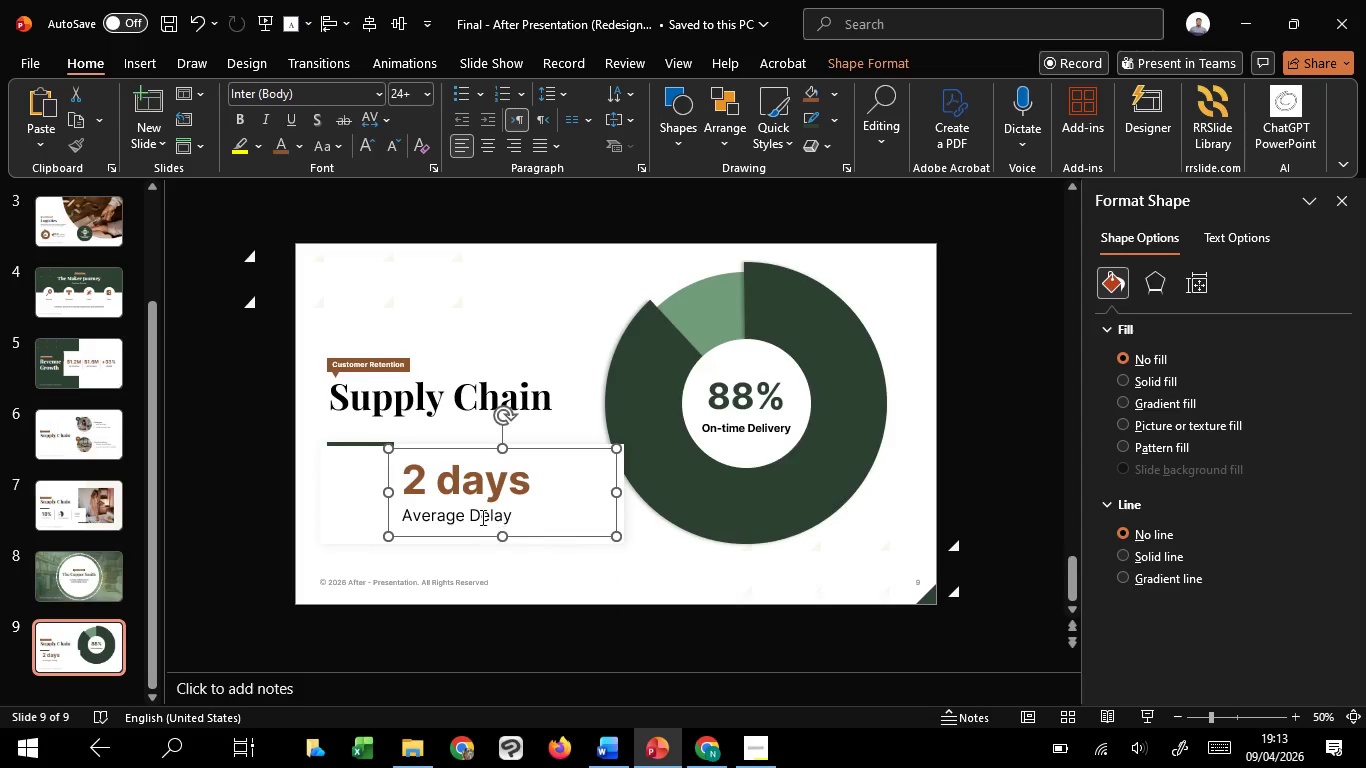 
key(Shift+ShiftLeft)
 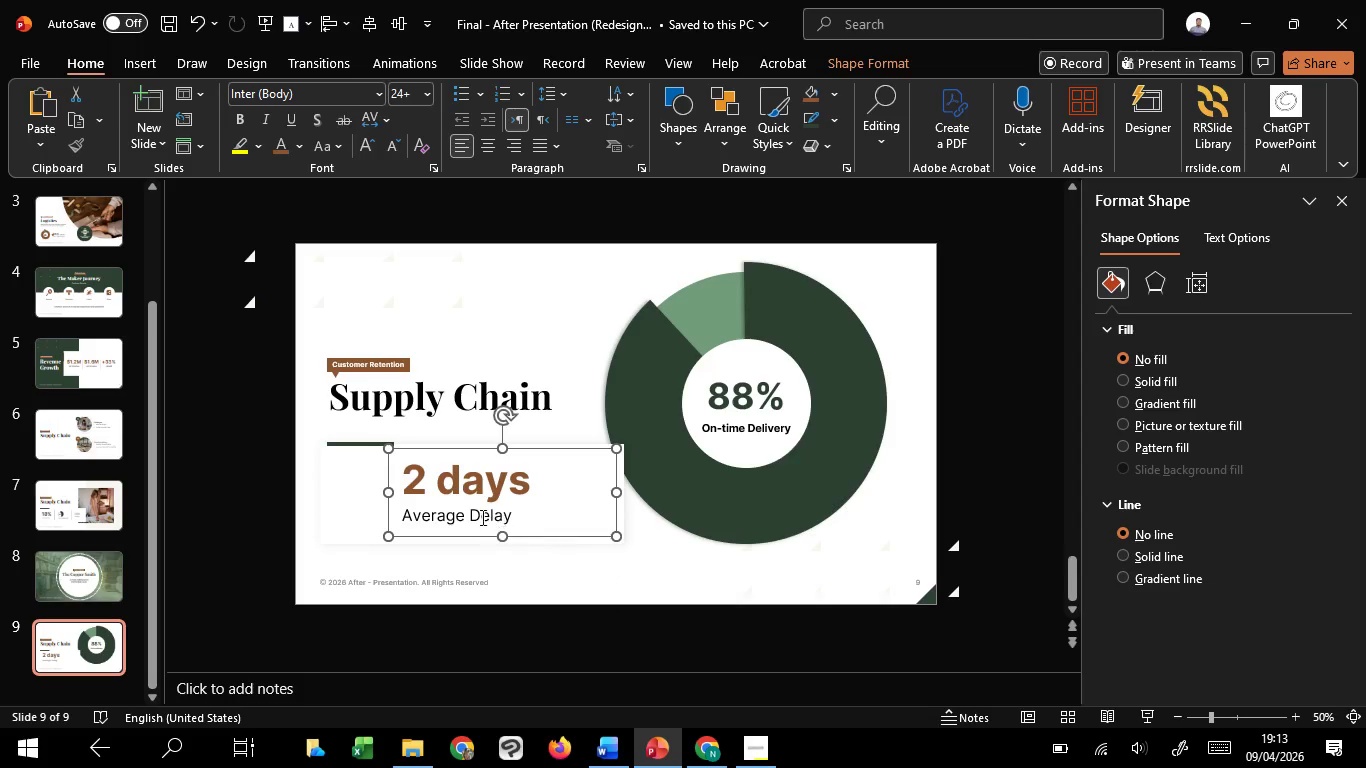 
key(Shift+ShiftLeft)
 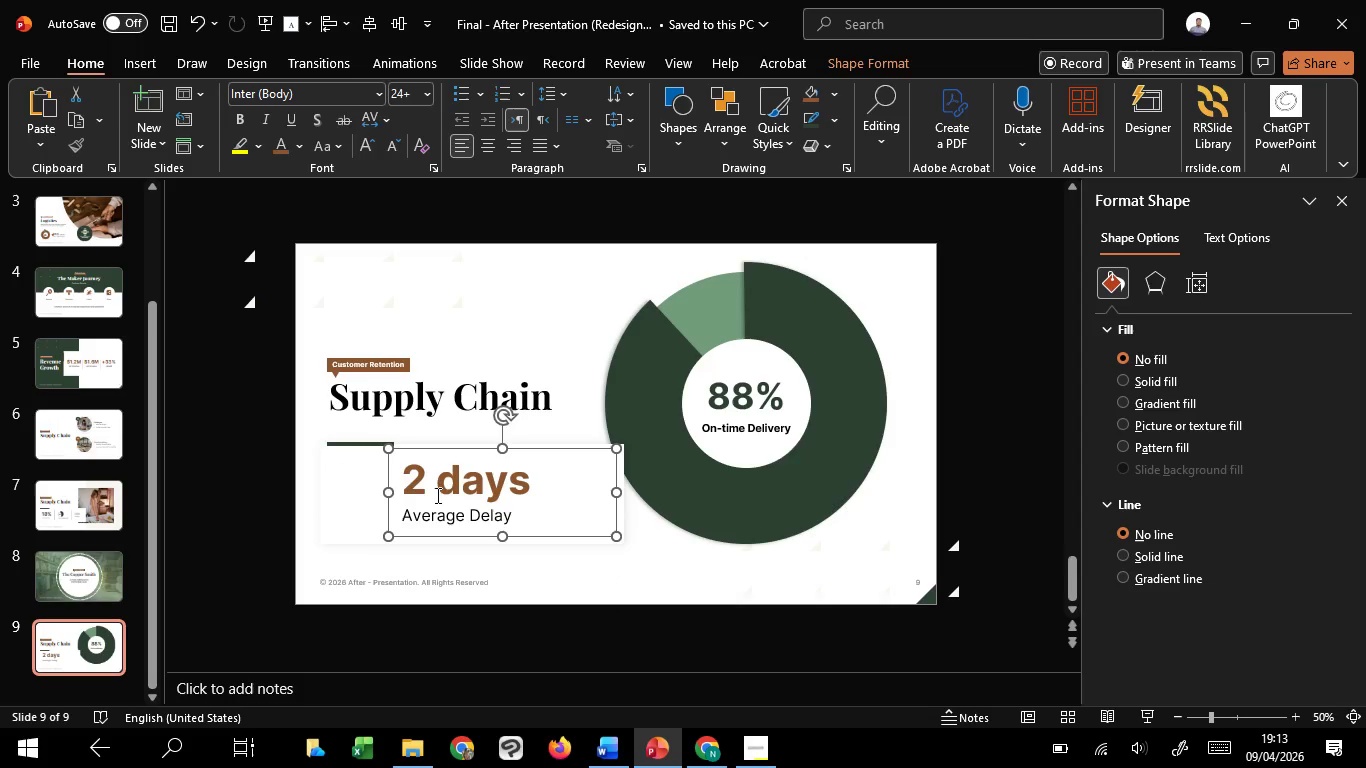 
key(Shift+ShiftLeft)
 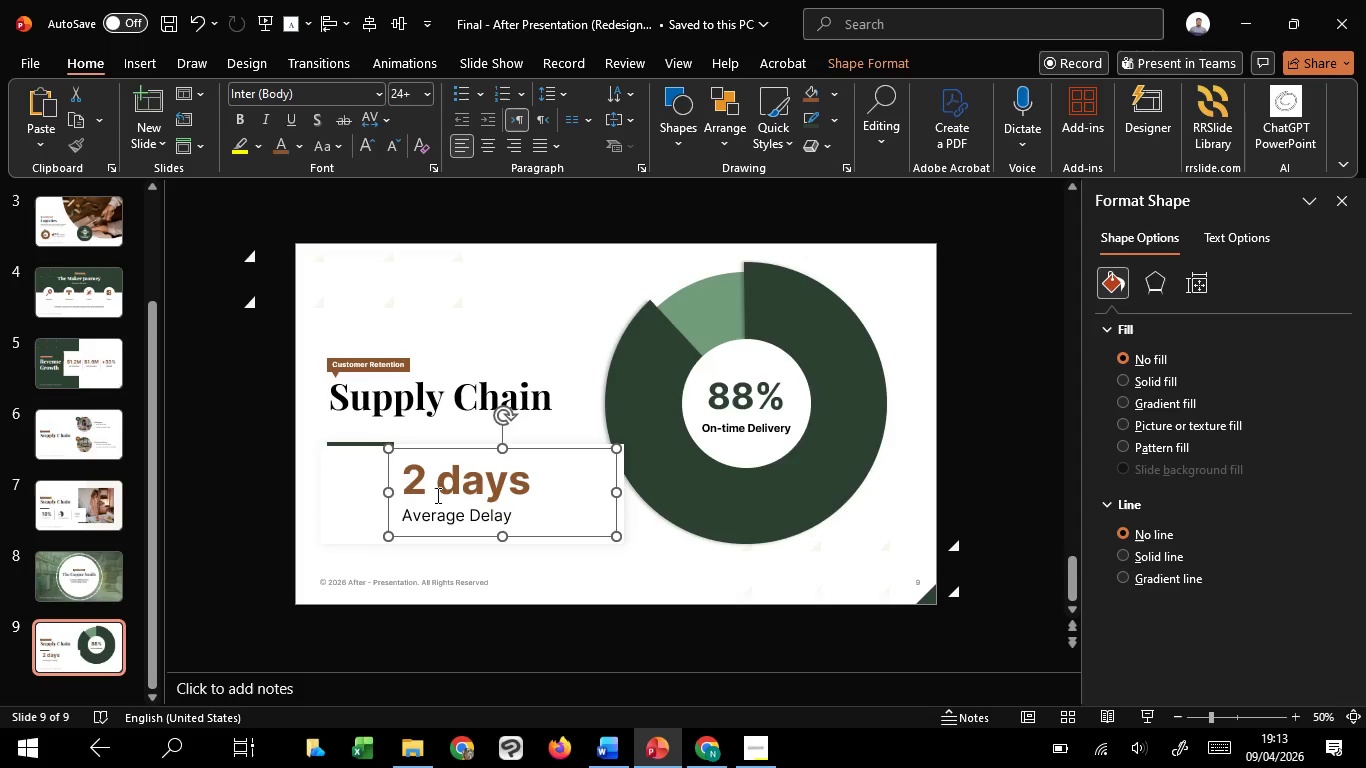 
key(Shift+ShiftLeft)
 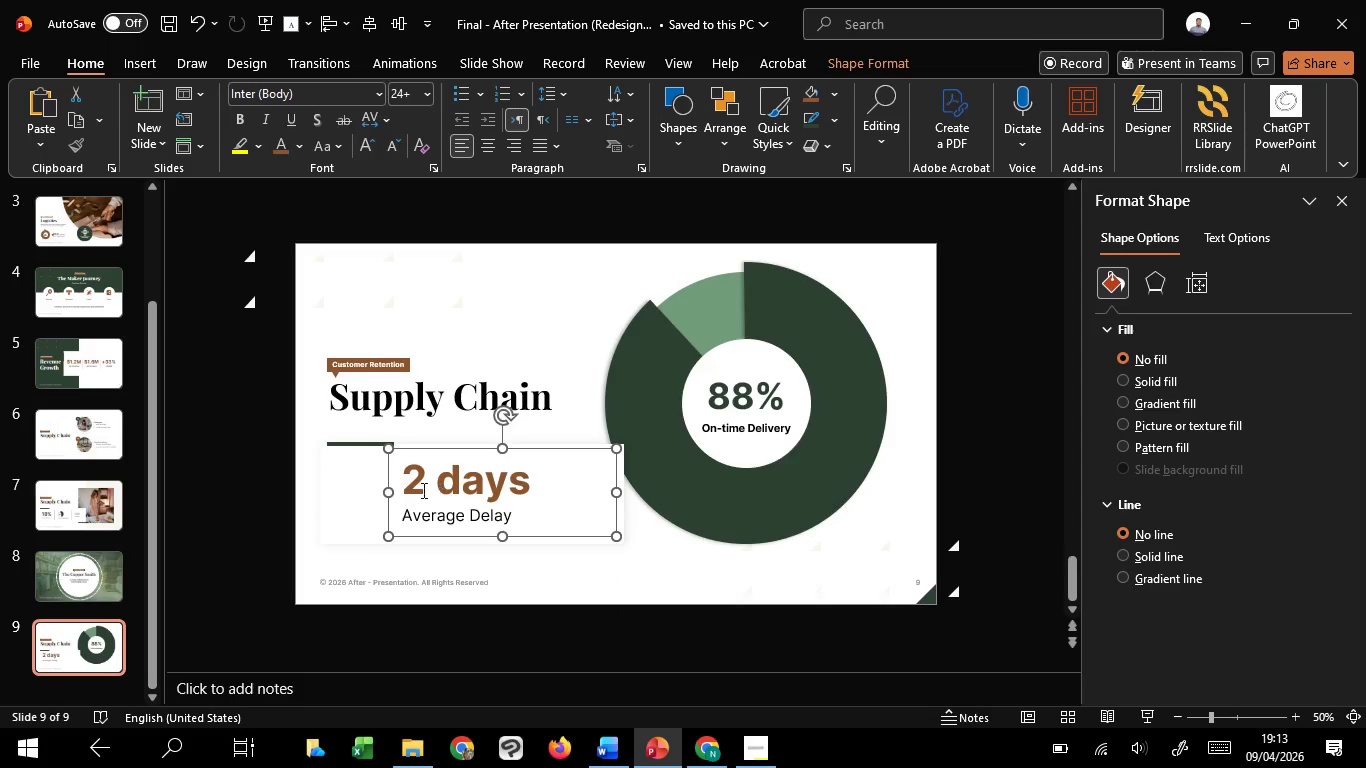 
key(Shift+ShiftLeft)
 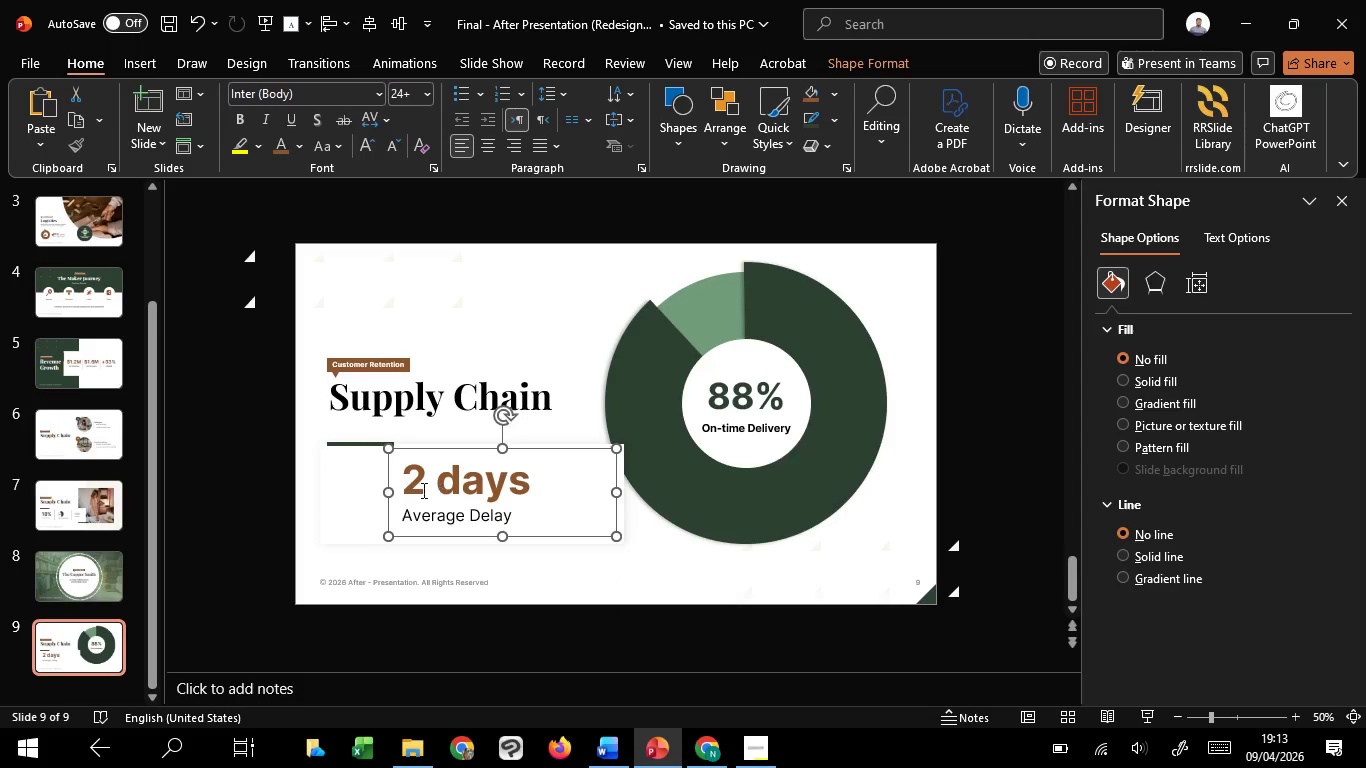 
key(Shift+ShiftLeft)
 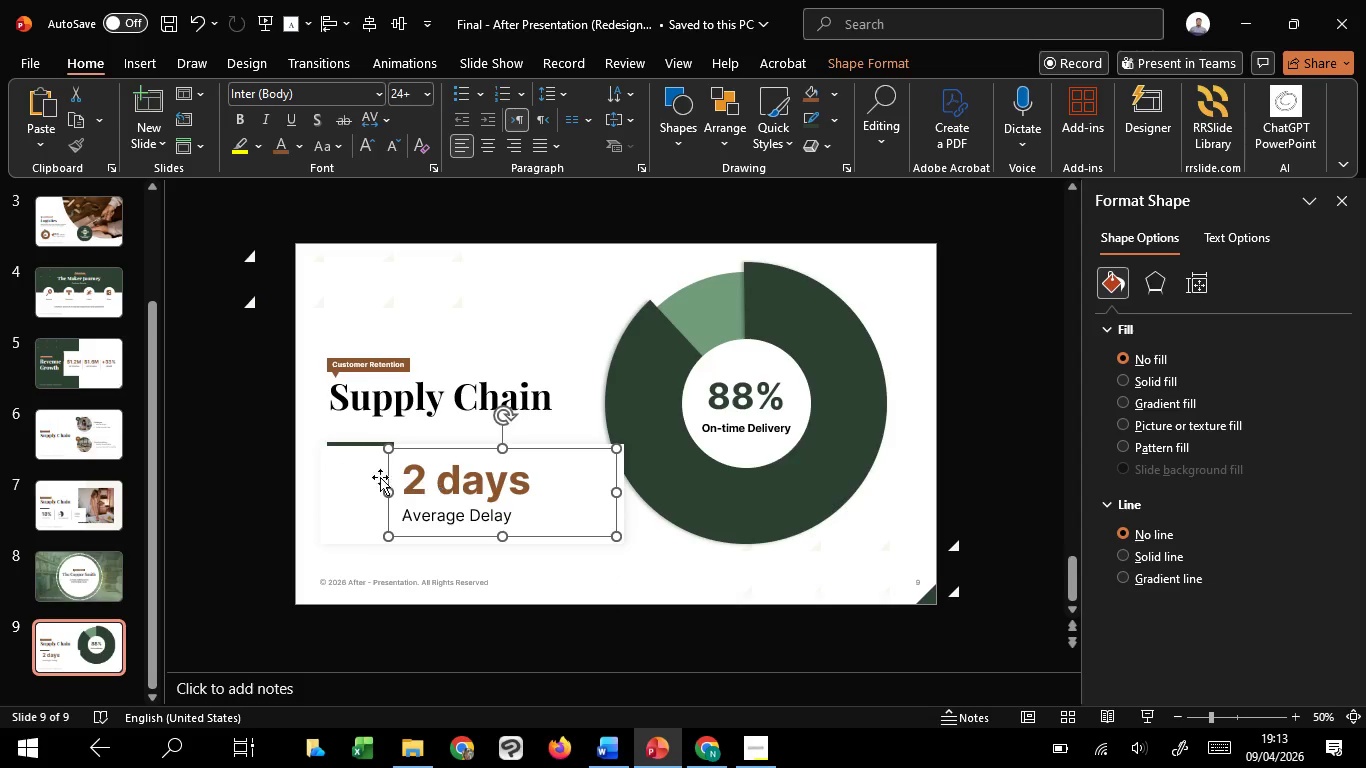 
hold_key(key=ShiftLeft, duration=4.0)
left_click([342, 462])
 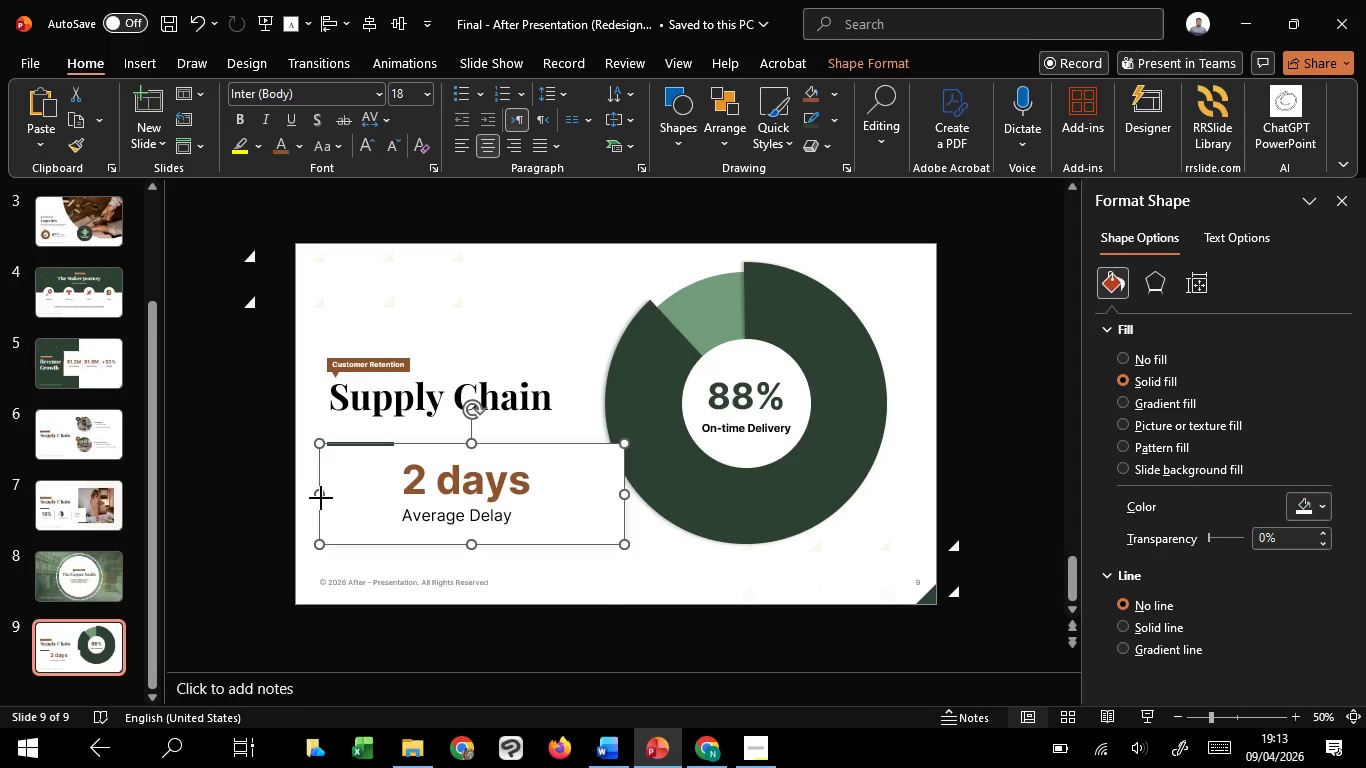 
left_click_drag(start_coordinate=[321, 498], to_coordinate=[373, 501])
 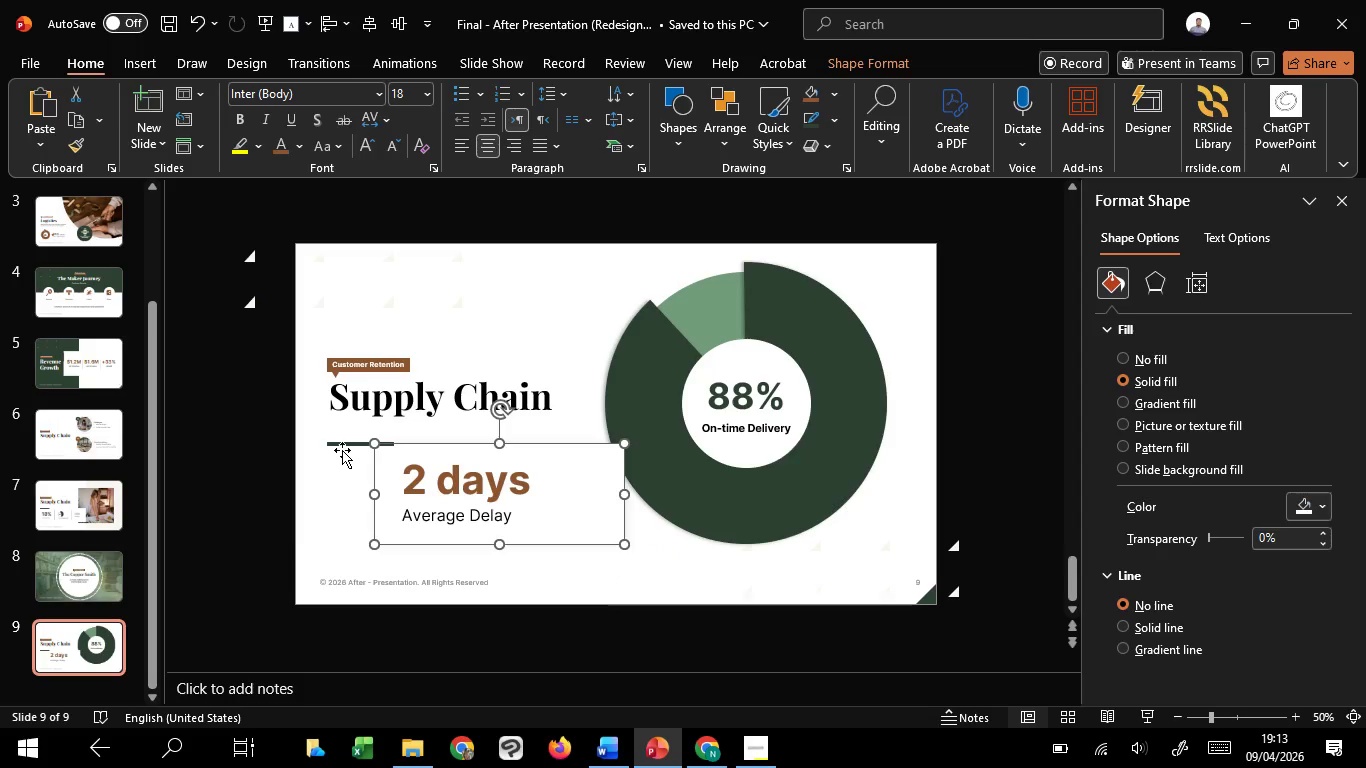 
left_click([342, 450])
 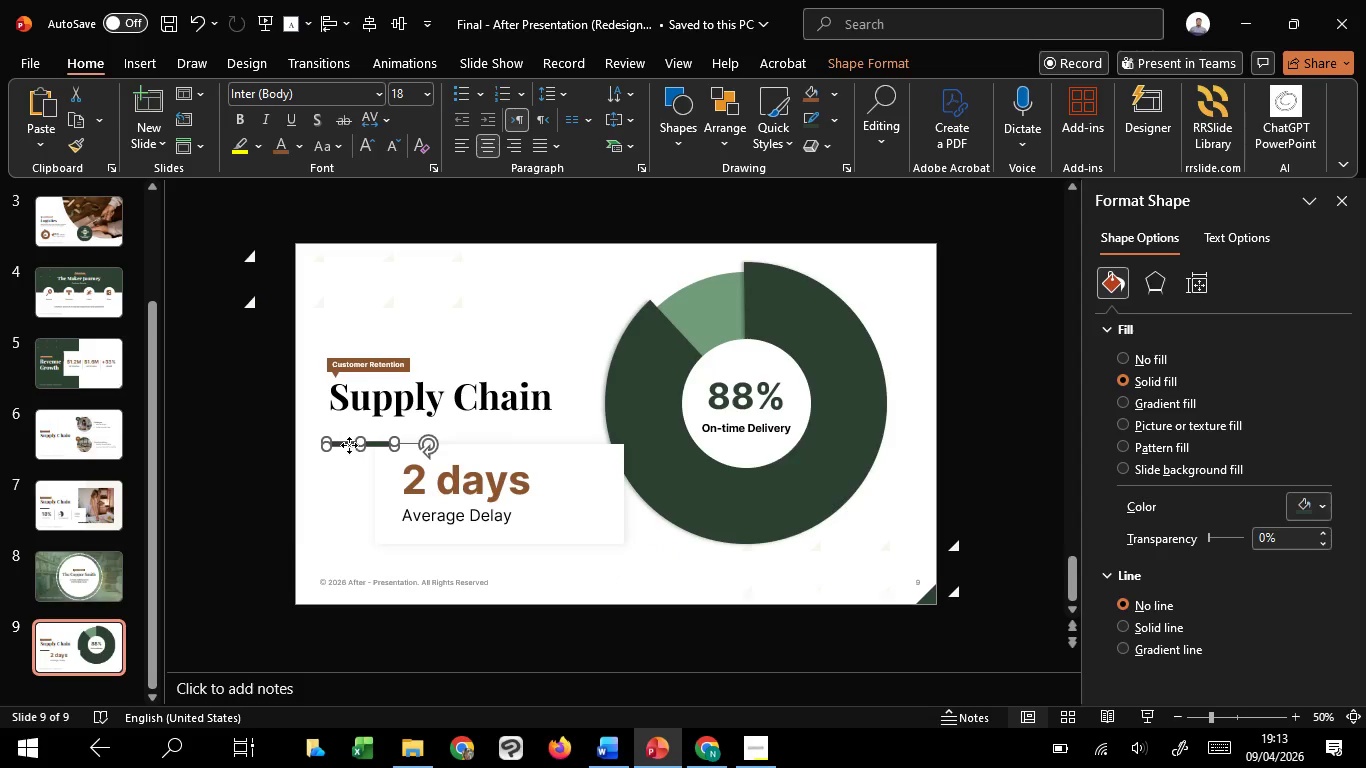 
left_click_drag(start_coordinate=[346, 445], to_coordinate=[410, 449])
 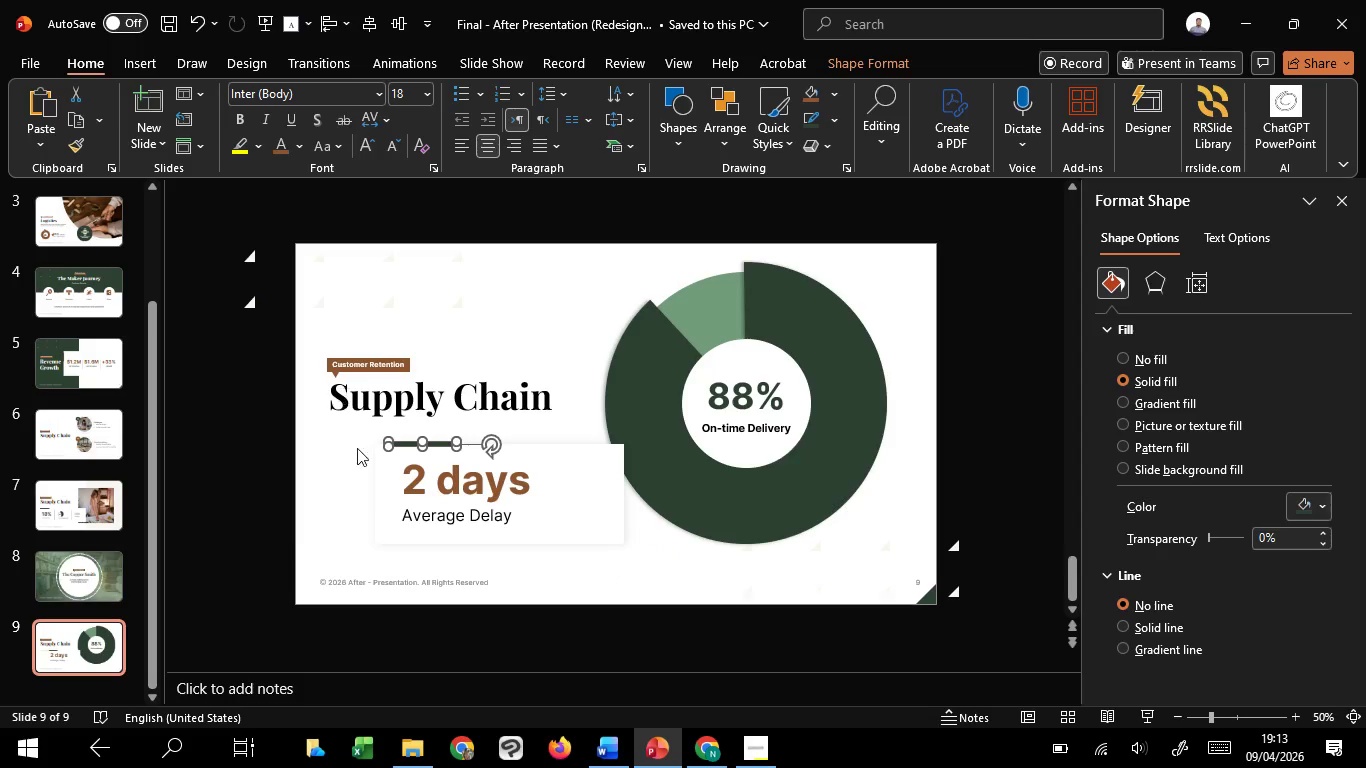 
hold_key(key=ShiftLeft, duration=1.5)
 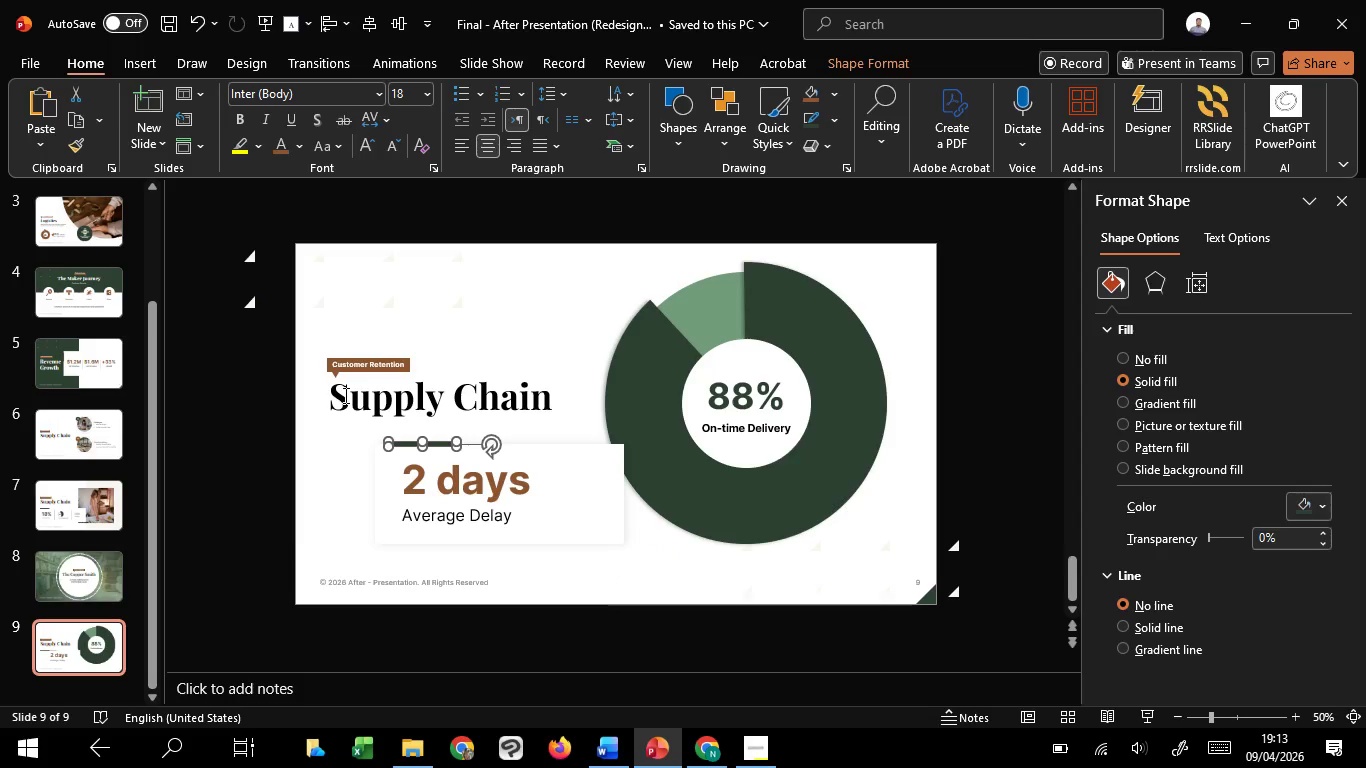 
key(Shift+ShiftLeft)
 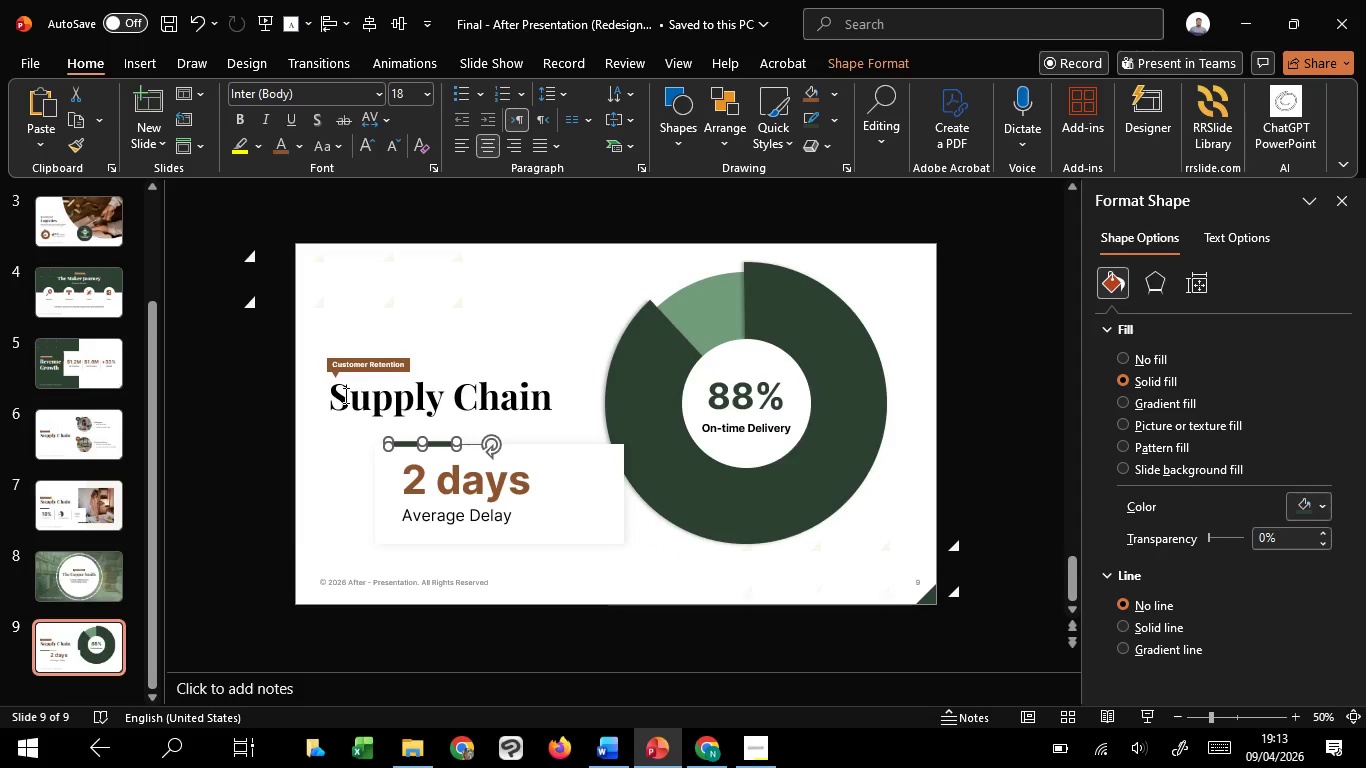 
key(Shift+ShiftLeft)
 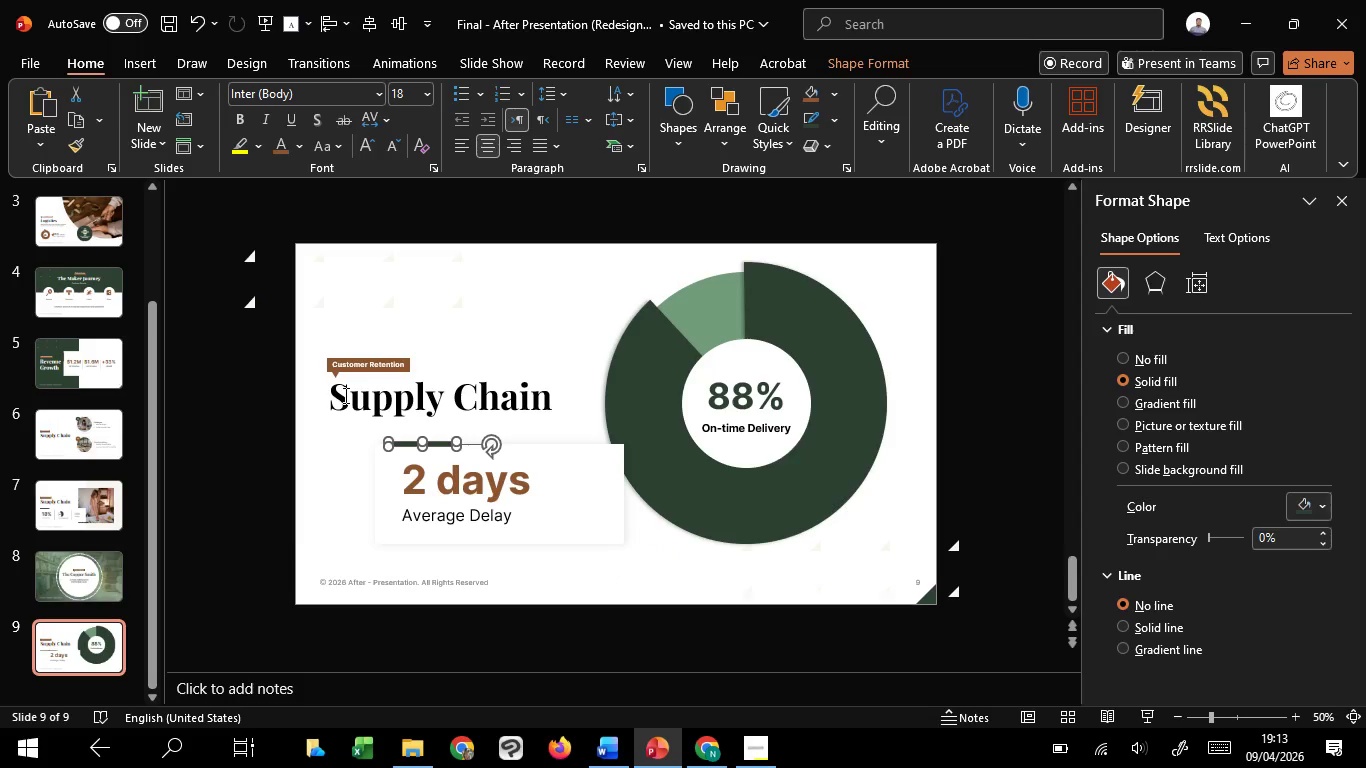 
key(Shift+ShiftLeft)
 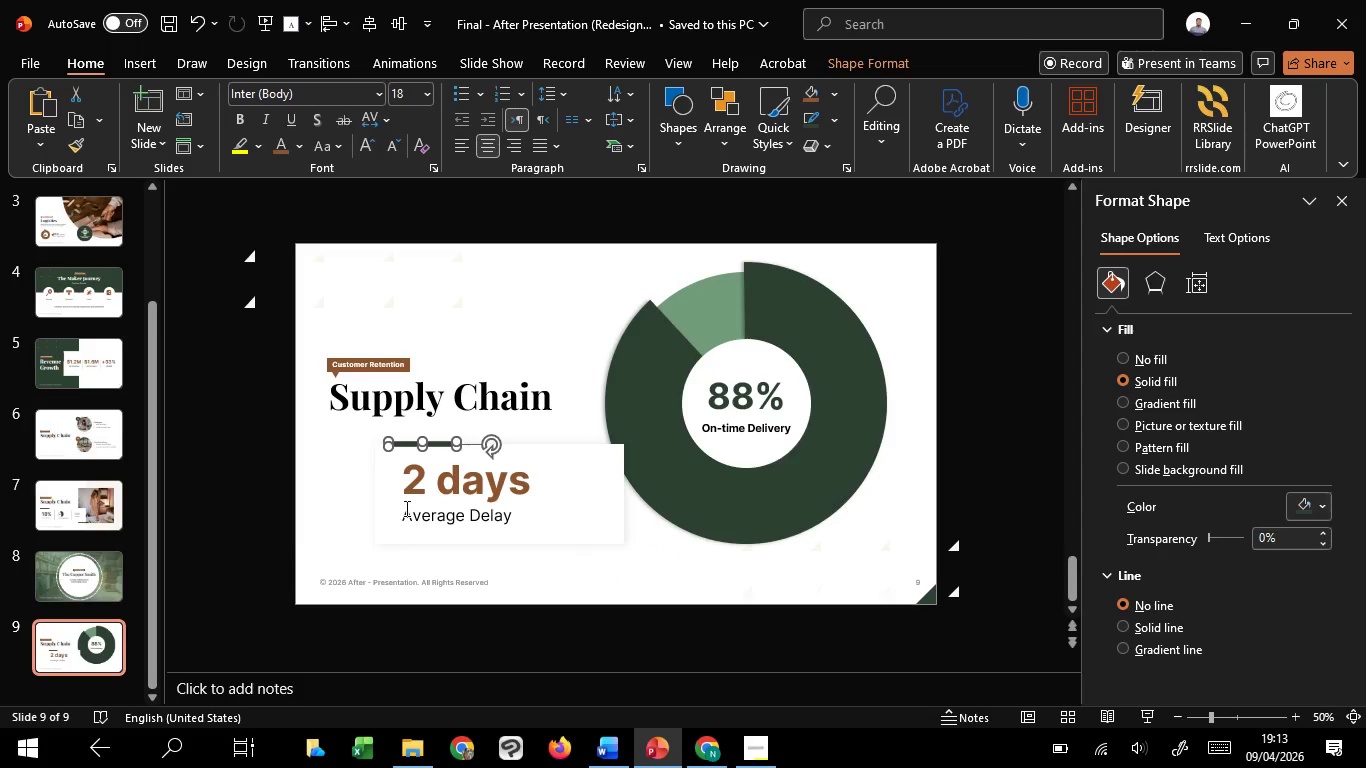 
hold_key(key=ShiftLeft, duration=1.5)
left_click([431, 487])
 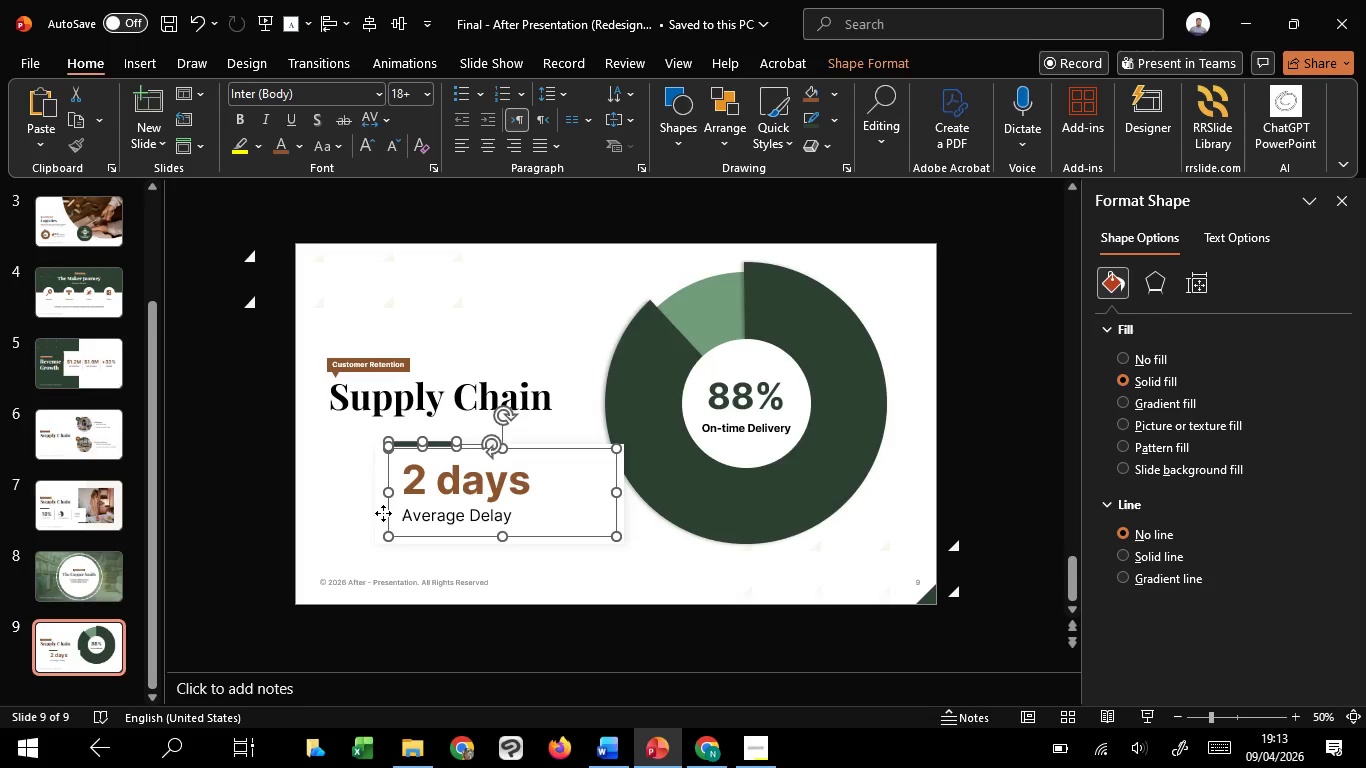 
left_click([383, 513])
 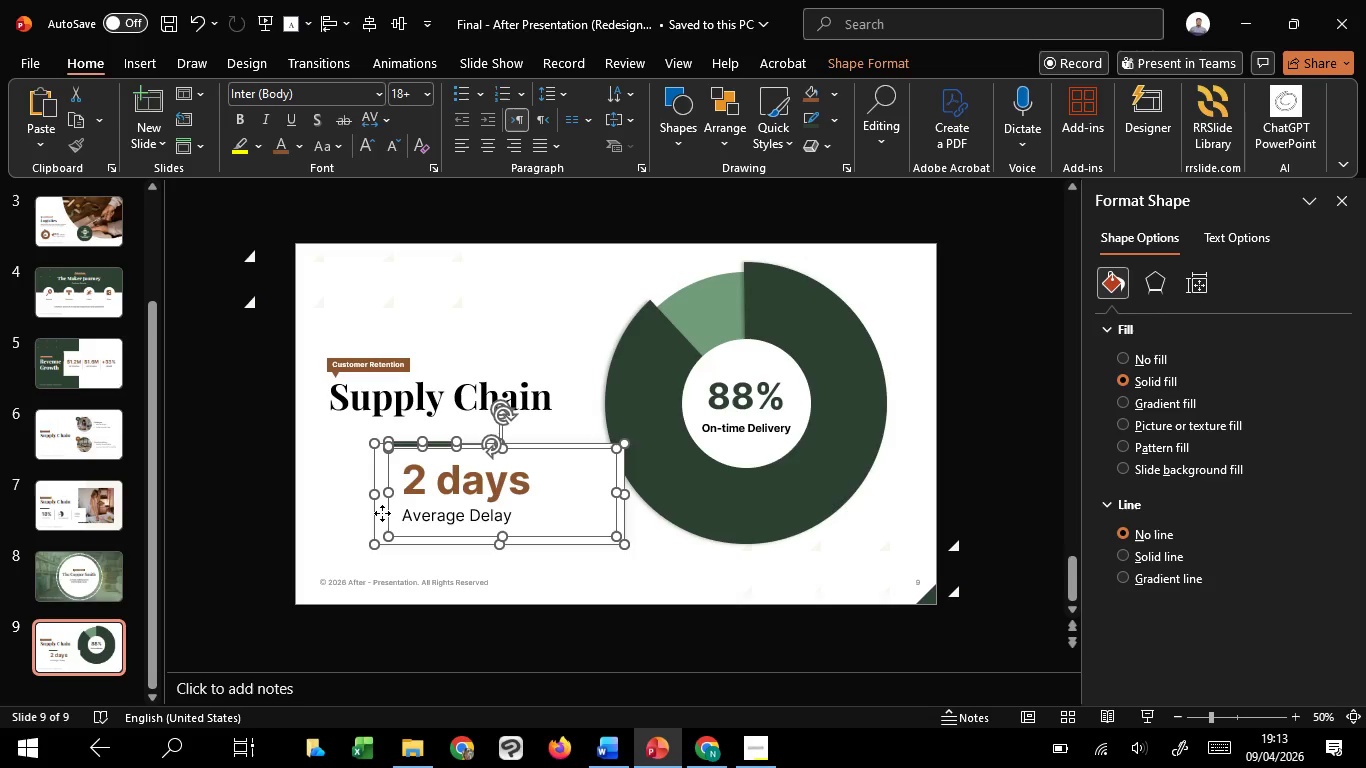 
key(Shift+ShiftLeft)
 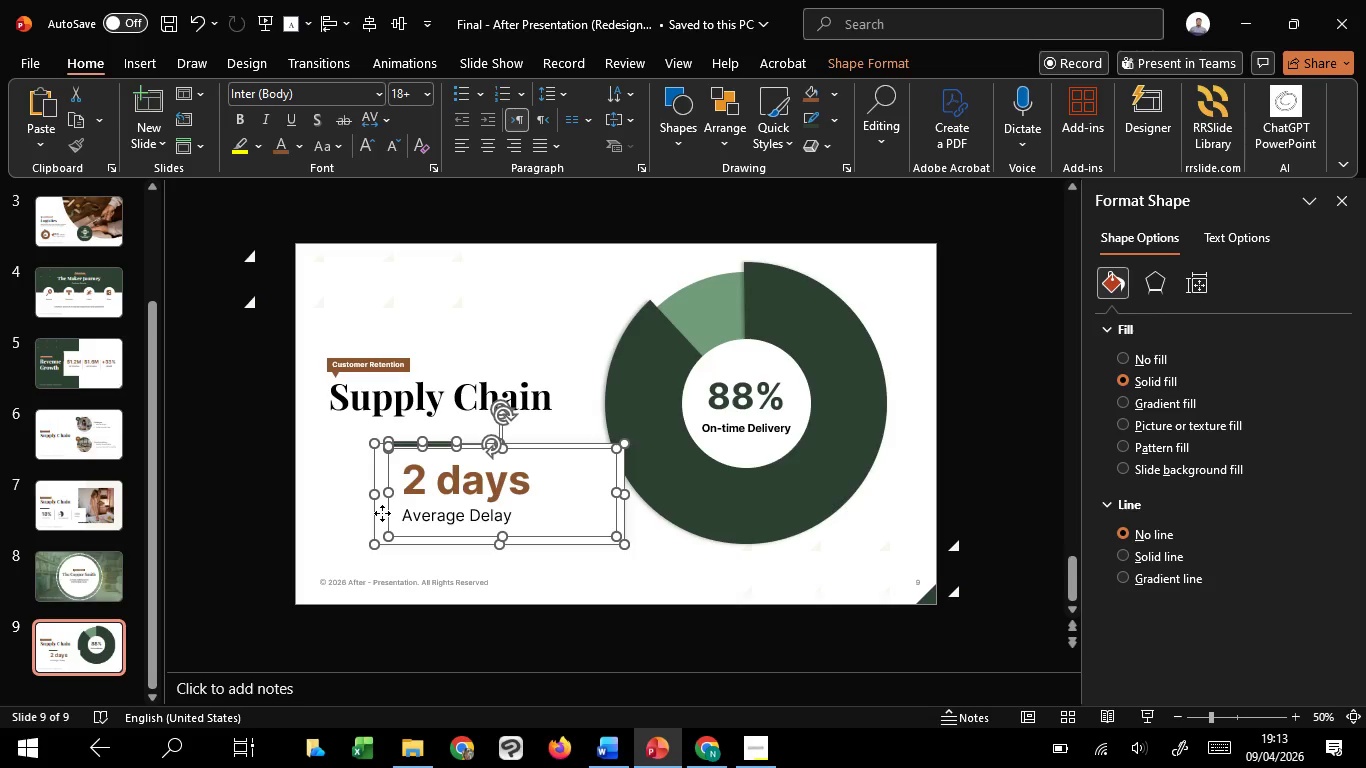 
key(Shift+ShiftLeft)
 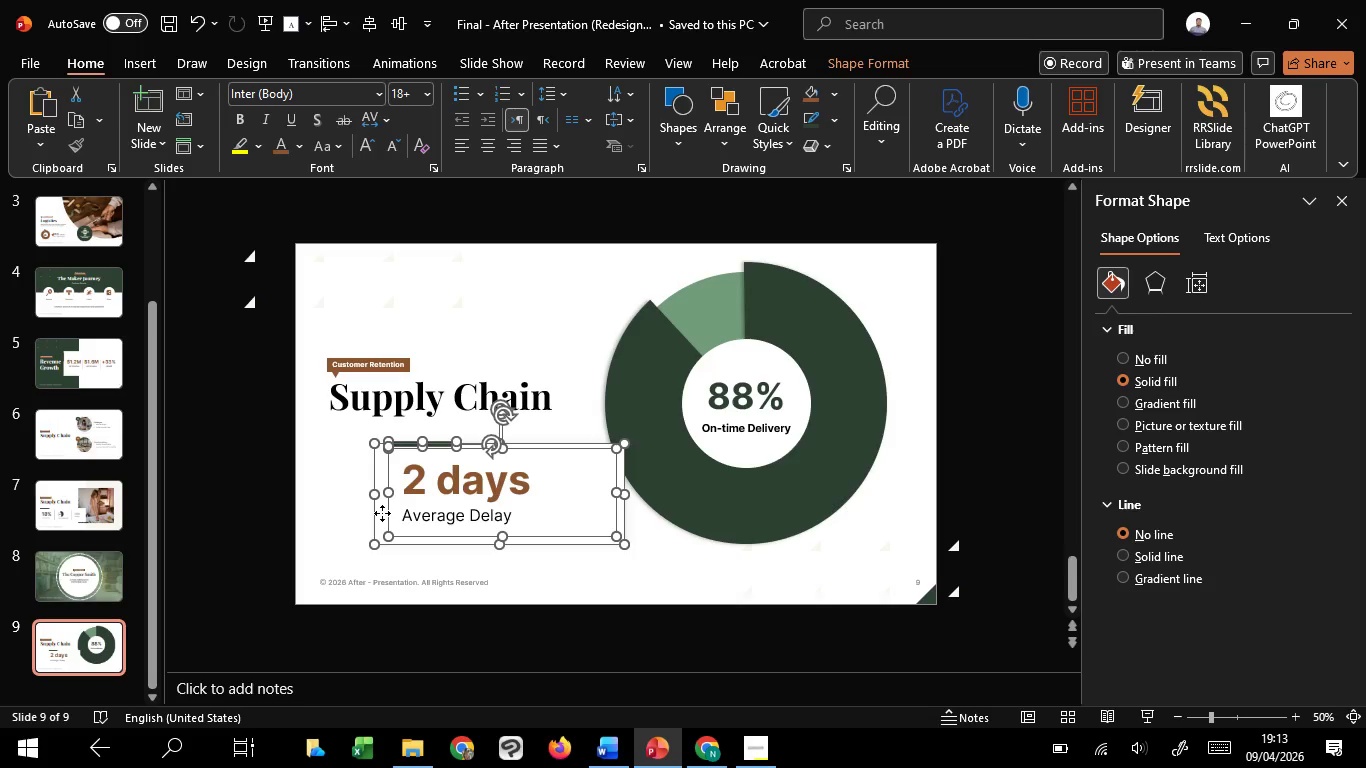 
key(Shift+ShiftLeft)
 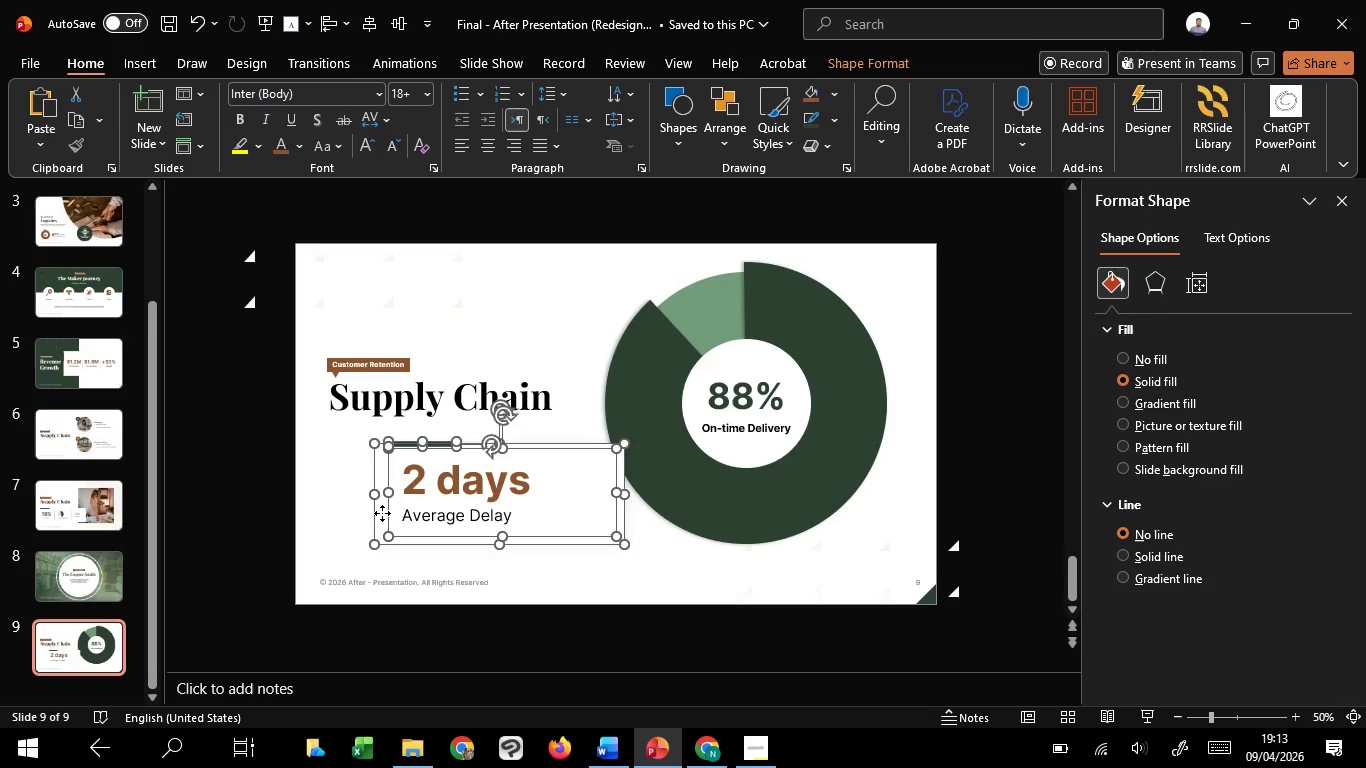 
key(Shift+ShiftLeft)
 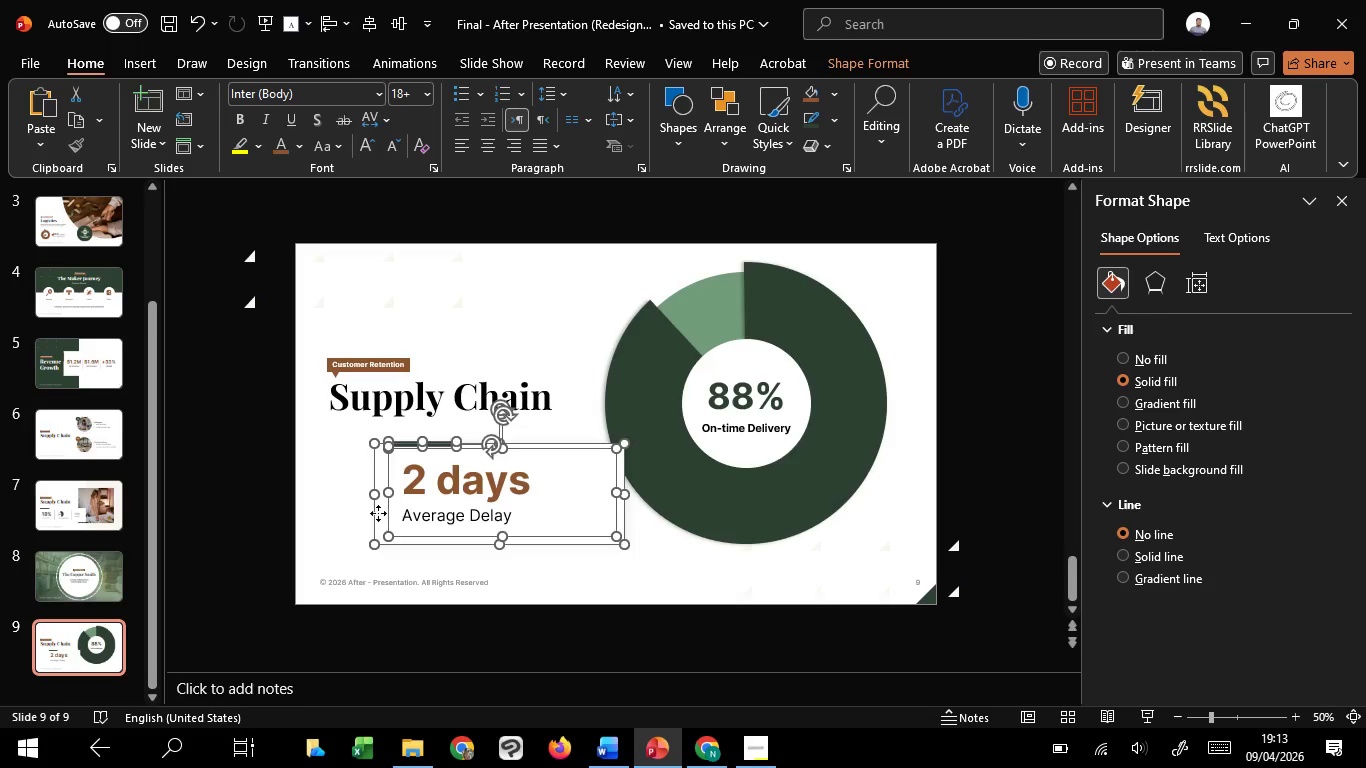 
left_click_drag(start_coordinate=[382, 513], to_coordinate=[336, 503])
 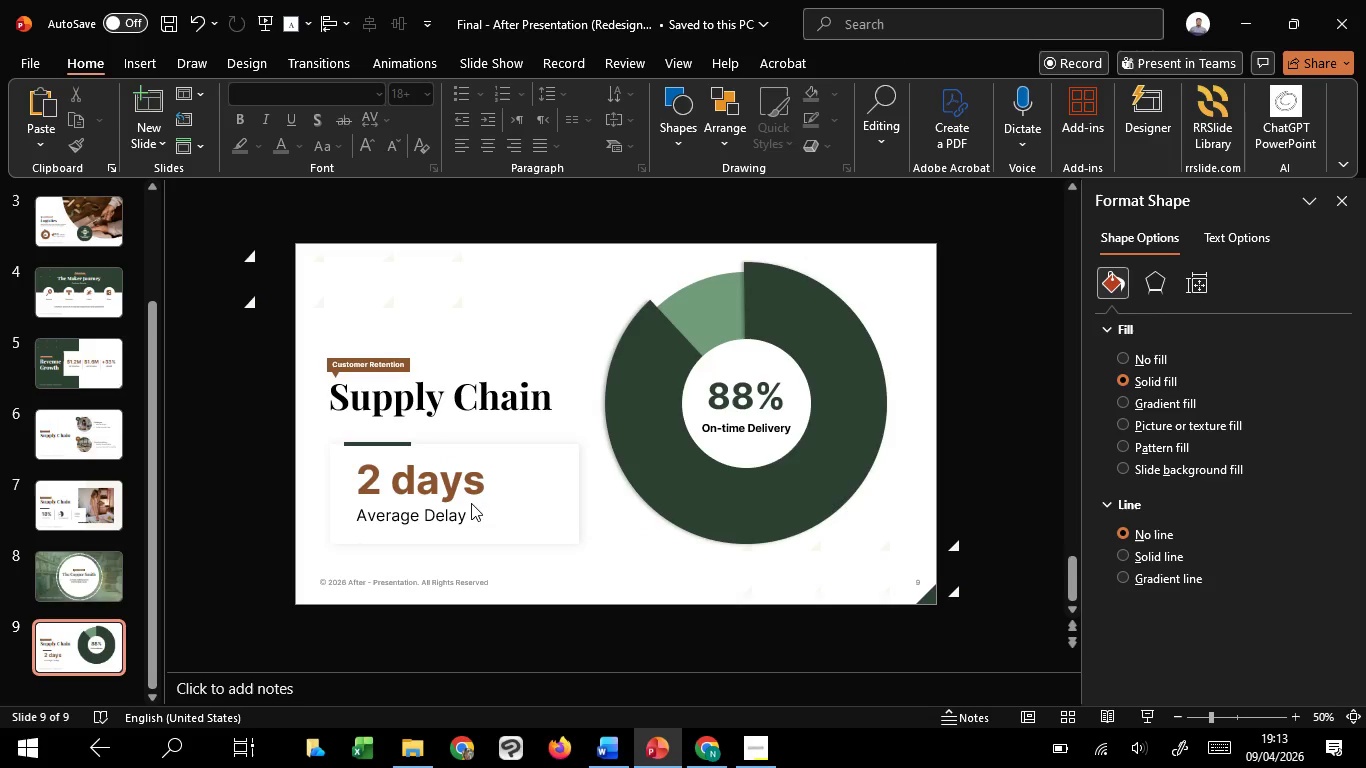 
hold_key(key=ShiftLeft, duration=1.52)
 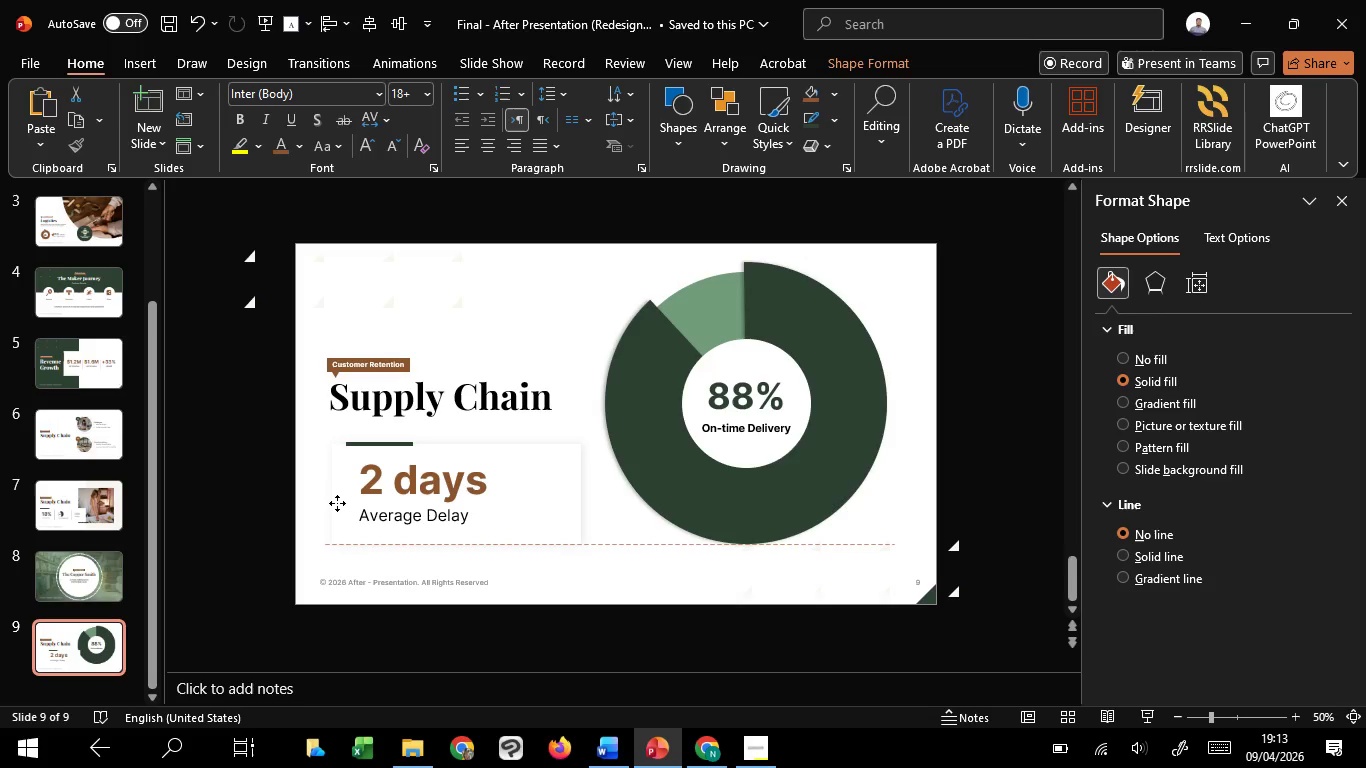 
hold_key(key=ShiftLeft, duration=1.51)
 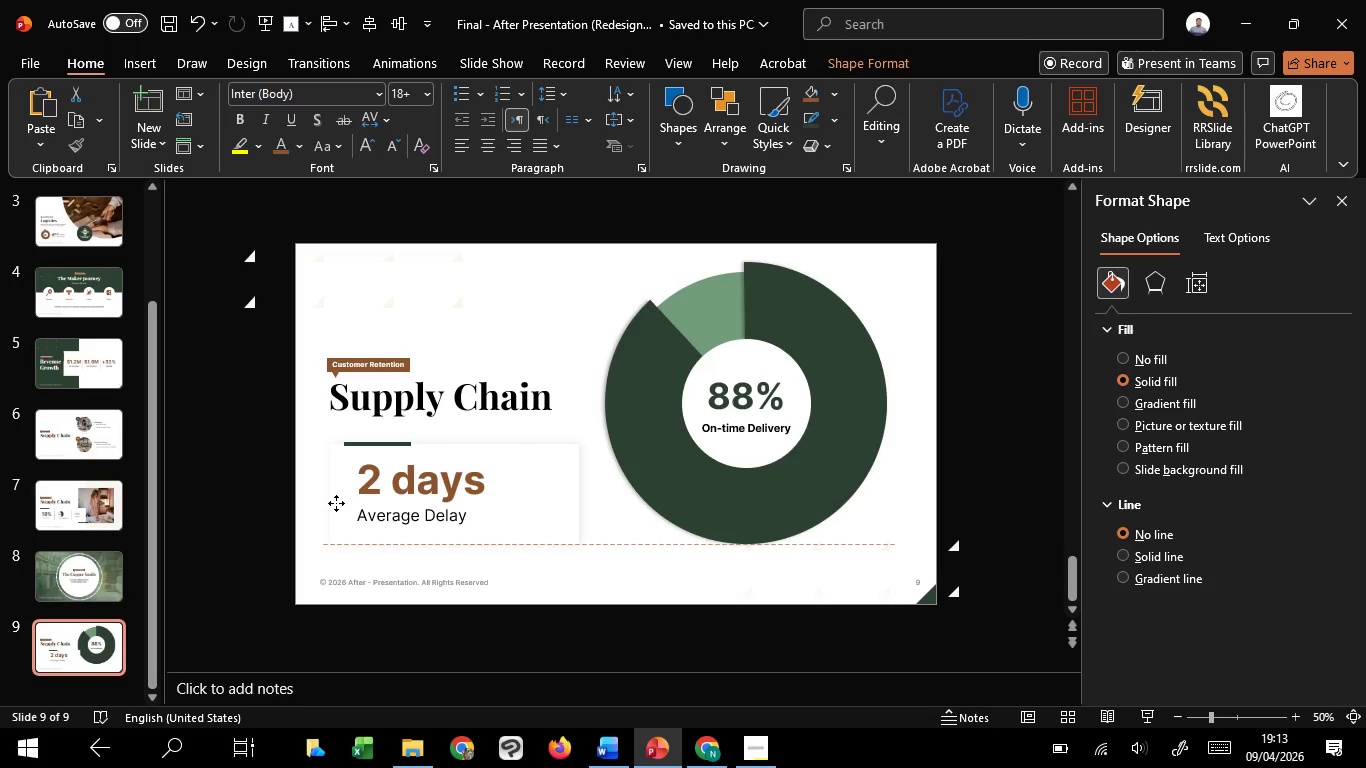 
hold_key(key=ShiftLeft, duration=1.38)
 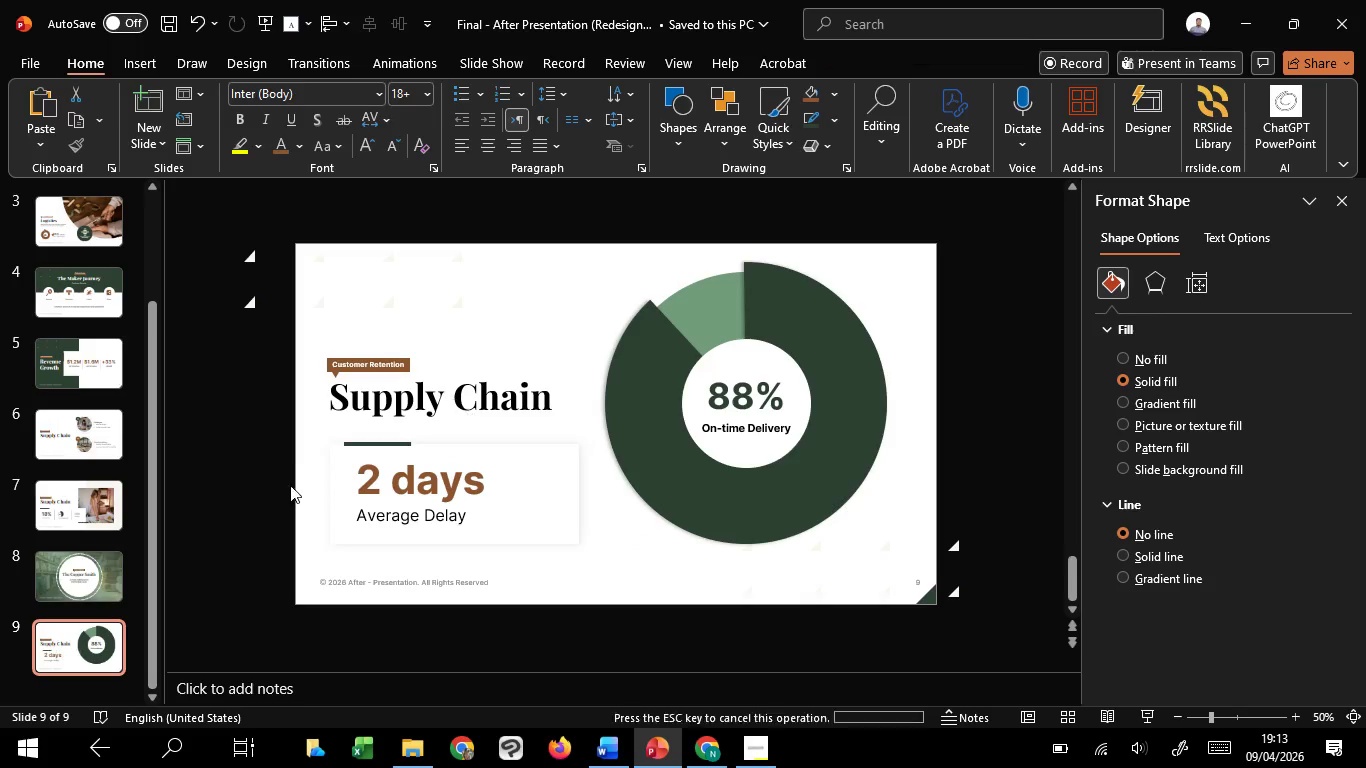 
left_click([292, 486])
 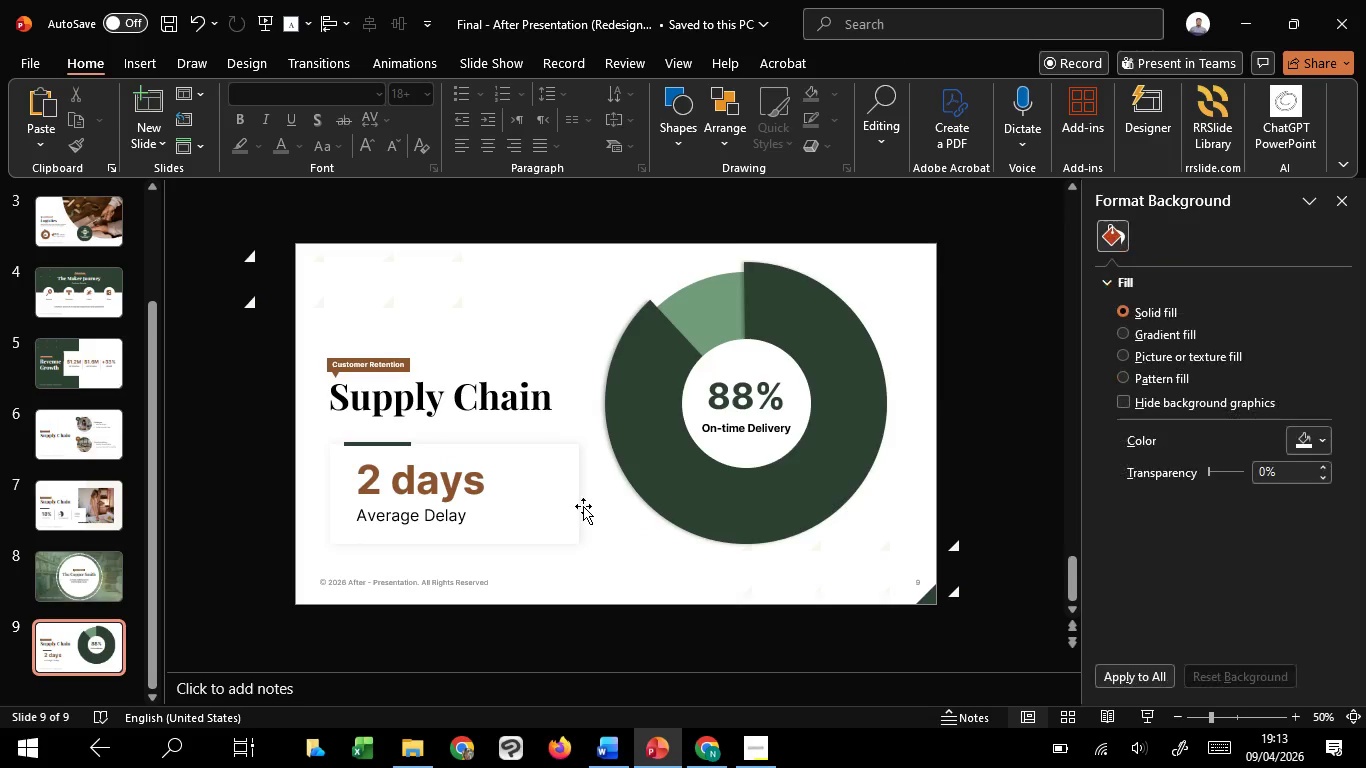 
left_click([583, 506])
 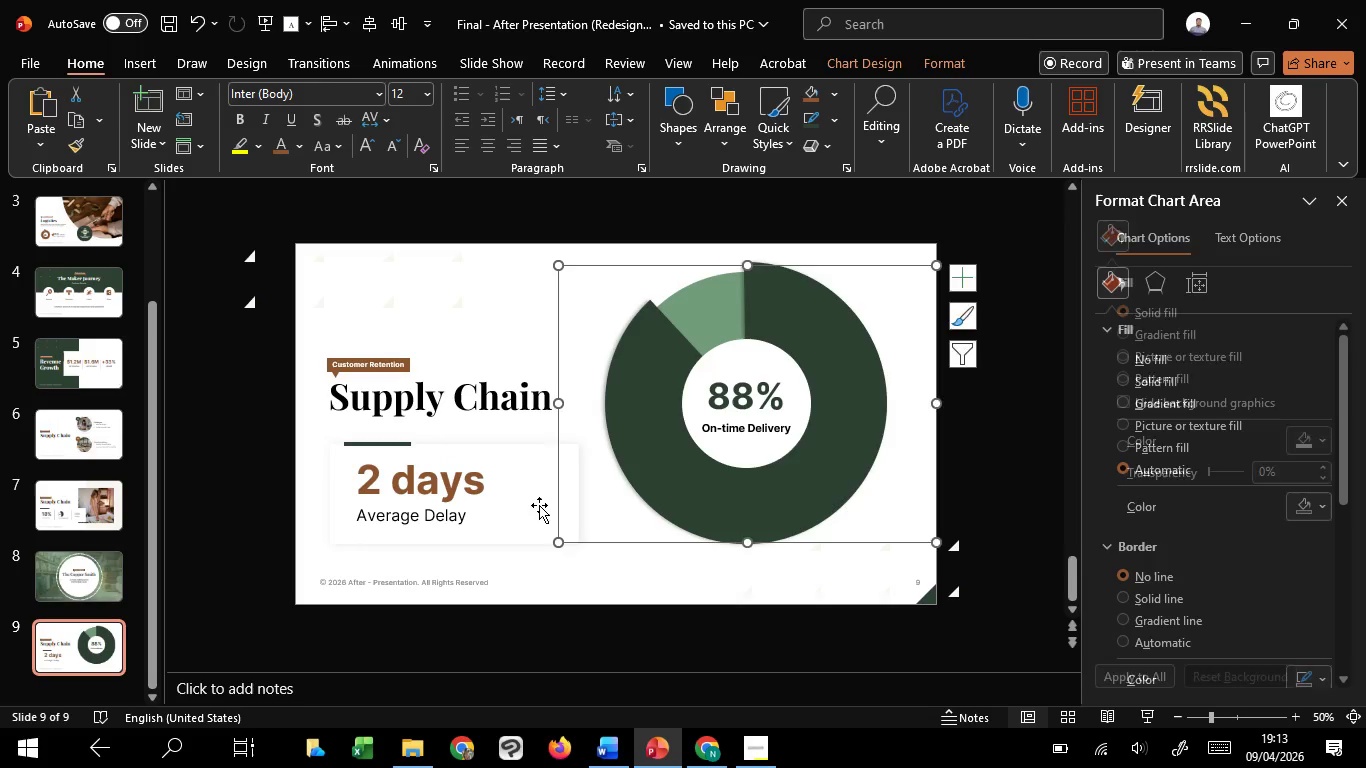 
left_click([539, 505])
 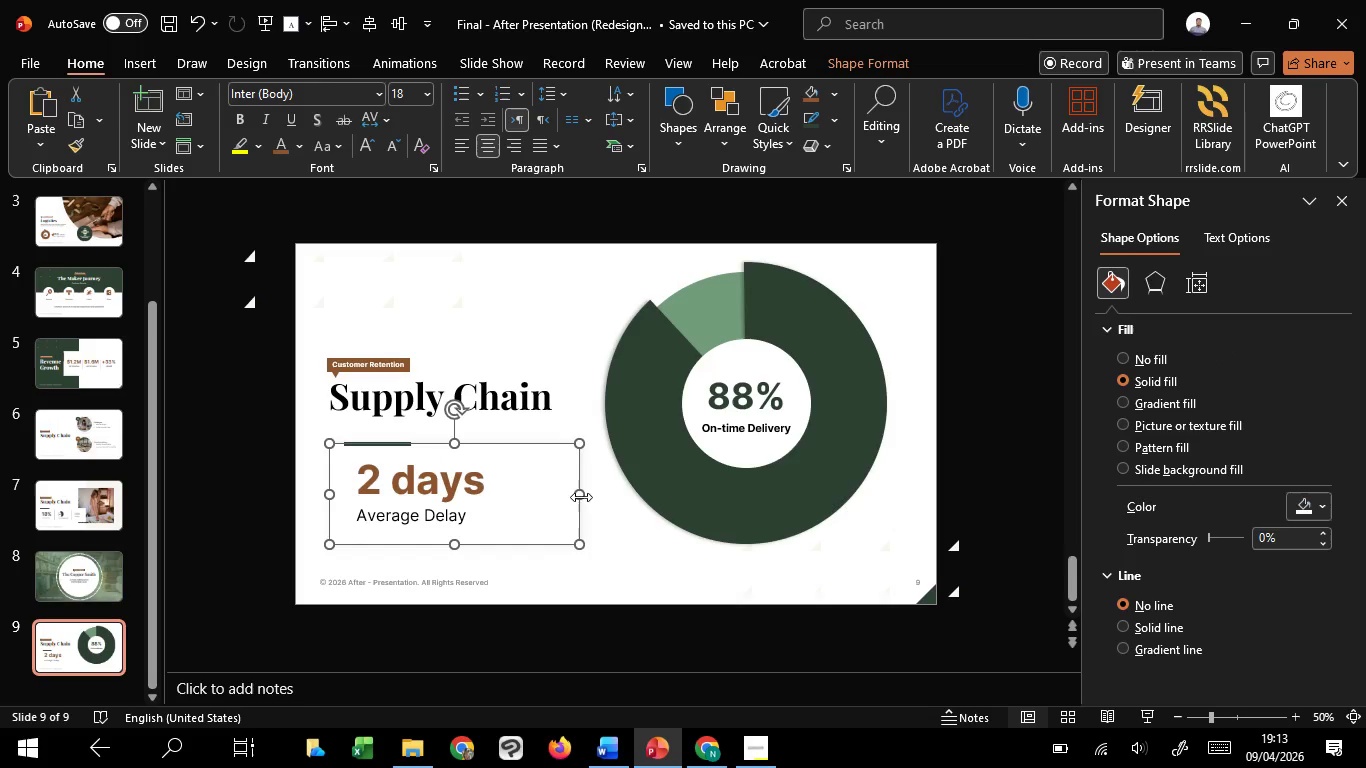 
left_click_drag(start_coordinate=[581, 497], to_coordinate=[676, 509])
 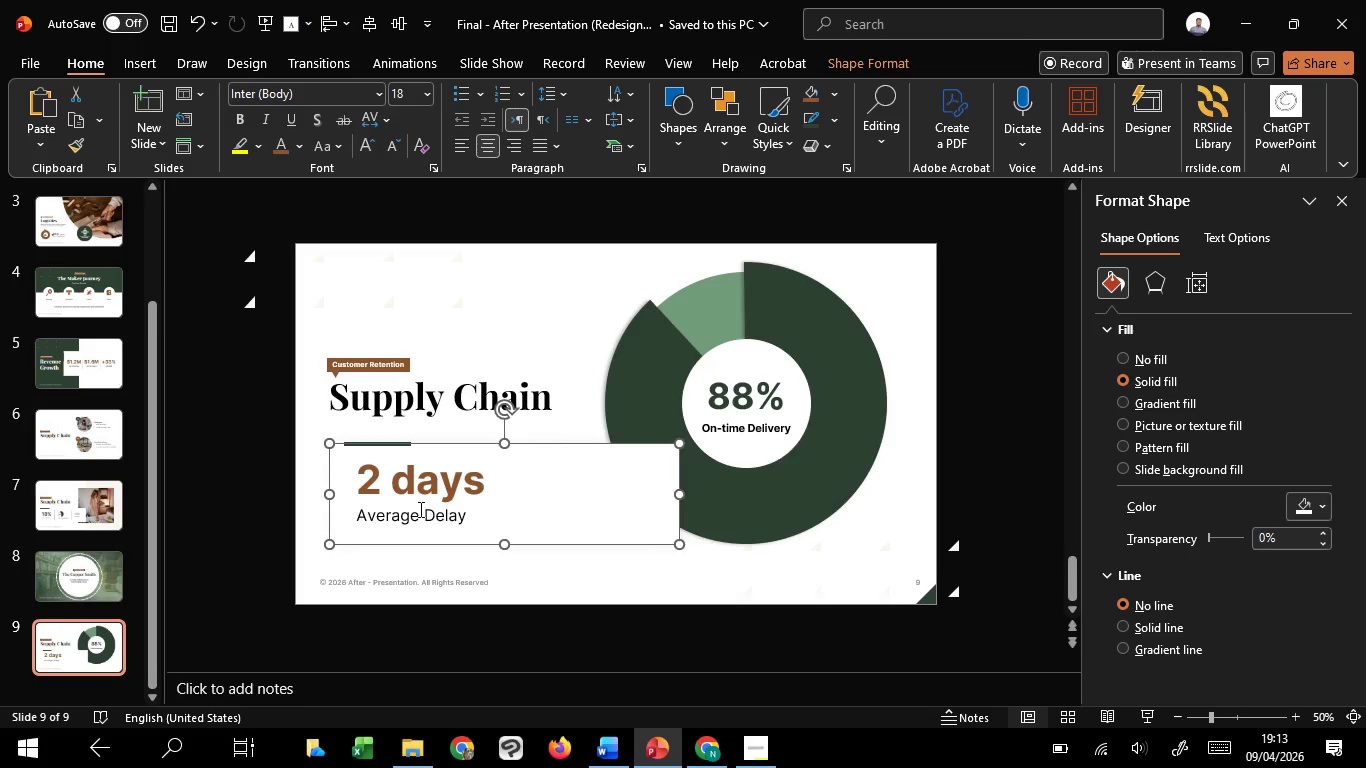 
left_click([419, 509])
 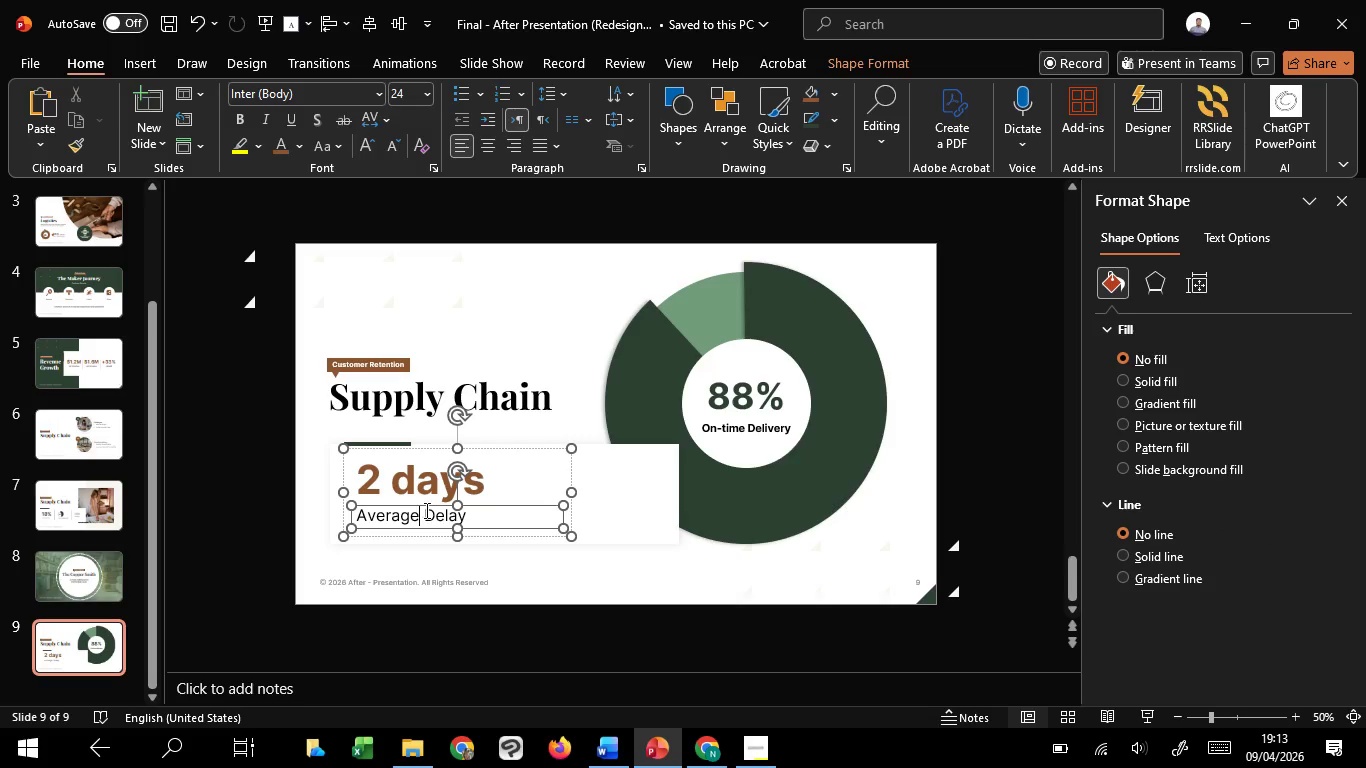 
key(Control+A)
 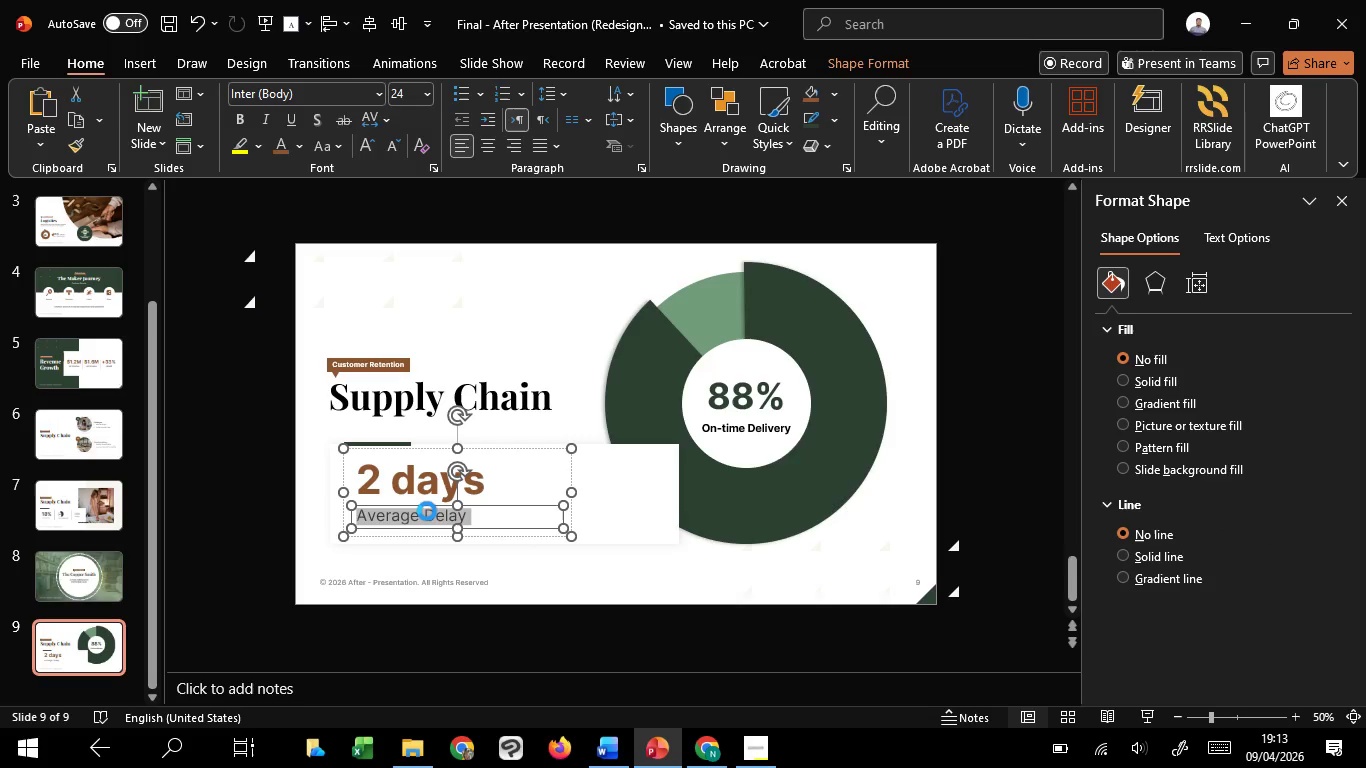 
key(Control+C)
 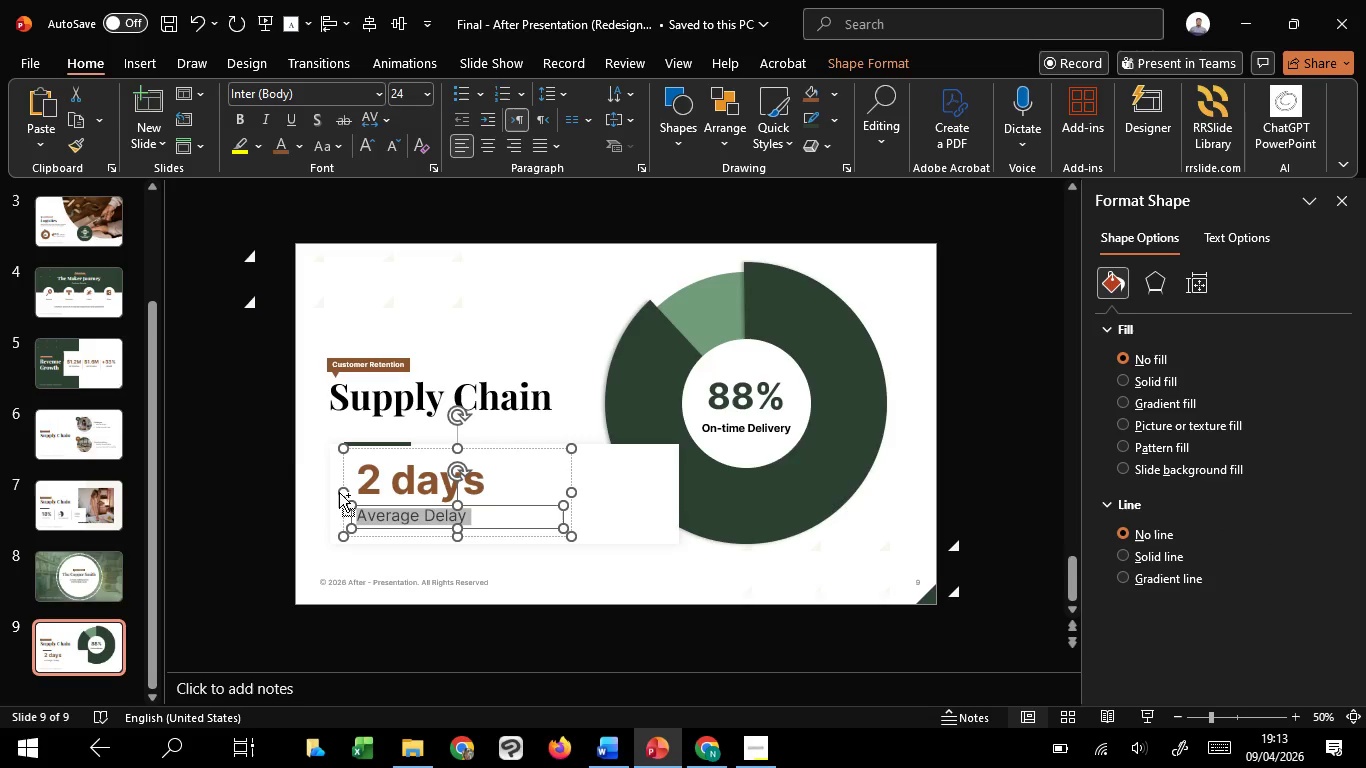 
key(Control+C)
 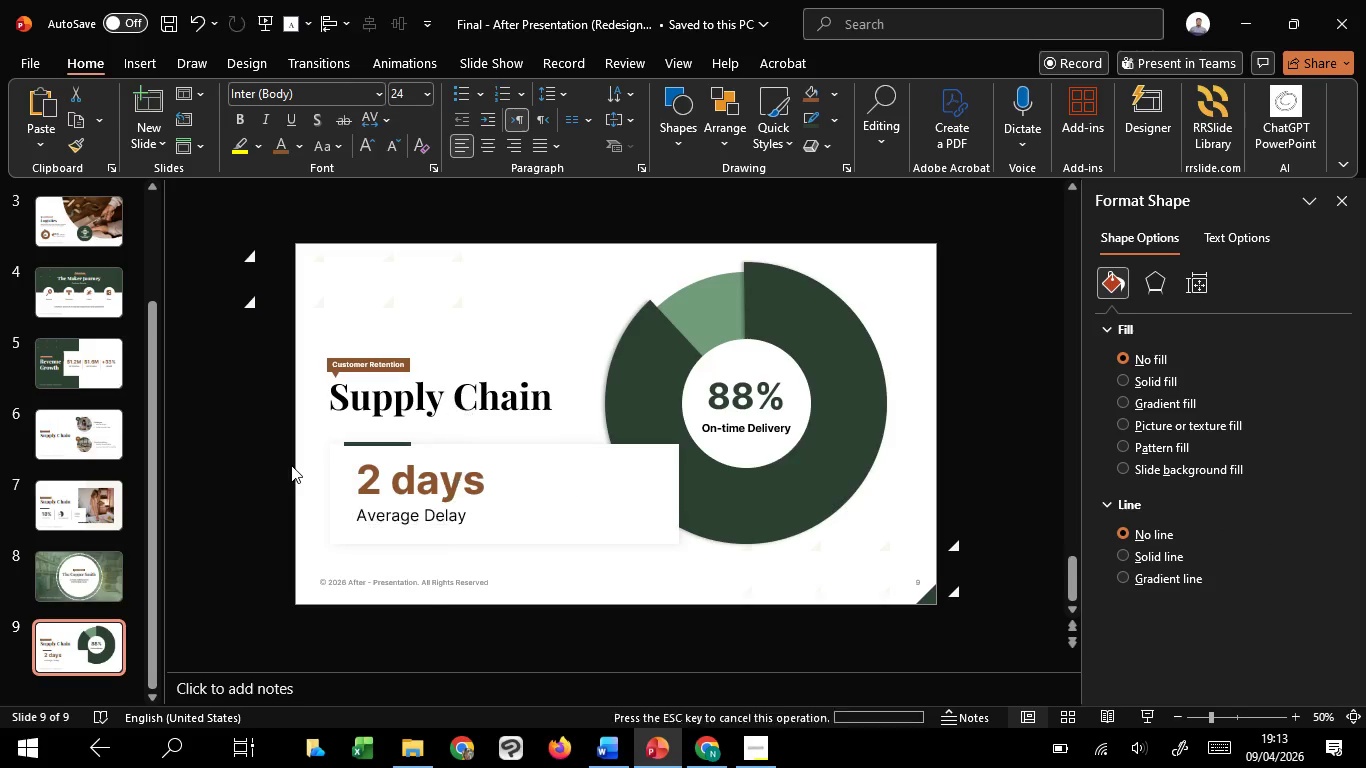 
left_click([291, 465])
 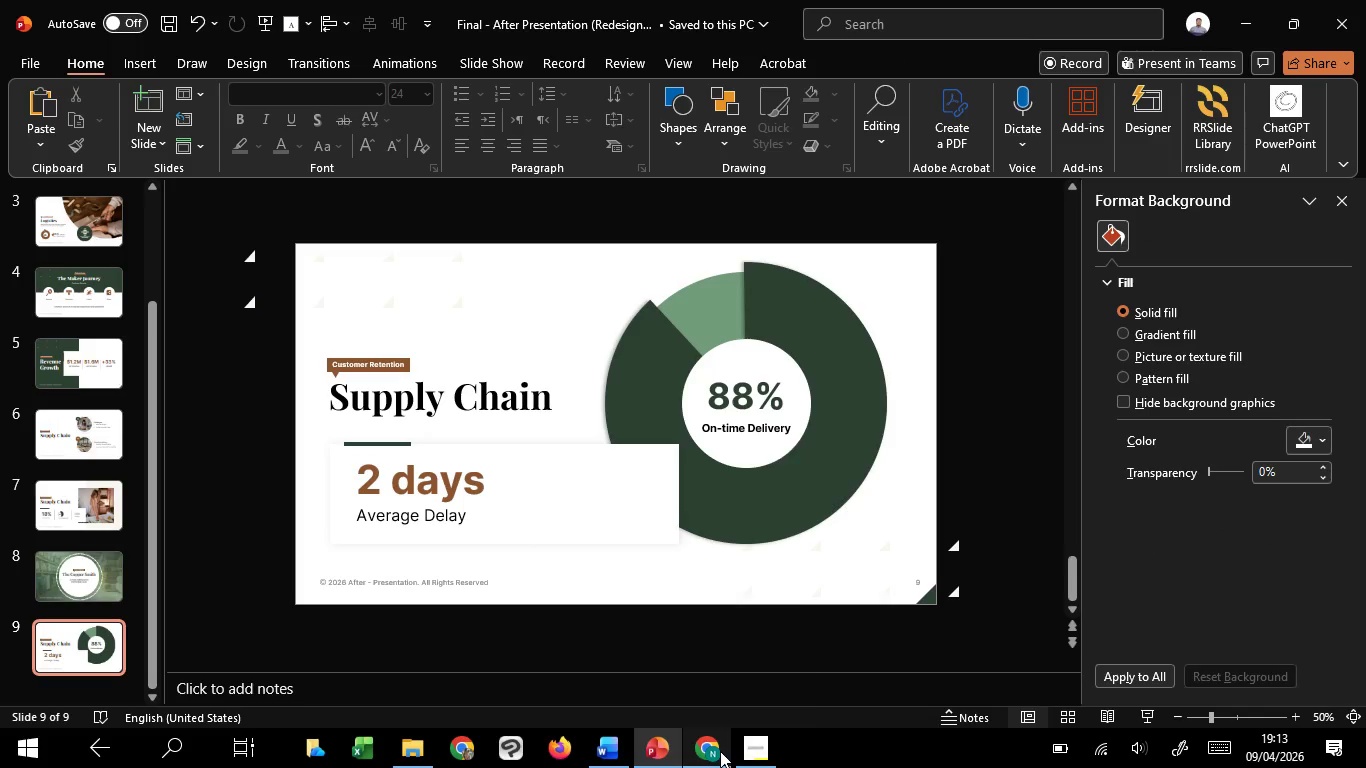 
left_click([724, 664])
 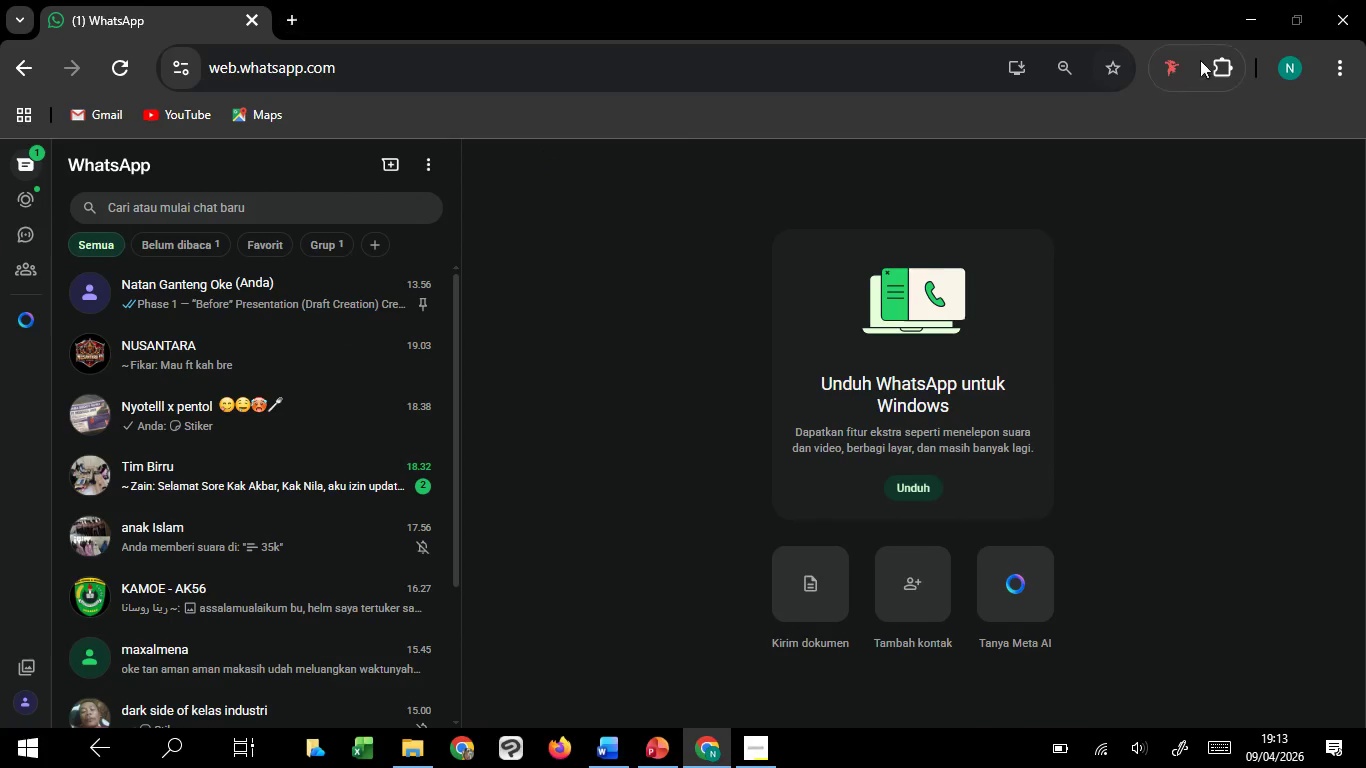 
left_click([1244, 8])
 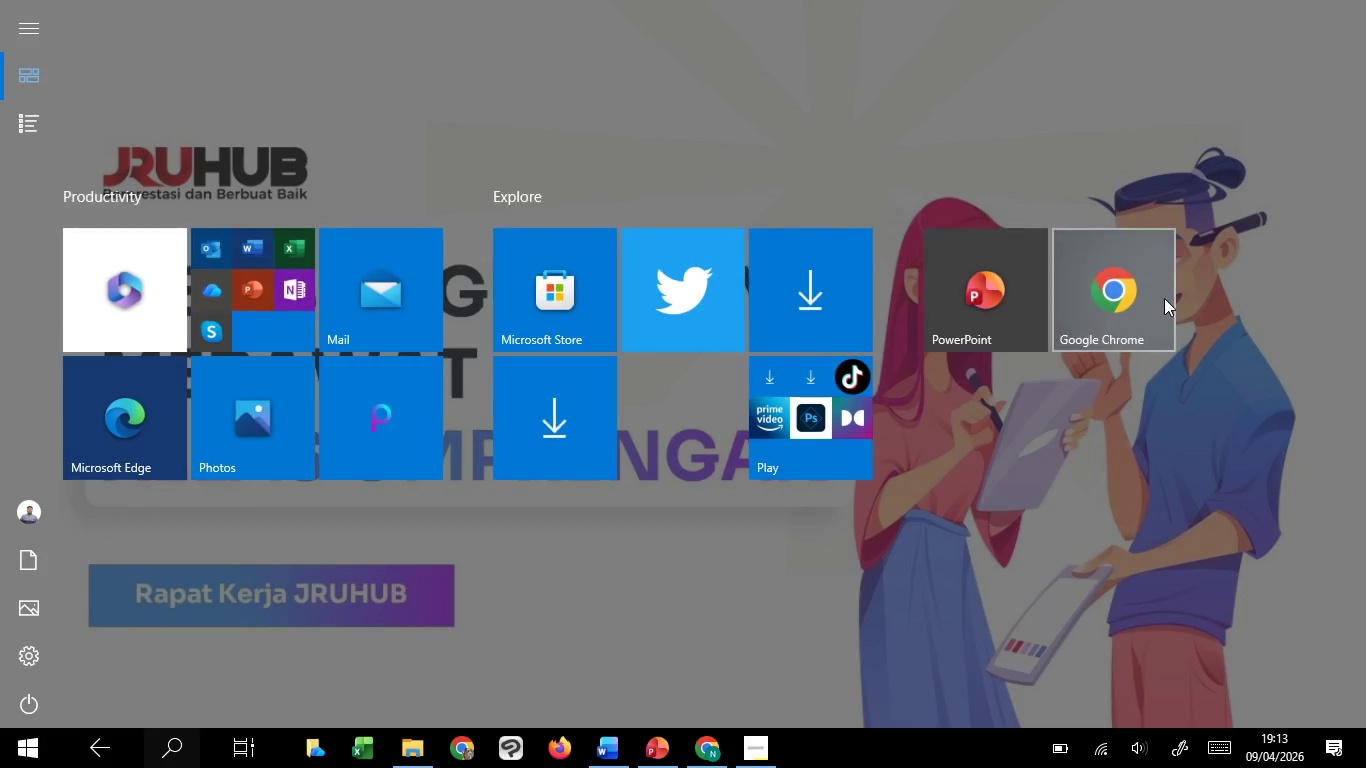 
left_click_drag(start_coordinate=[1144, 306], to_coordinate=[1139, 308])
 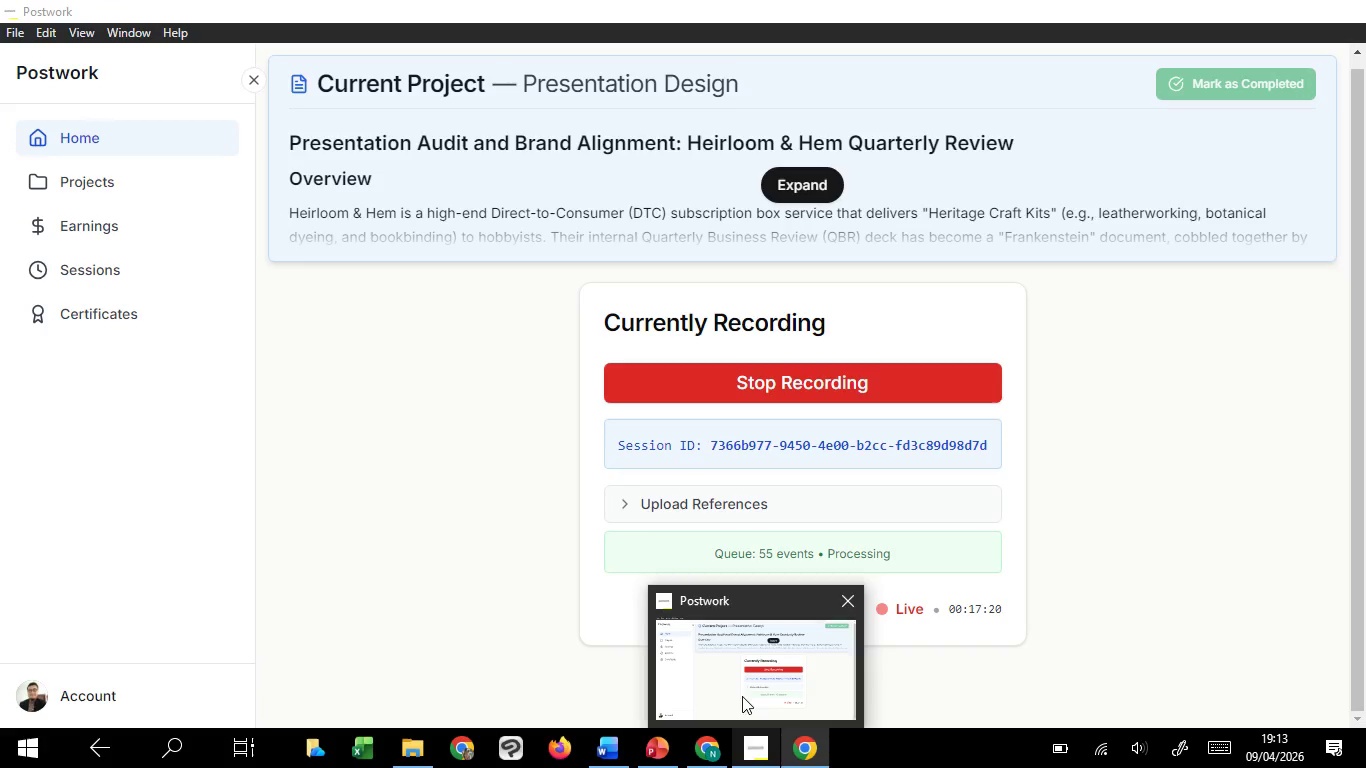 
wait(5.55)
 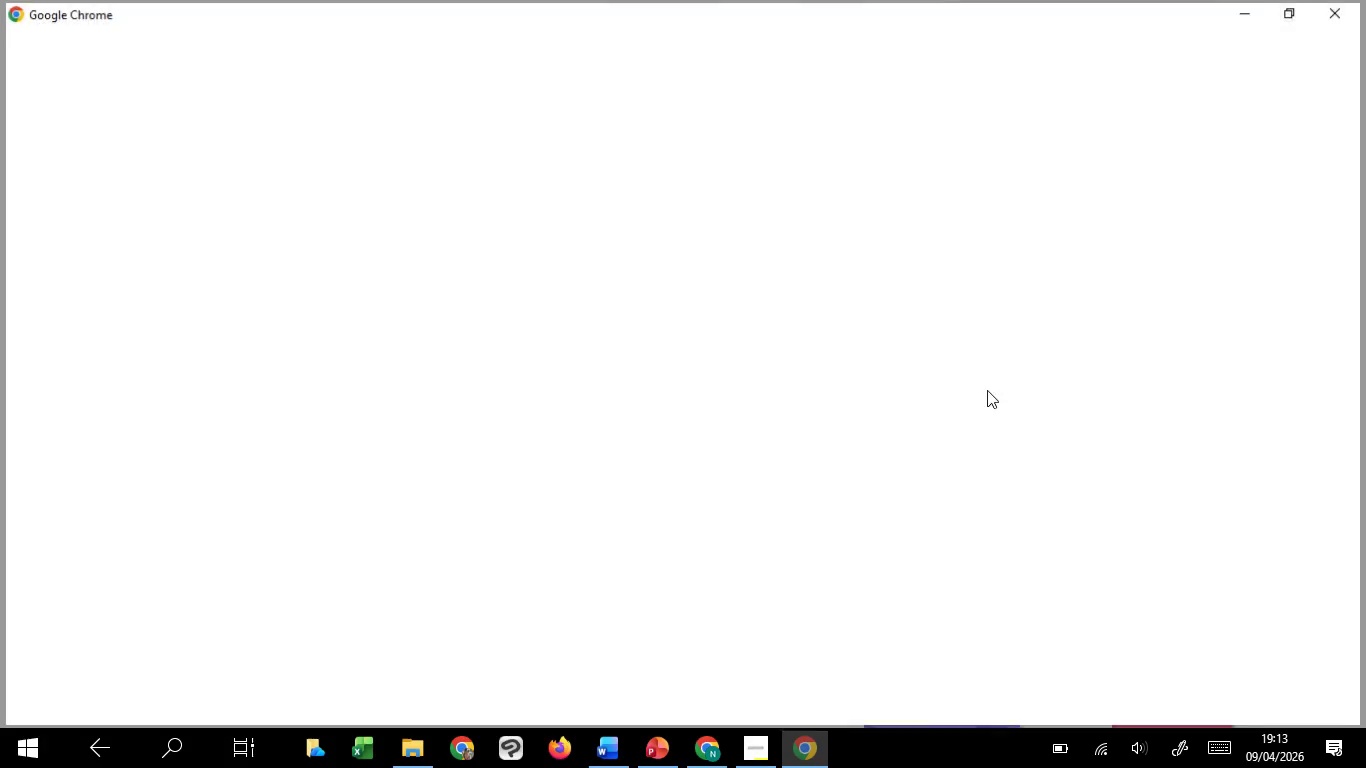 
double_click([250, 370])
 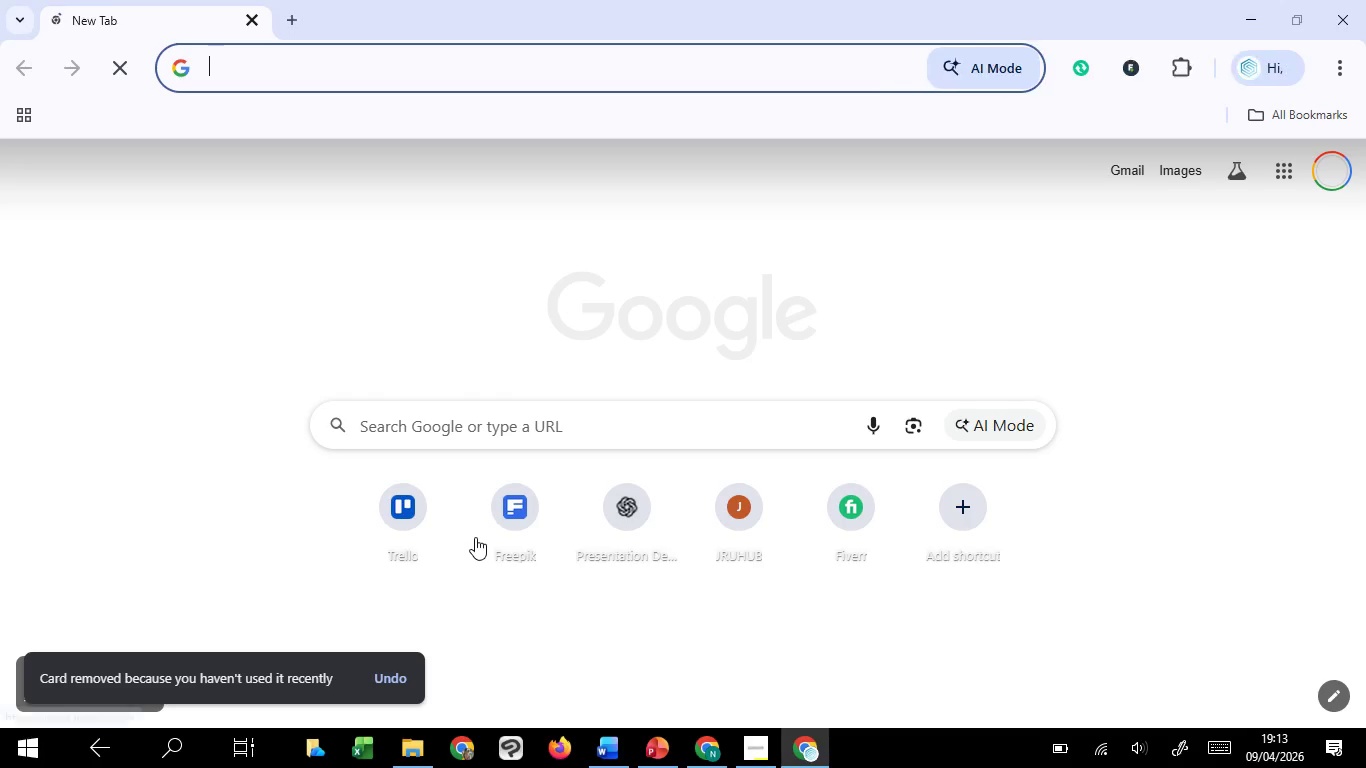 
wait(5.28)
 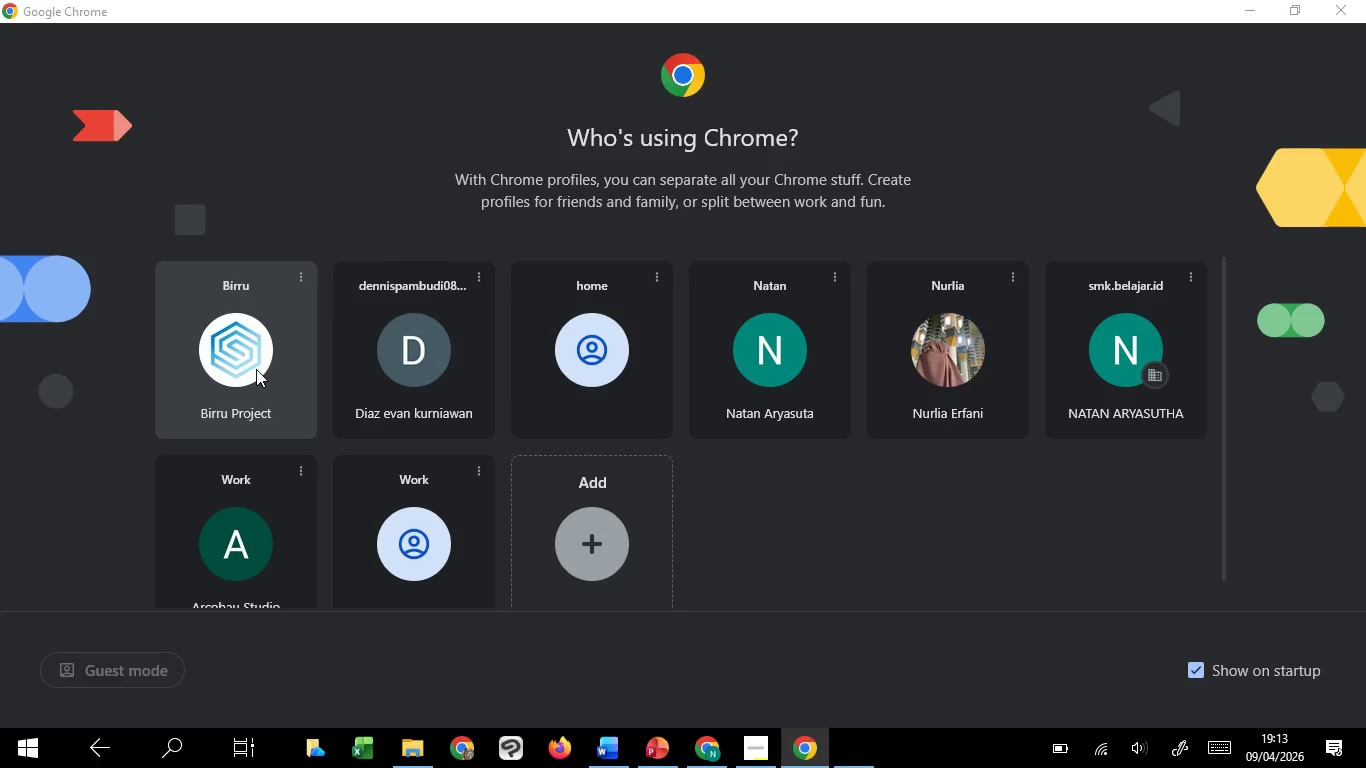 
left_click([507, 529])
 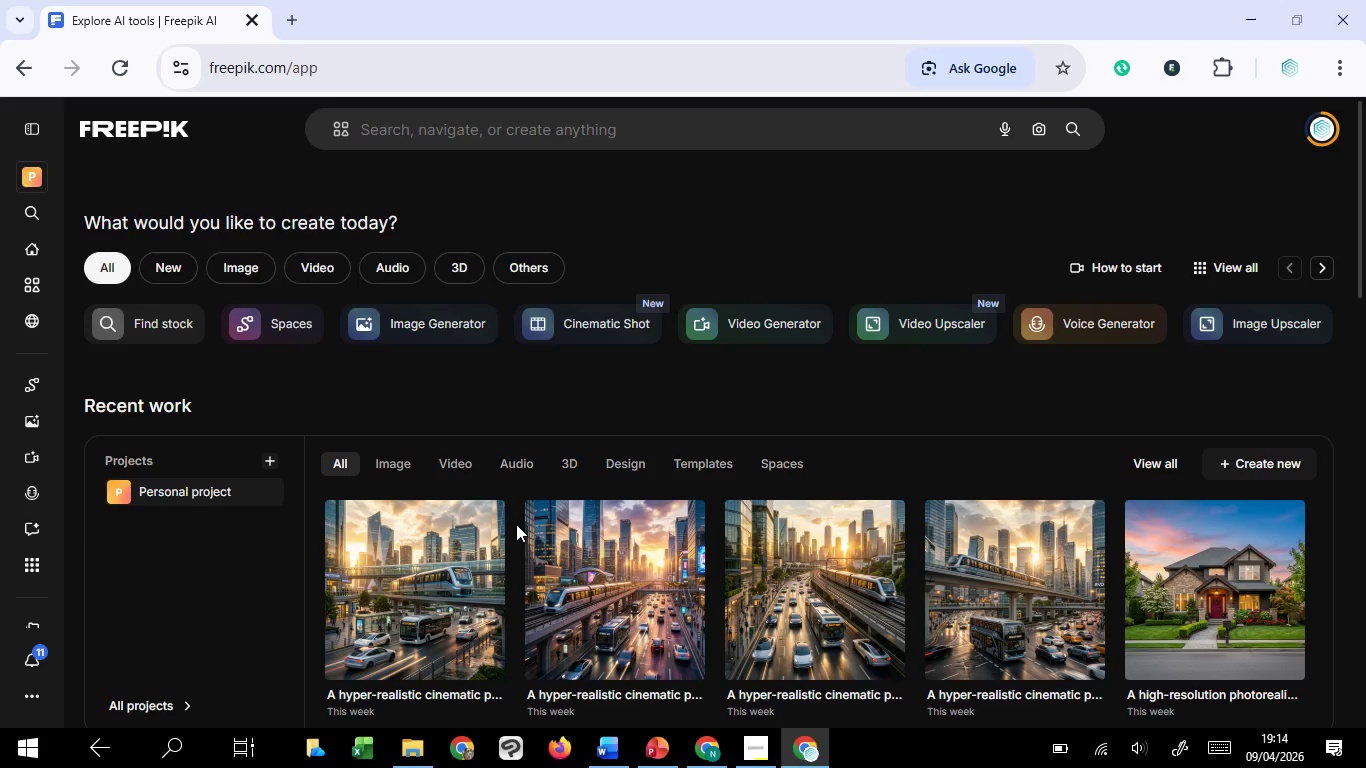 
wait(34.33)
 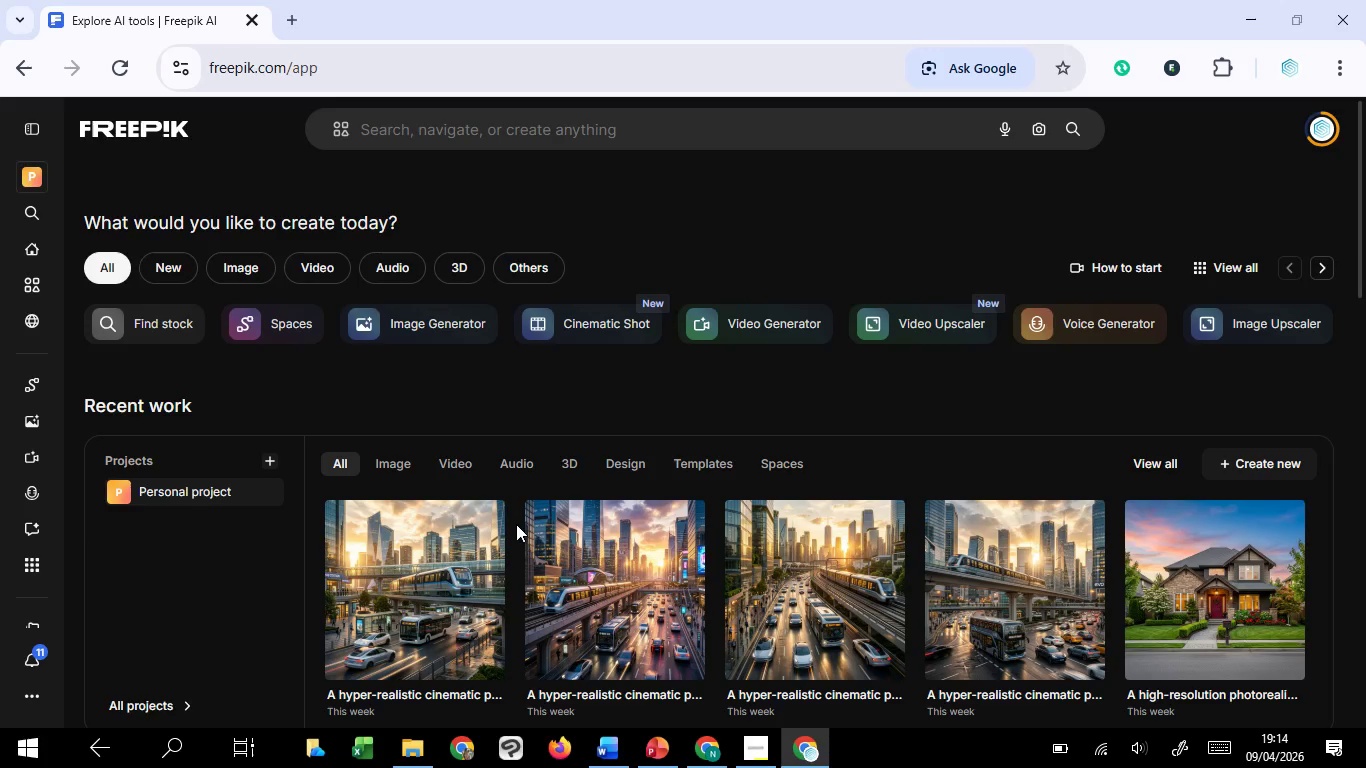 
scroll: coordinate [661, 0], scroll_direction: down, amount: 1.0
 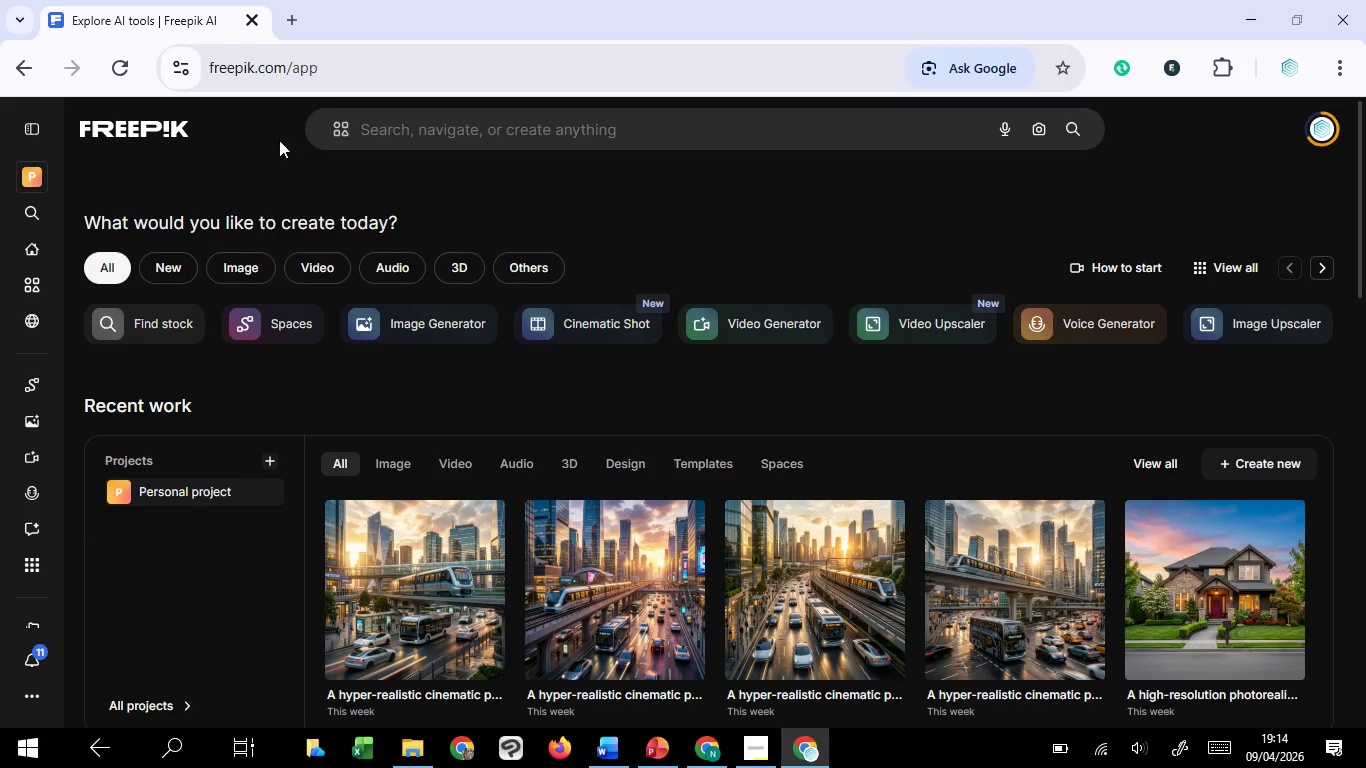 
left_click([380, 129])
 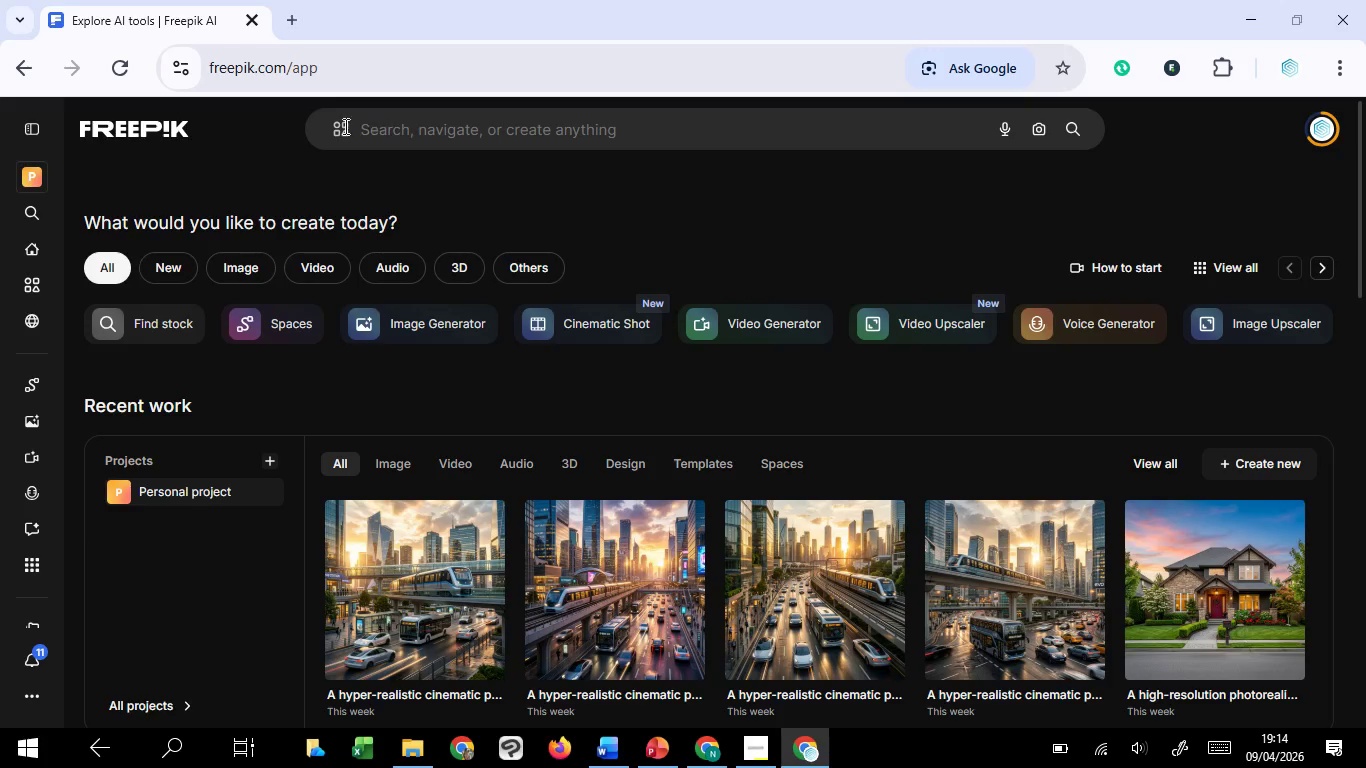 
key(Control+V)
 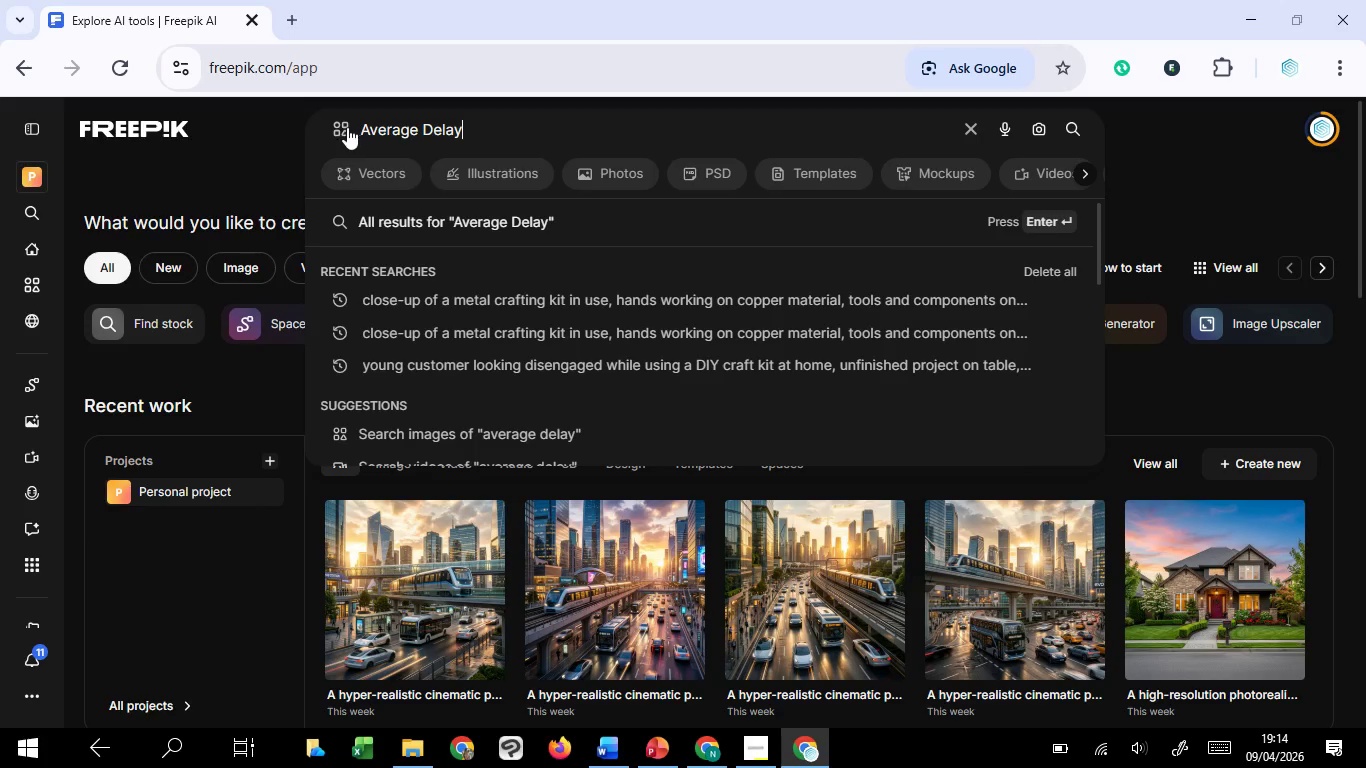 
left_click([343, 127])
 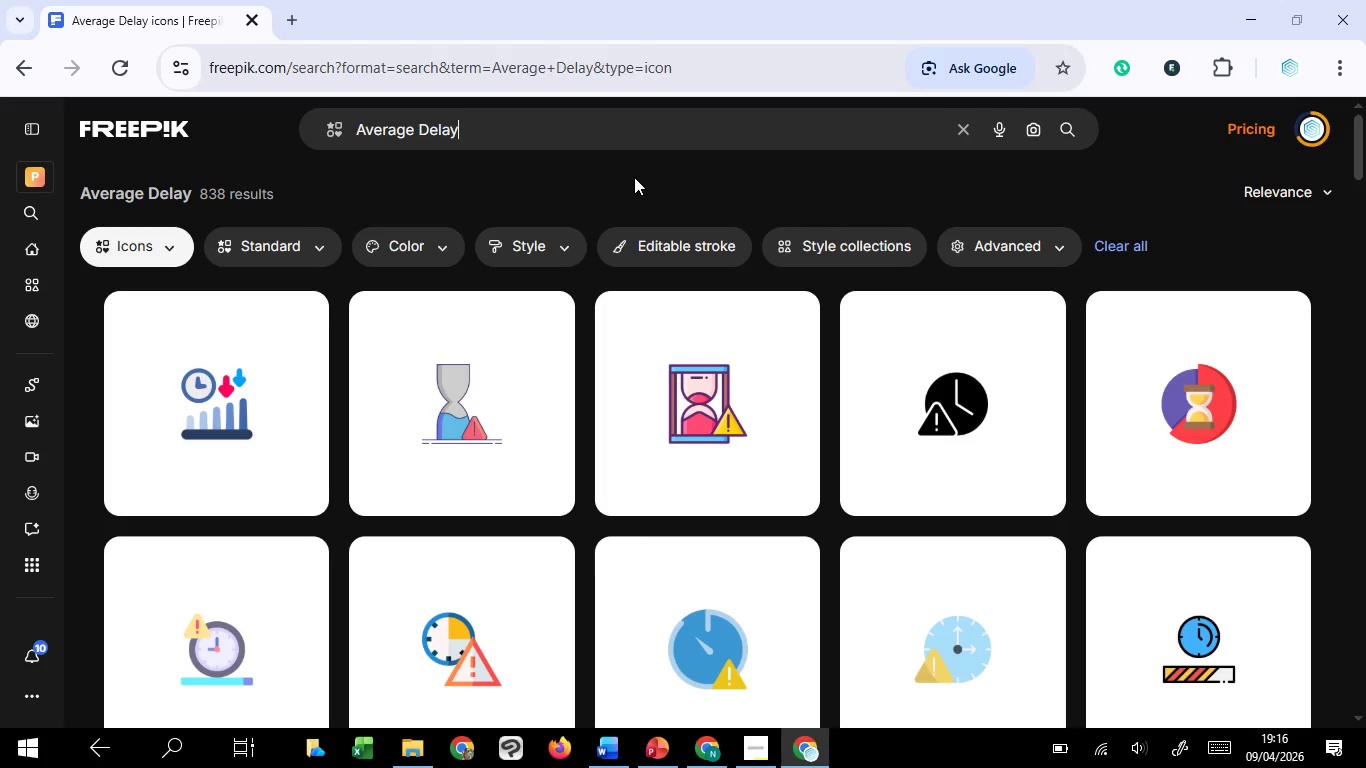 
wait(135.23)
 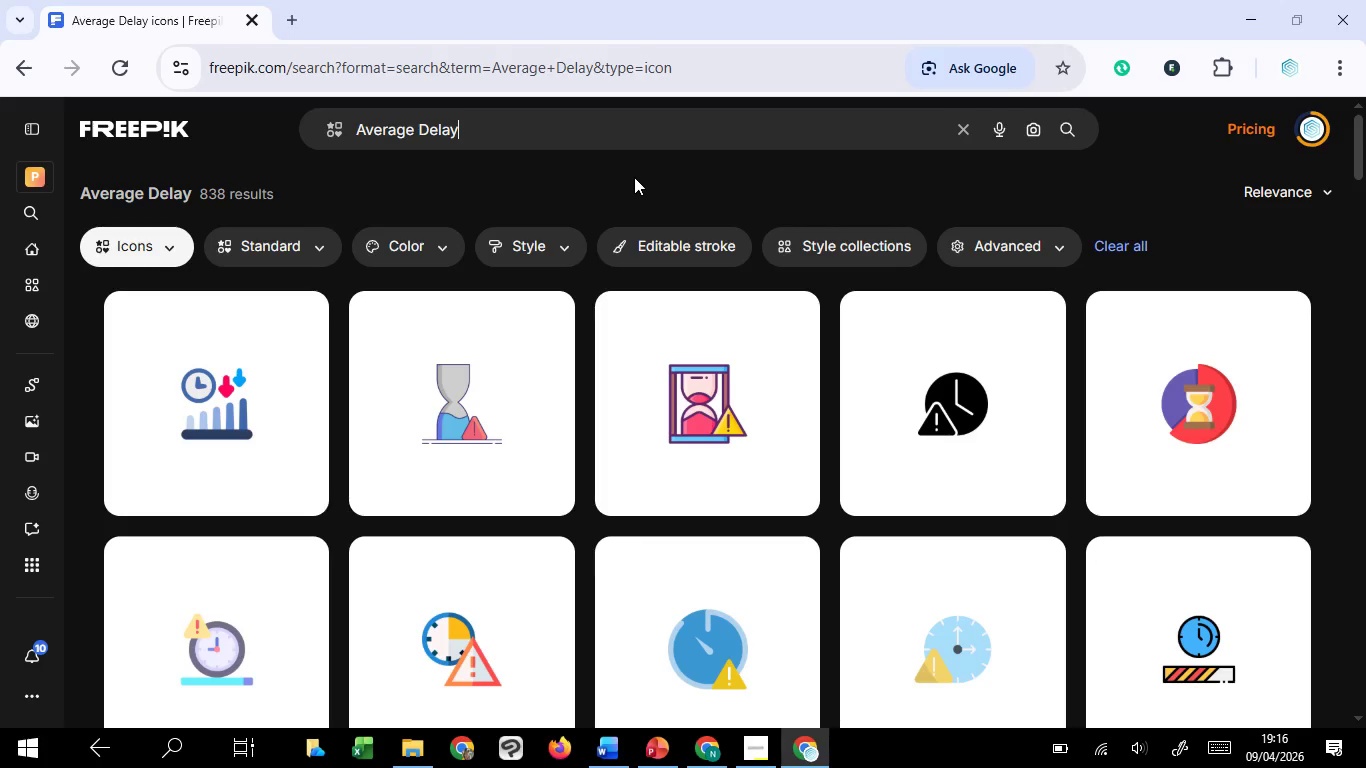 
scroll: coordinate [577, 564], scroll_direction: down, amount: 8.0
 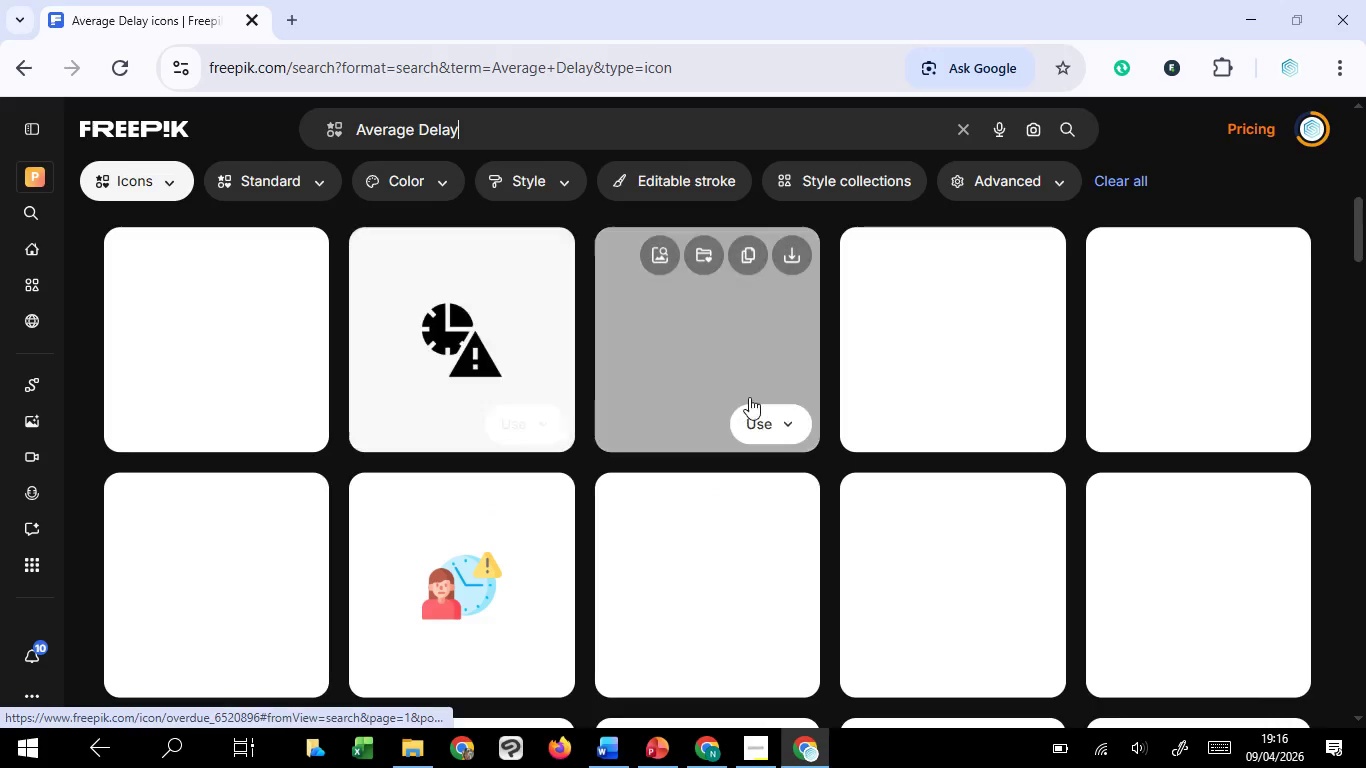 
scroll: coordinate [959, 343], scroll_direction: up, amount: 3.0
 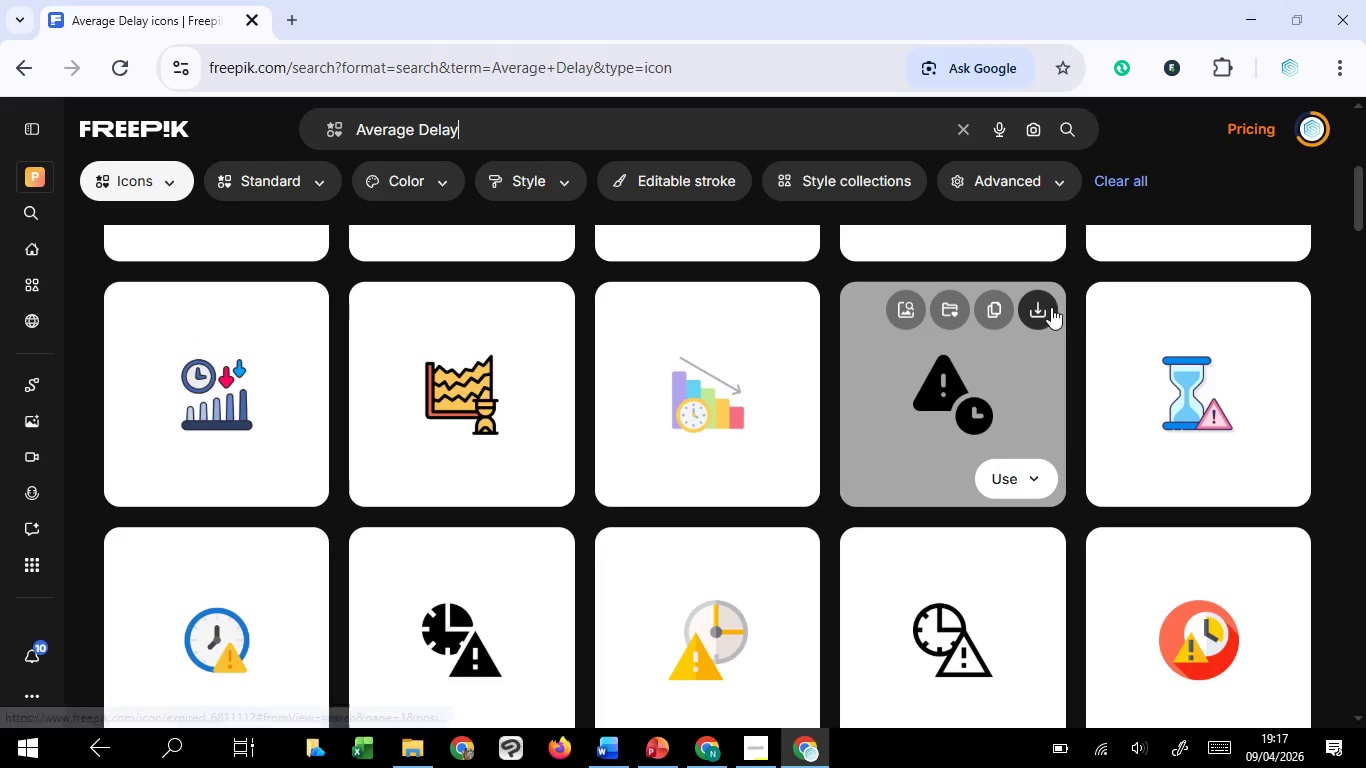 
left_click([1051, 307])
 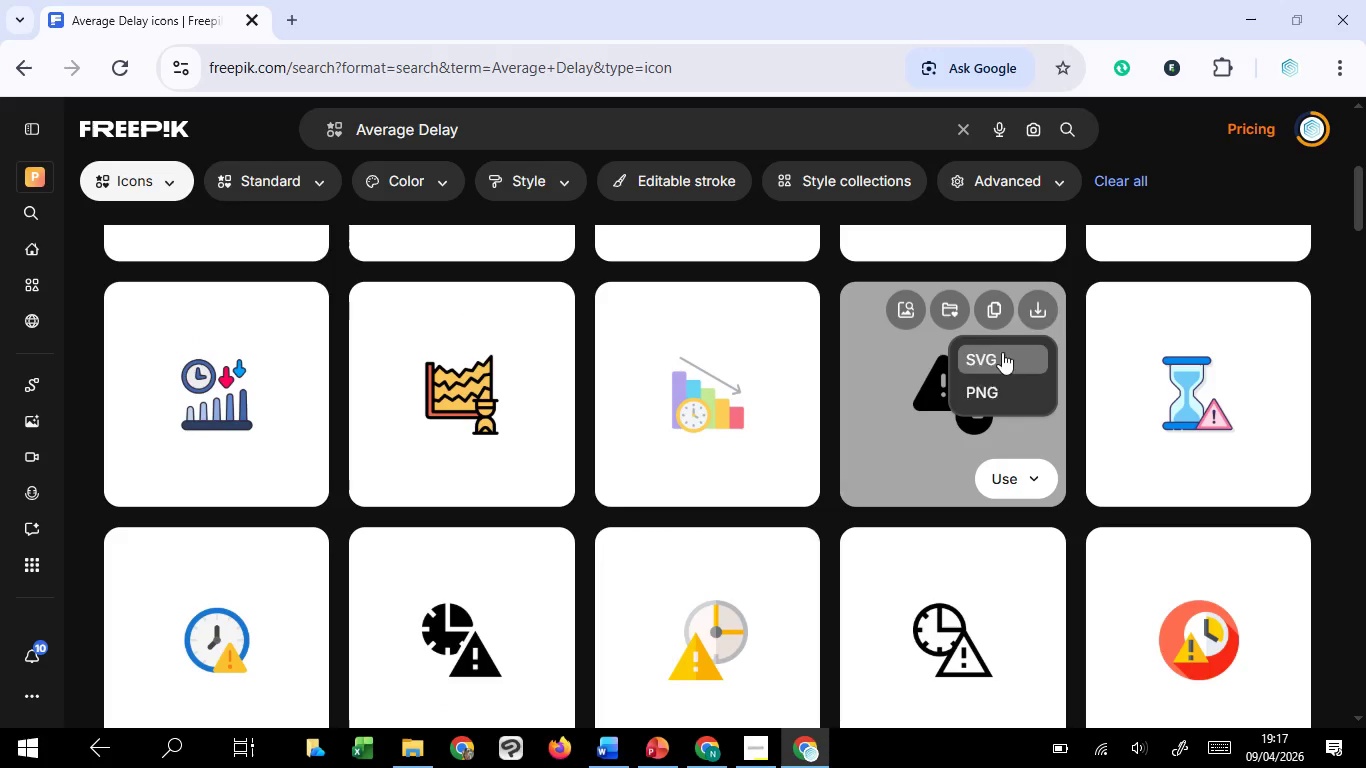 
left_click([1002, 352])
 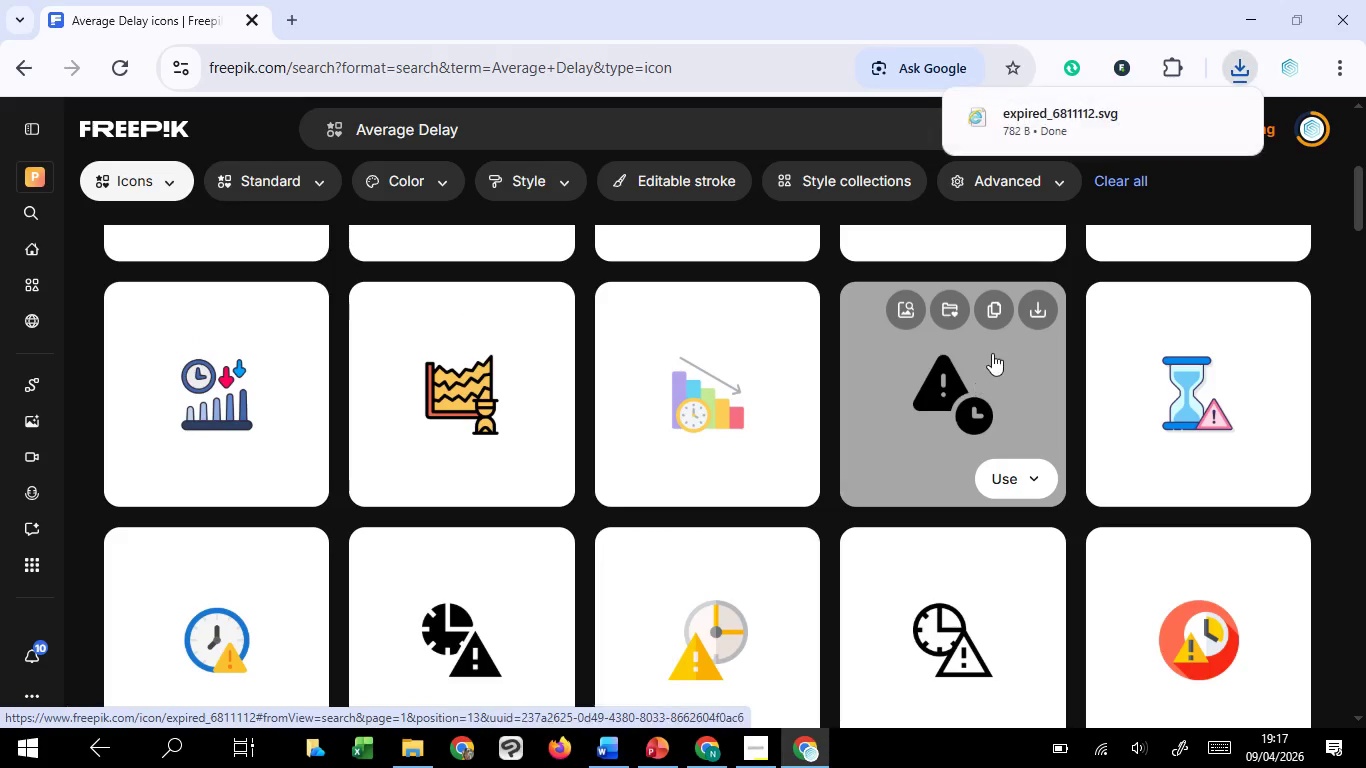 
wait(9.0)
 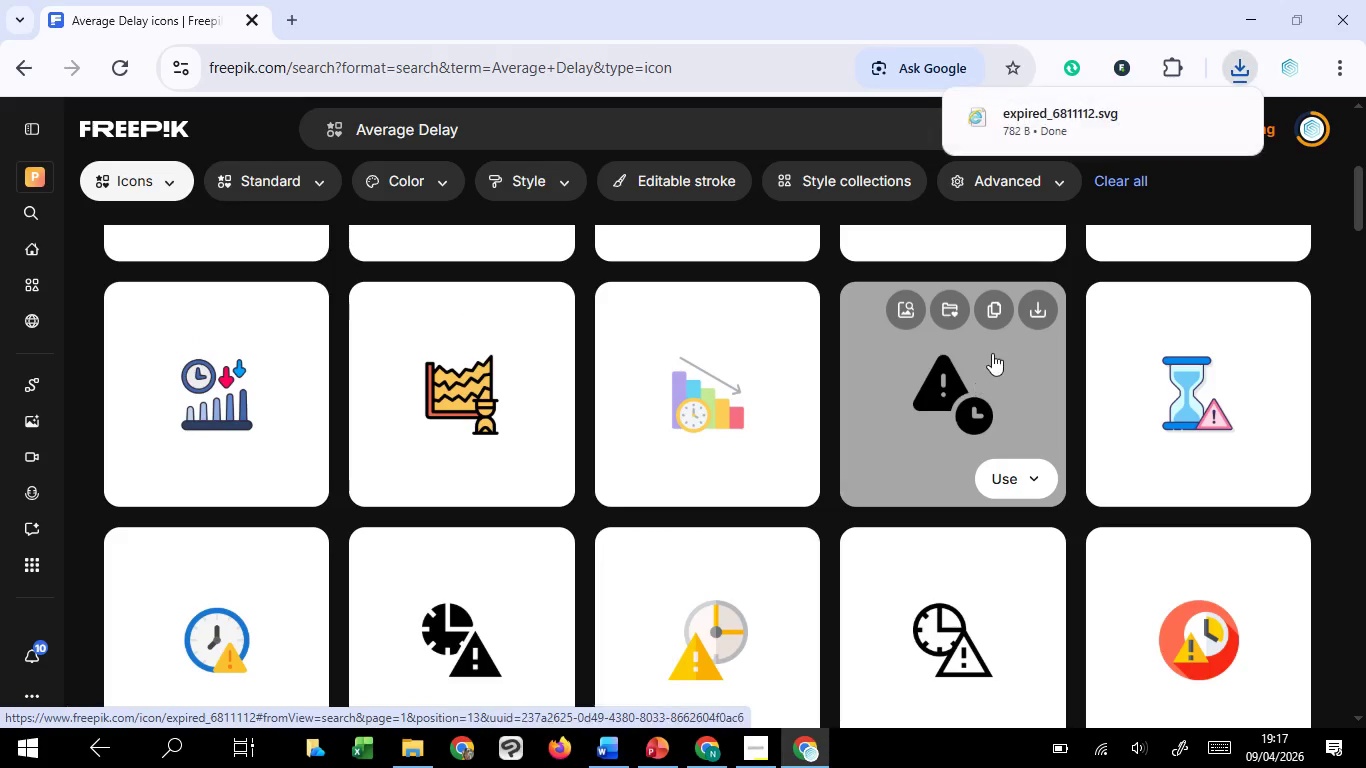 
left_click([688, 634])
 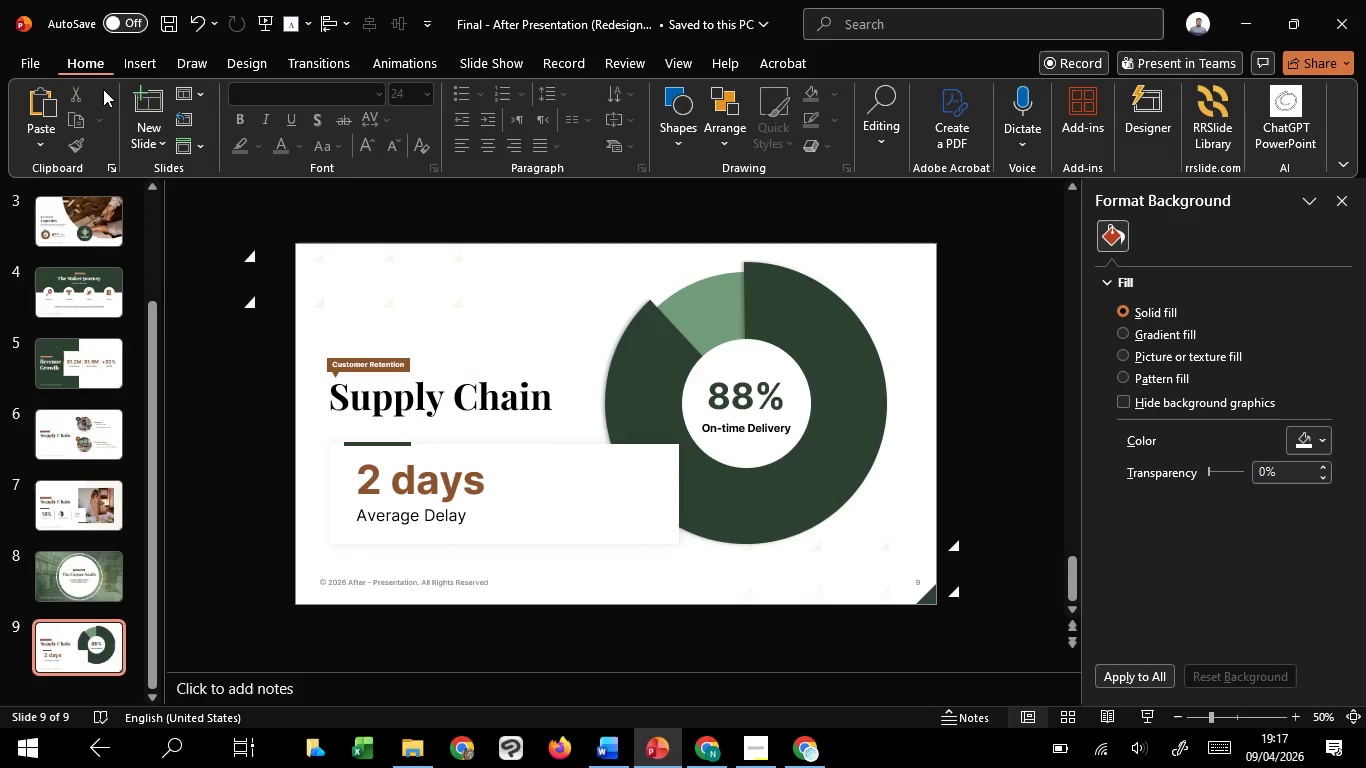 
left_click([122, 59])
 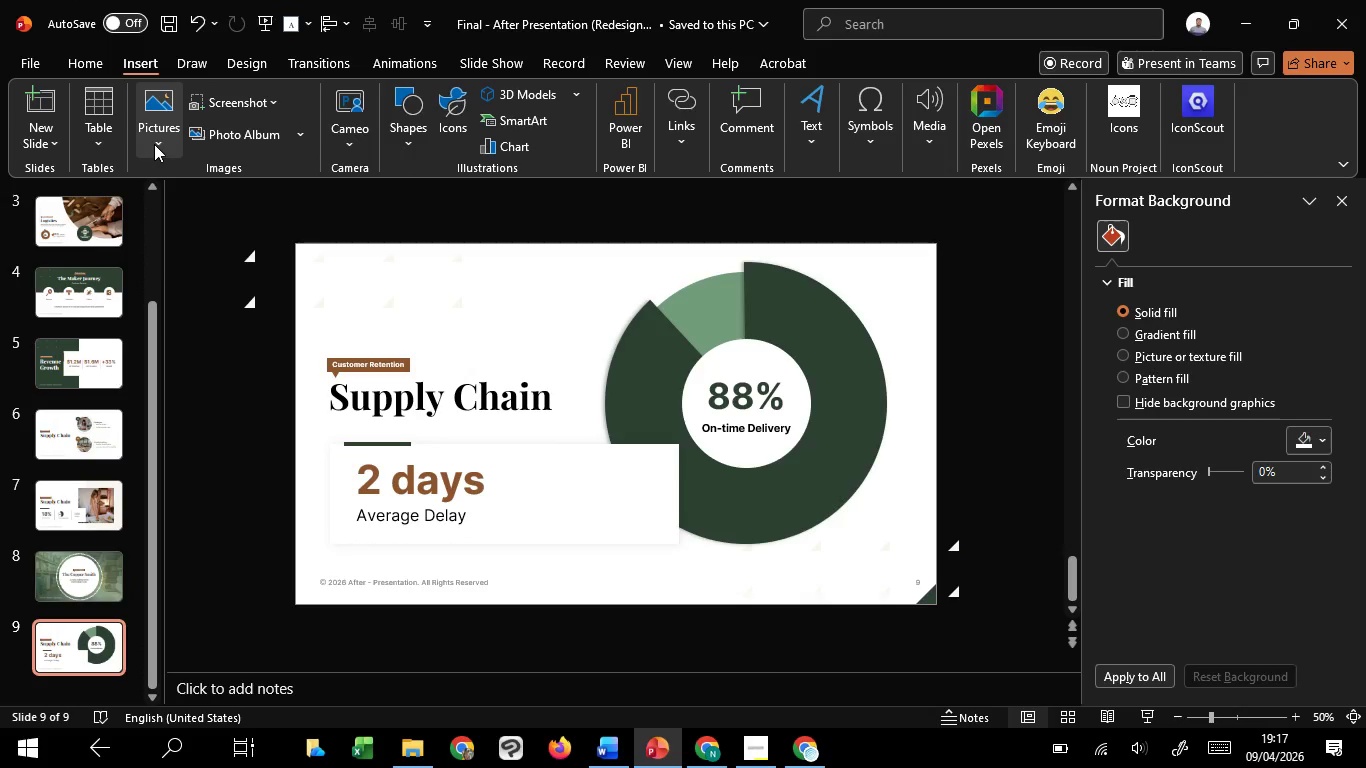 
left_click([154, 144])
 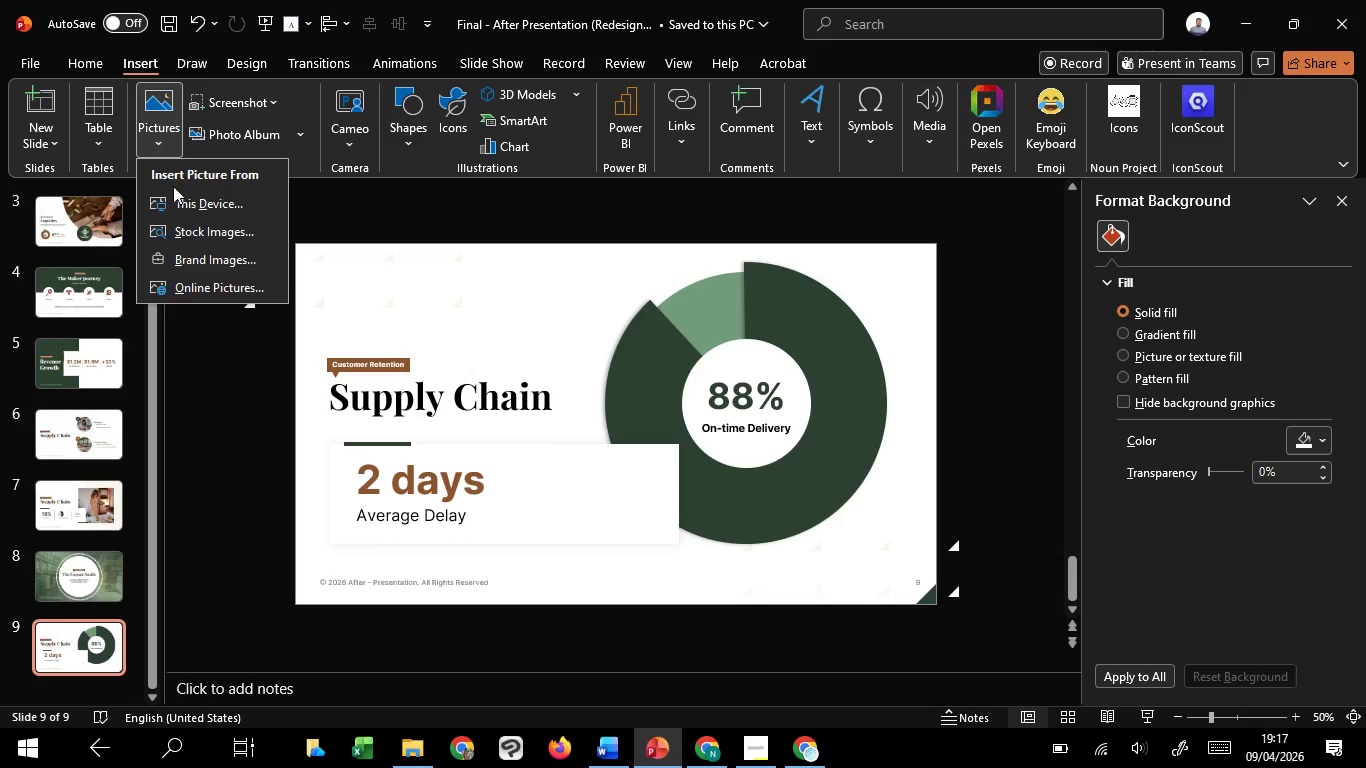 
left_click([177, 196])
 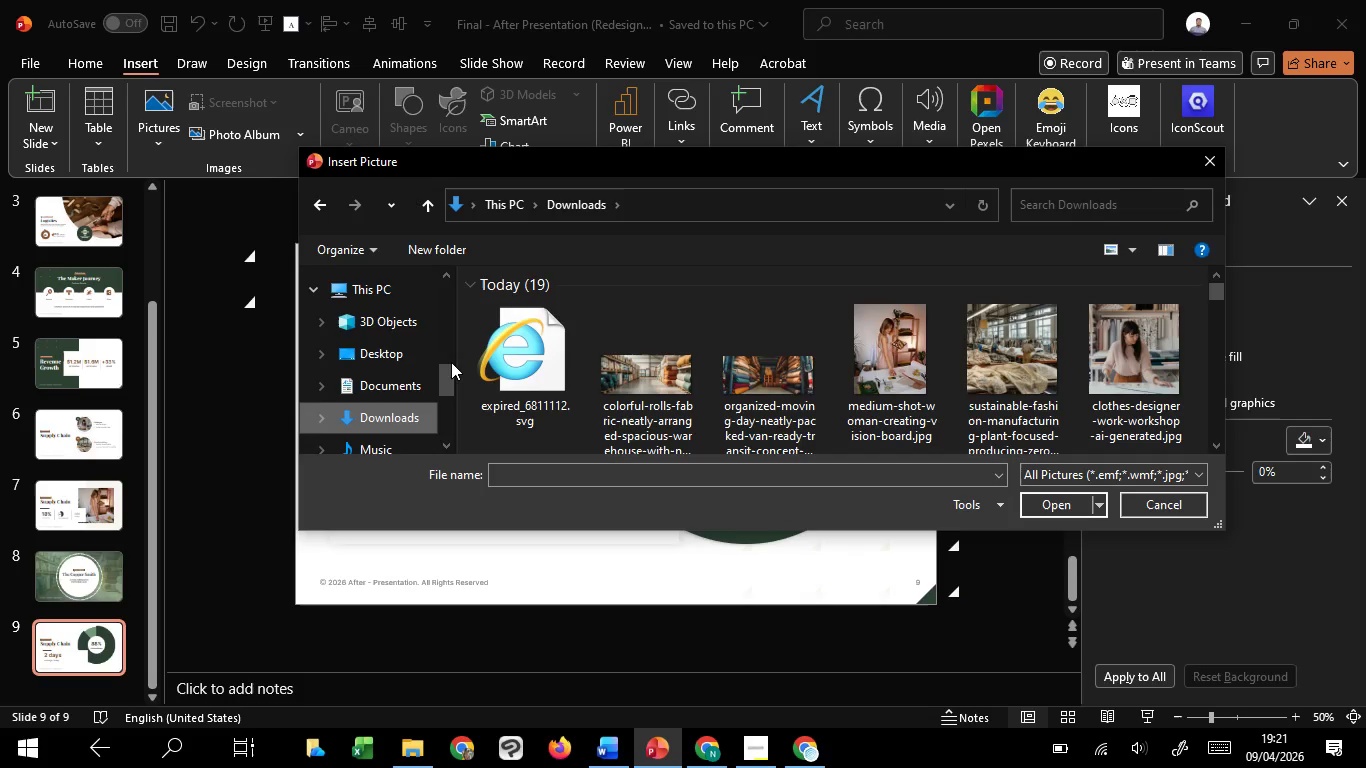 
wait(270.27)
 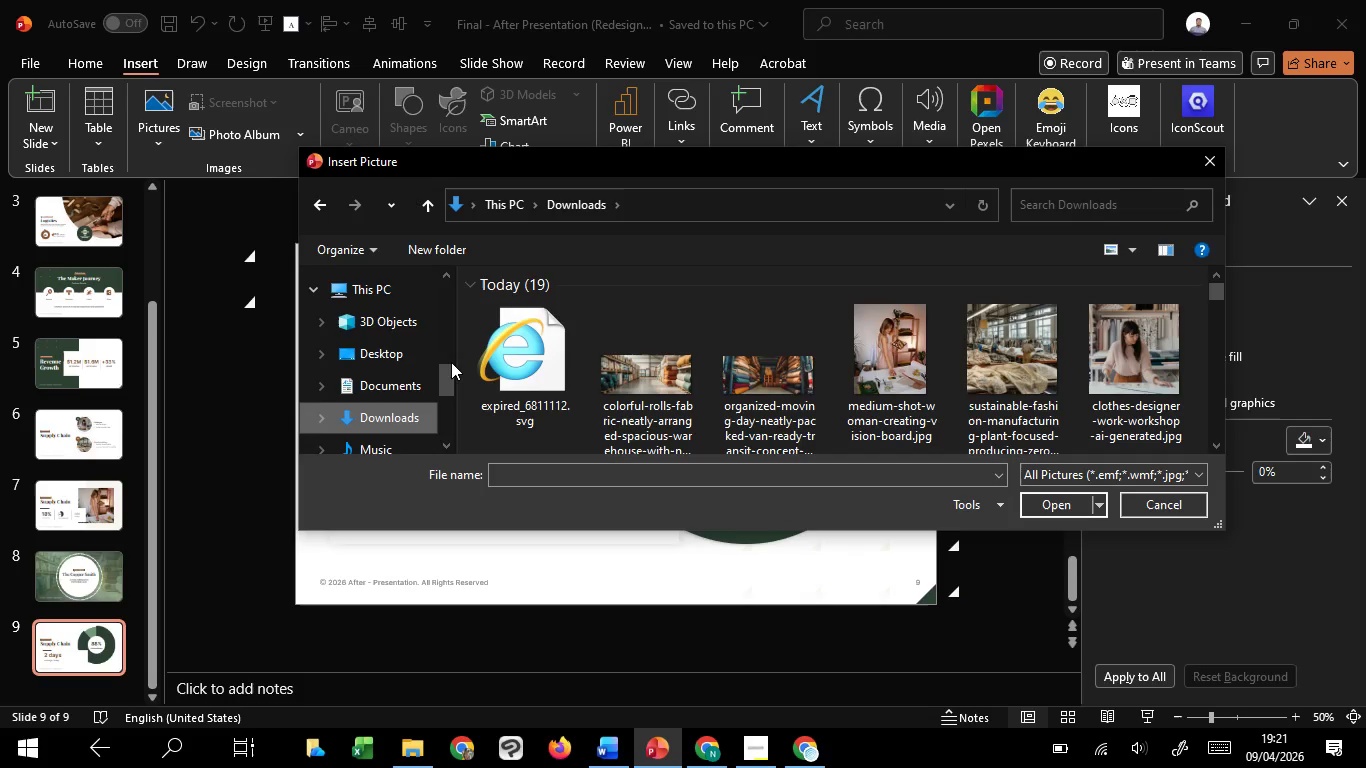 
left_click([485, 358])
 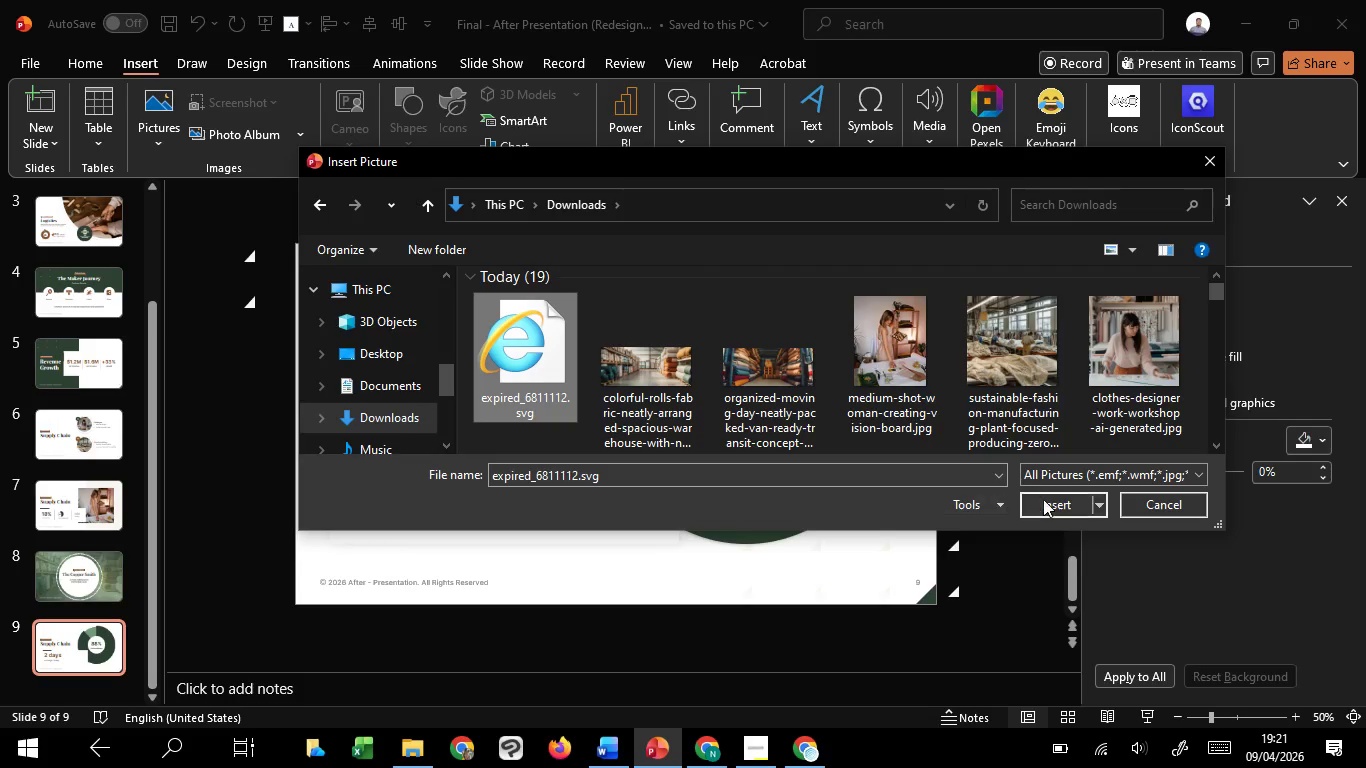 
left_click([1043, 499])
 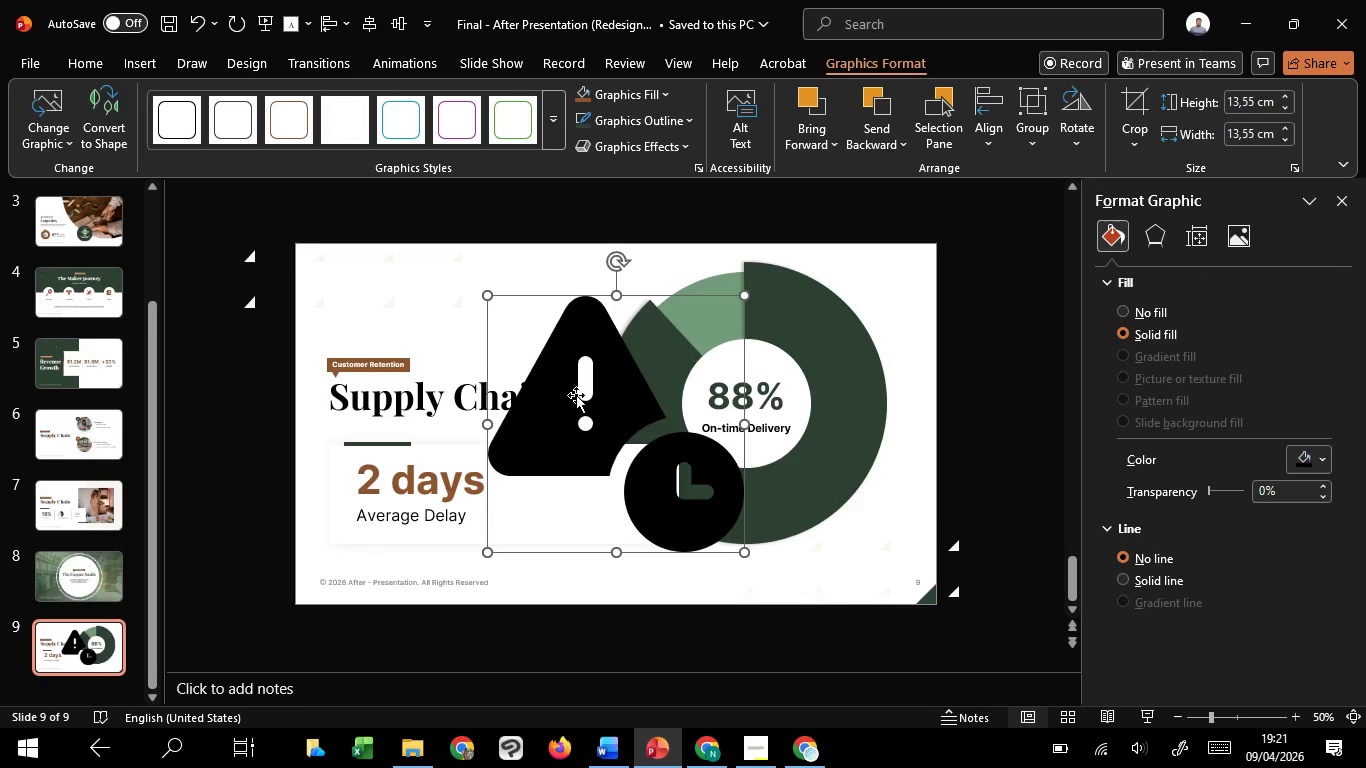 
hold_key(key=ControlLeft, duration=1.62)
hold_key(key=ShiftLeft, duration=0.75)
left_click_drag(start_coordinate=[742, 299], to_coordinate=[696, 372])
 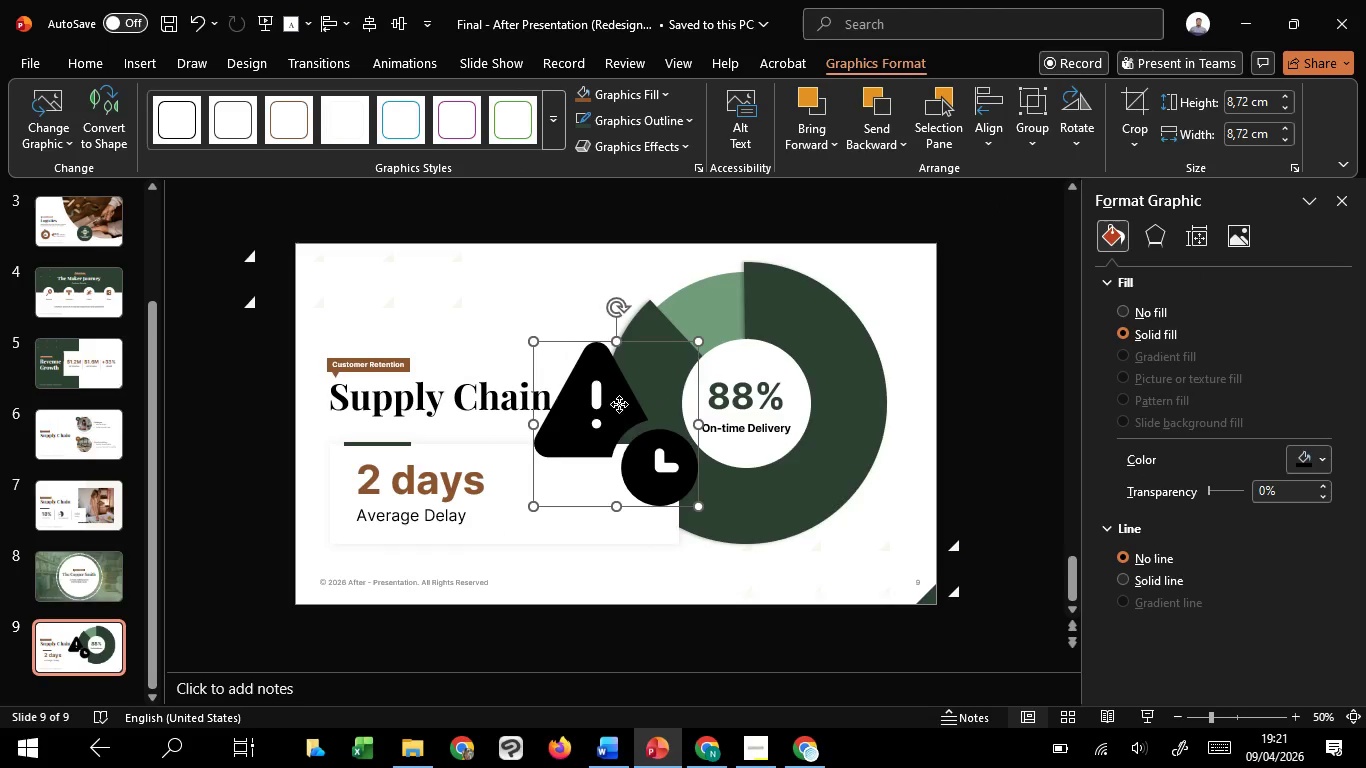 
left_click_drag(start_coordinate=[619, 404], to_coordinate=[600, 489])
 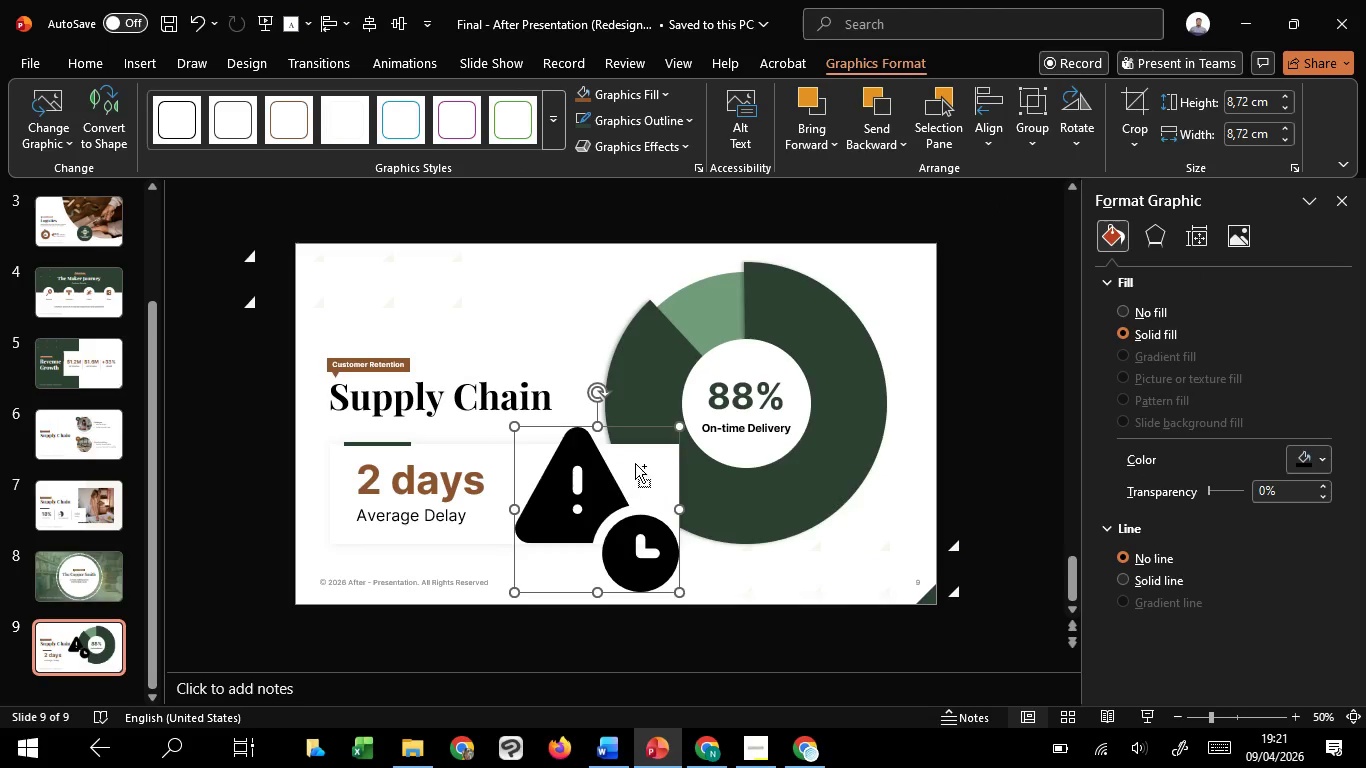 
hold_key(key=ControlLeft, duration=1.66)
hold_key(key=ShiftLeft, duration=1.33)
left_click_drag(start_coordinate=[677, 427], to_coordinate=[629, 489])
 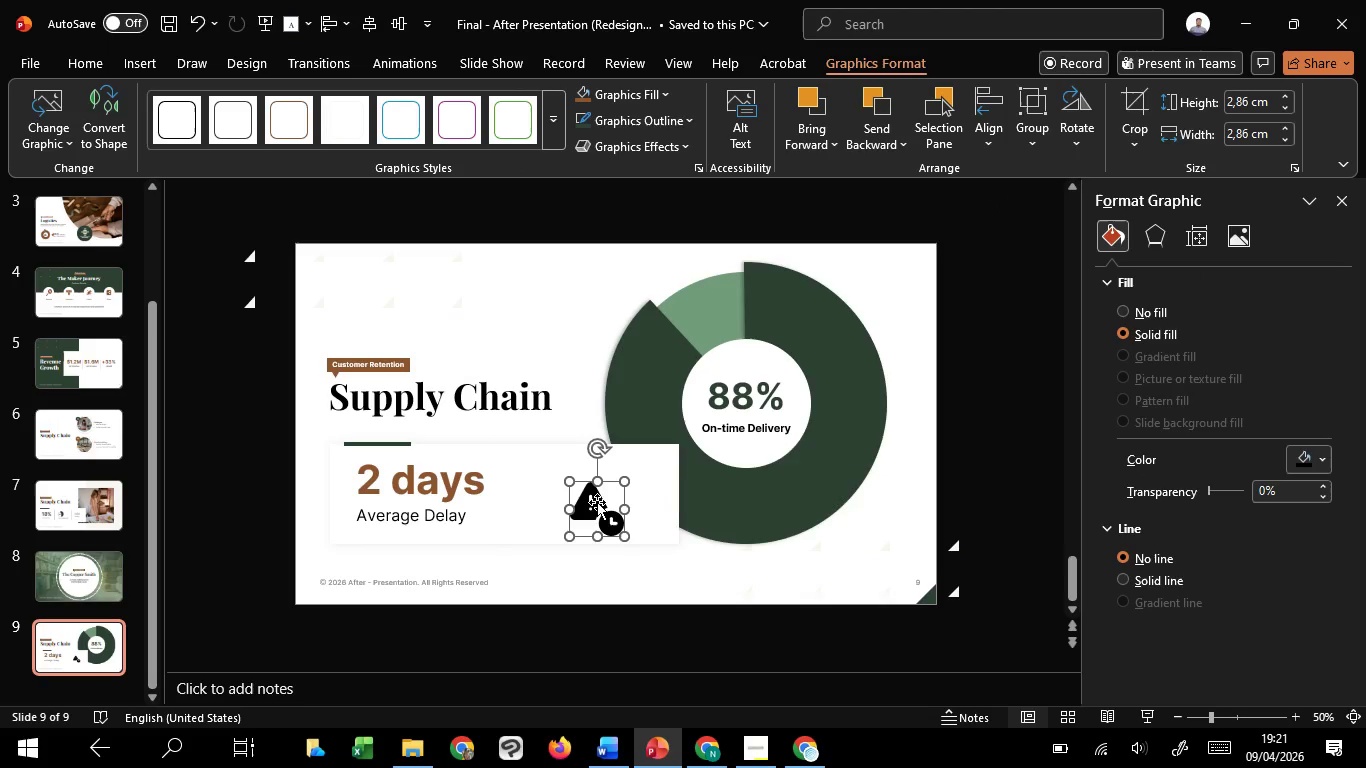 
left_click_drag(start_coordinate=[597, 502], to_coordinate=[593, 488])
 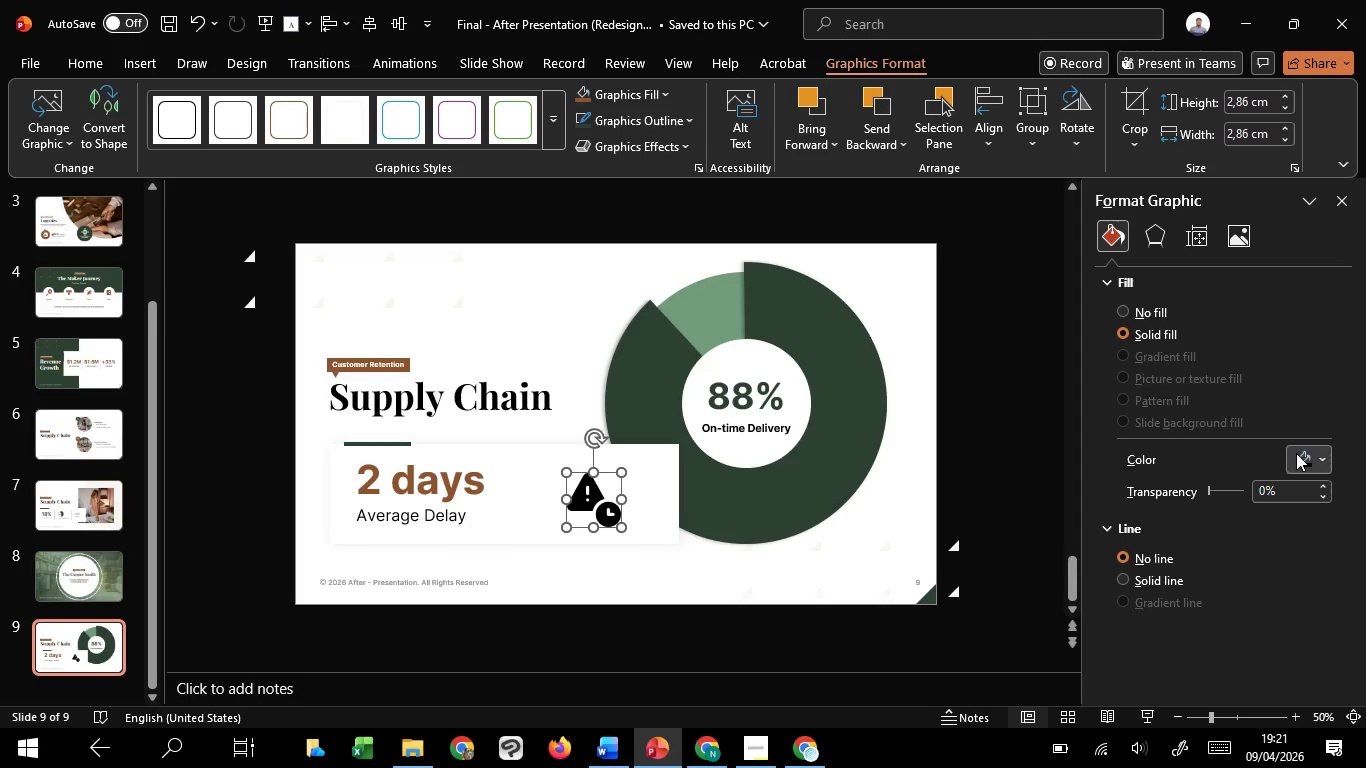 
left_click([1296, 453])
 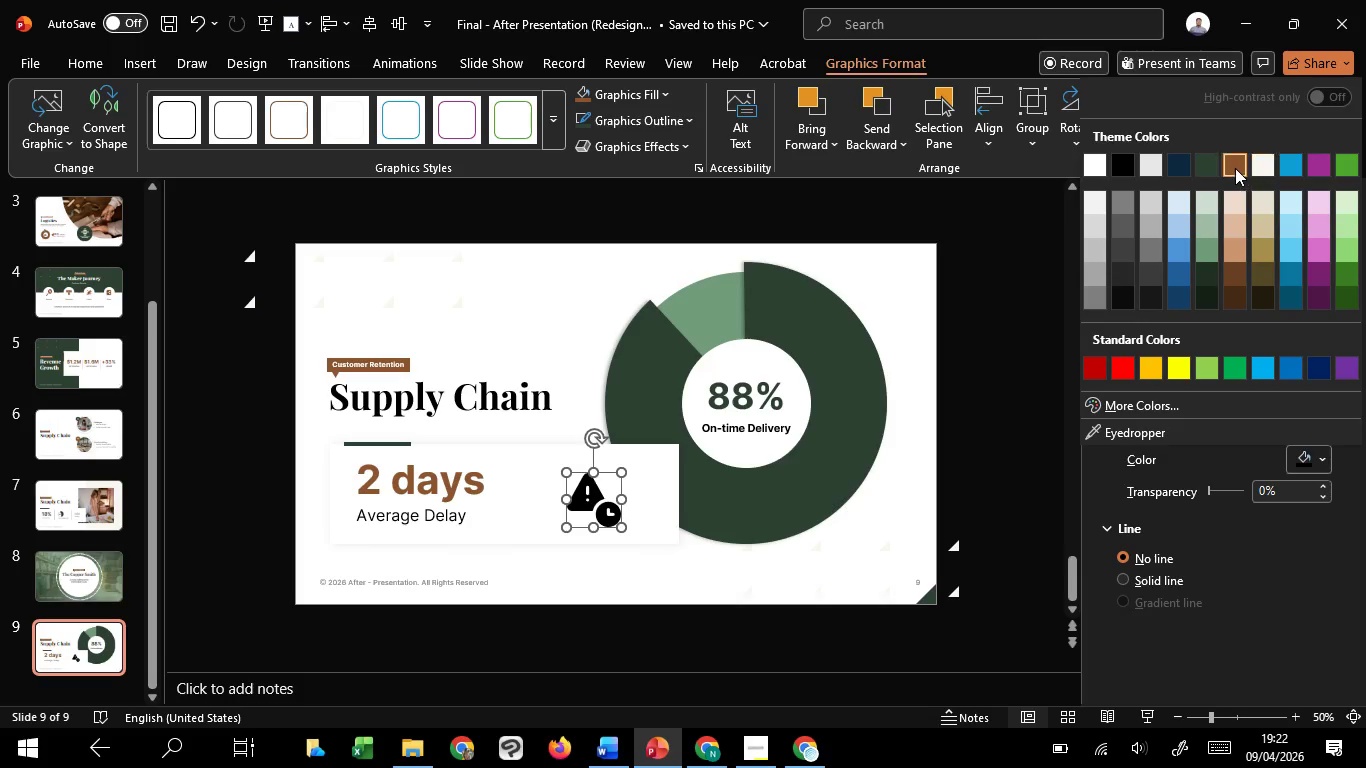 
left_click([1235, 168])
 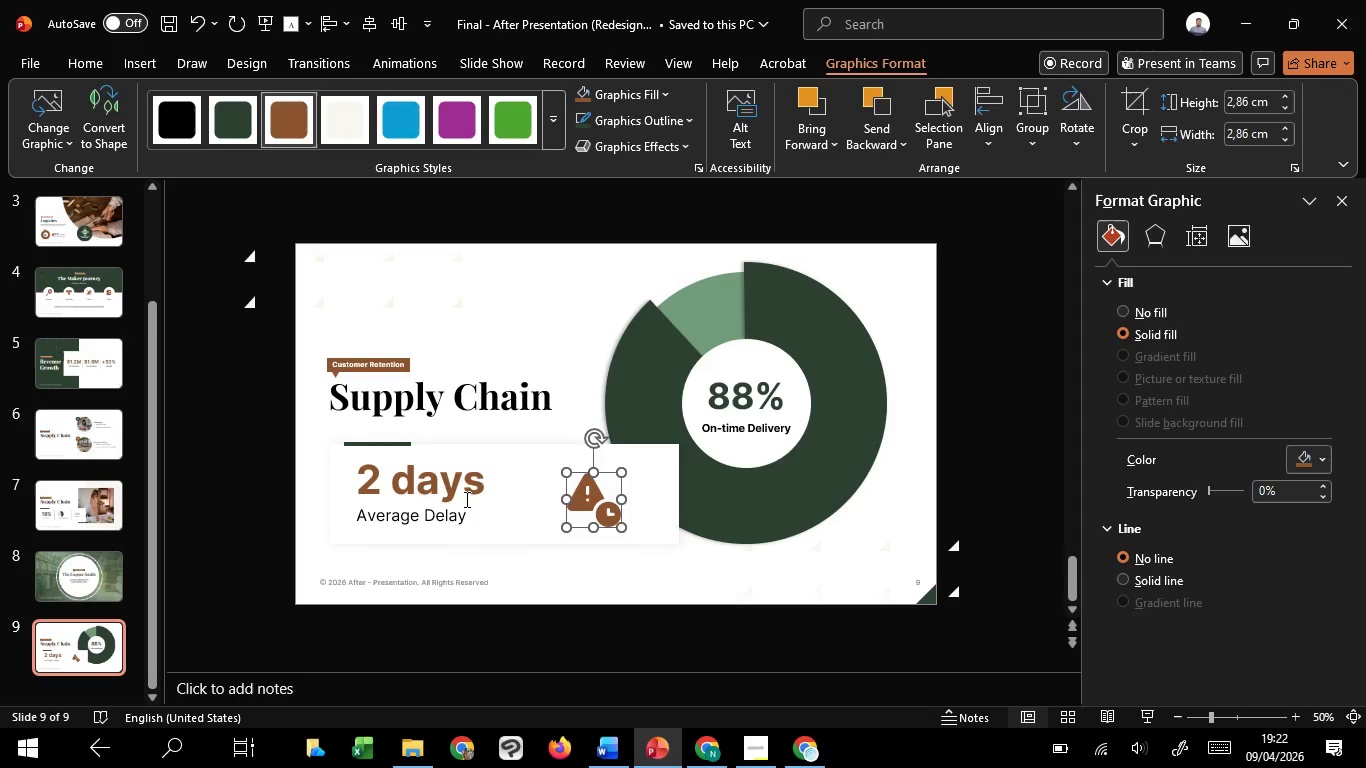 
left_click([465, 499])
 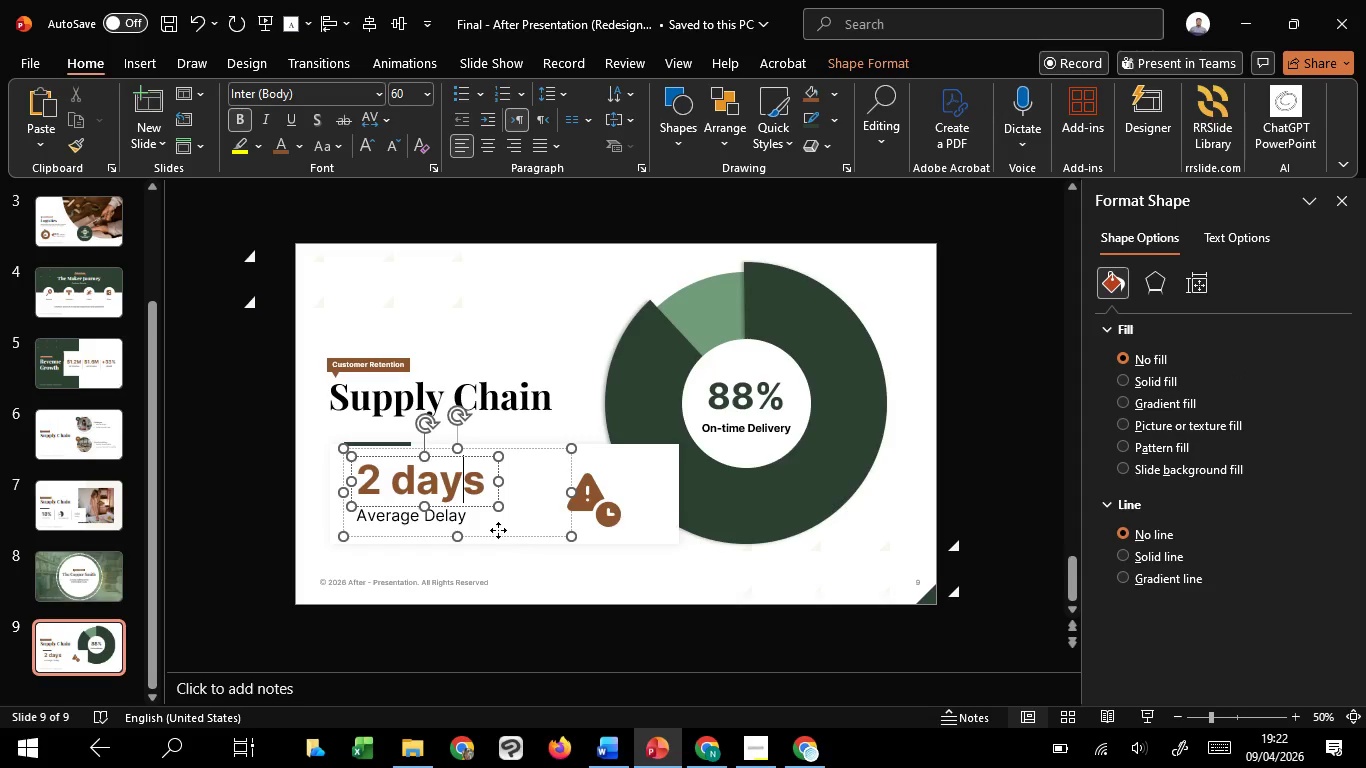 
left_click([498, 530])
 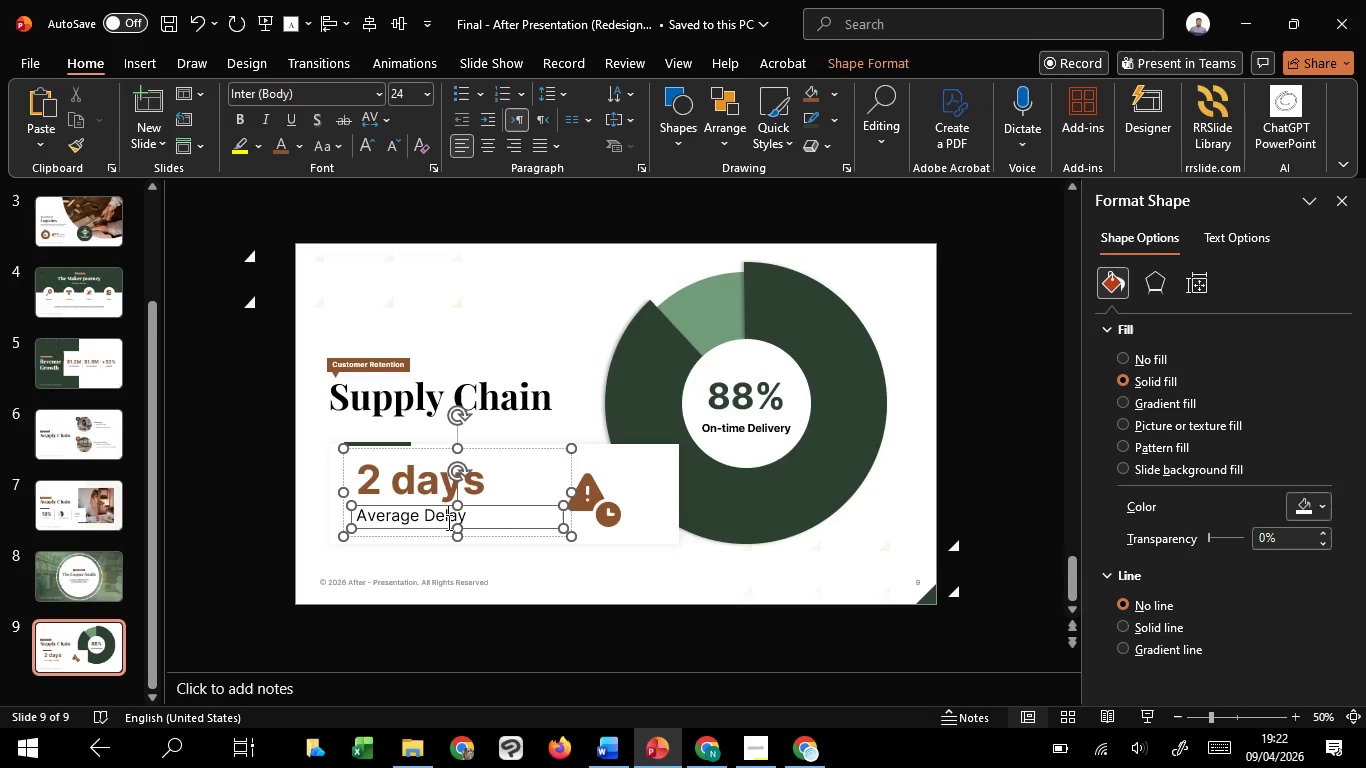 
left_click([447, 522])
 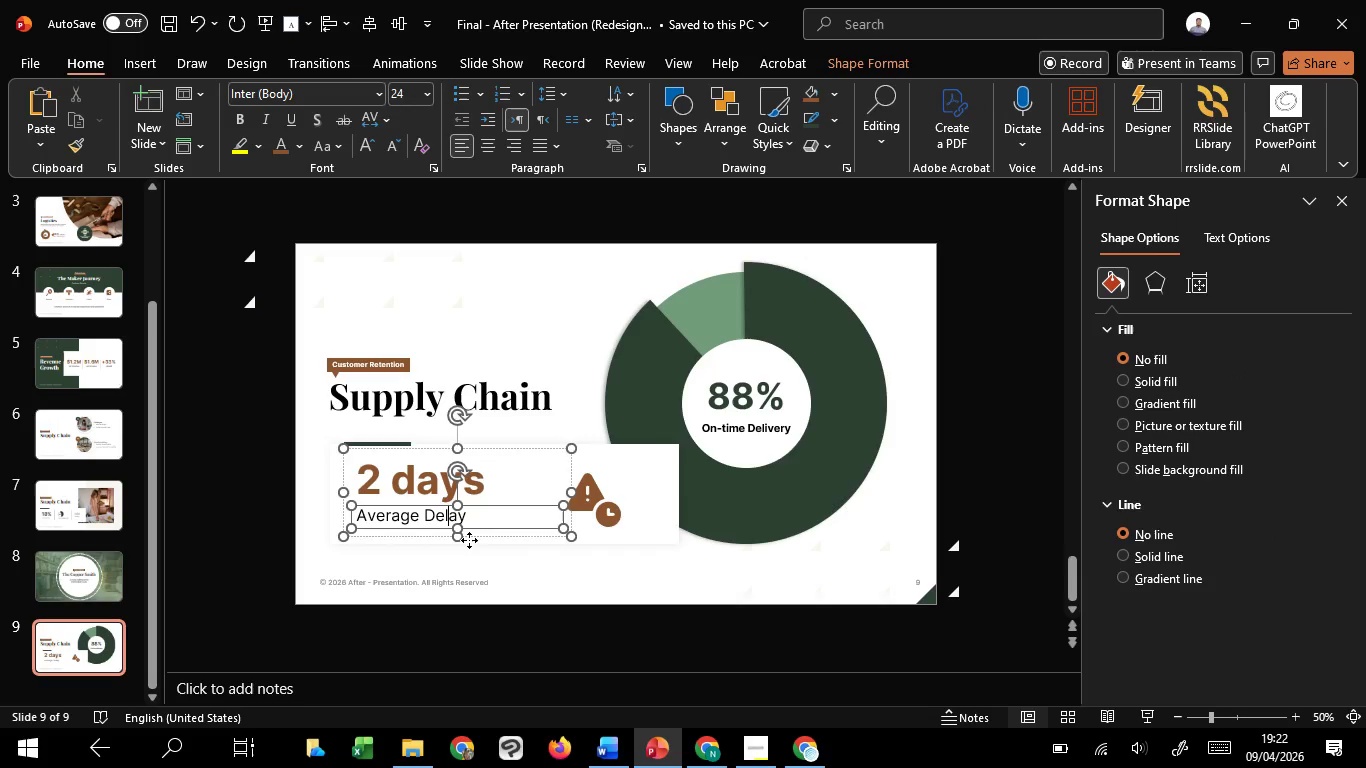 
left_click([469, 540])
 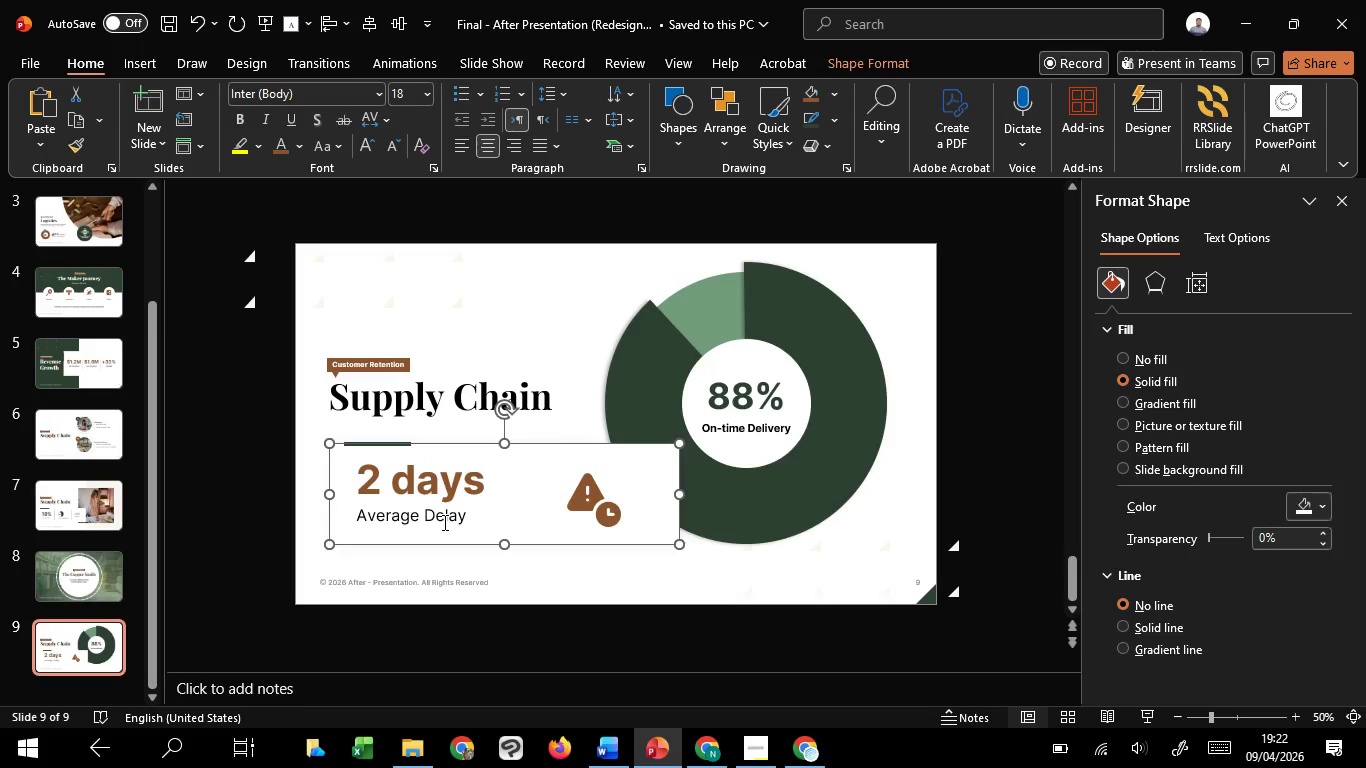 
left_click([443, 522])
 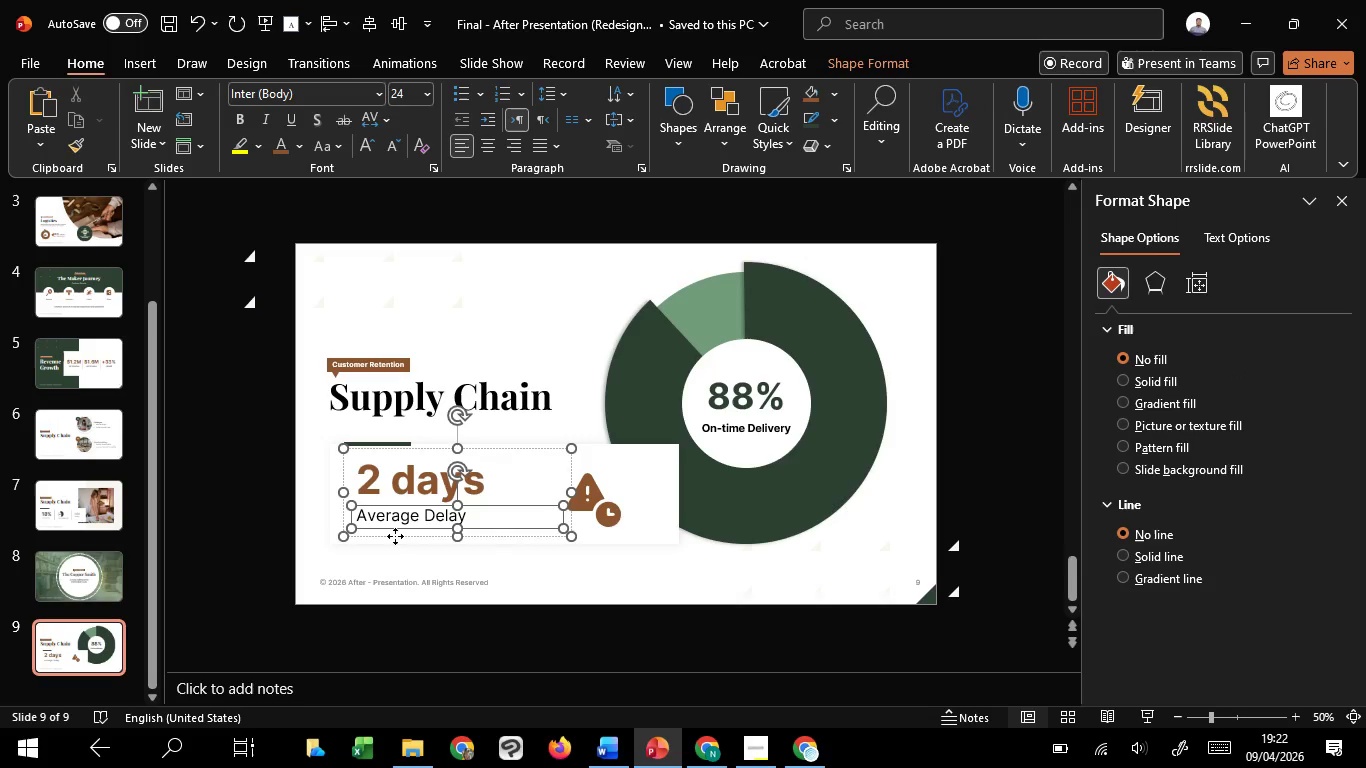 
left_click([395, 536])
 